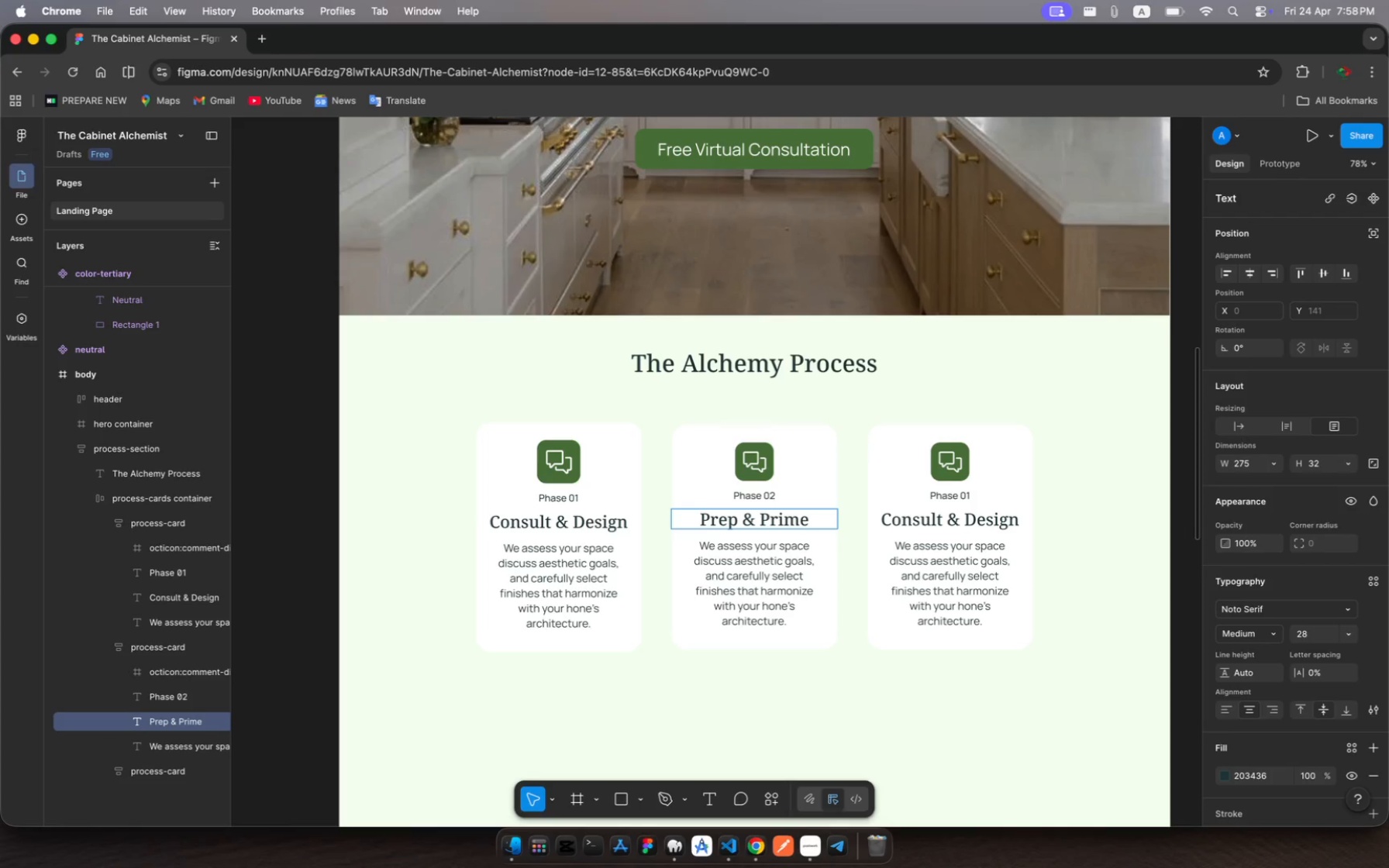 
wait(5.5)
 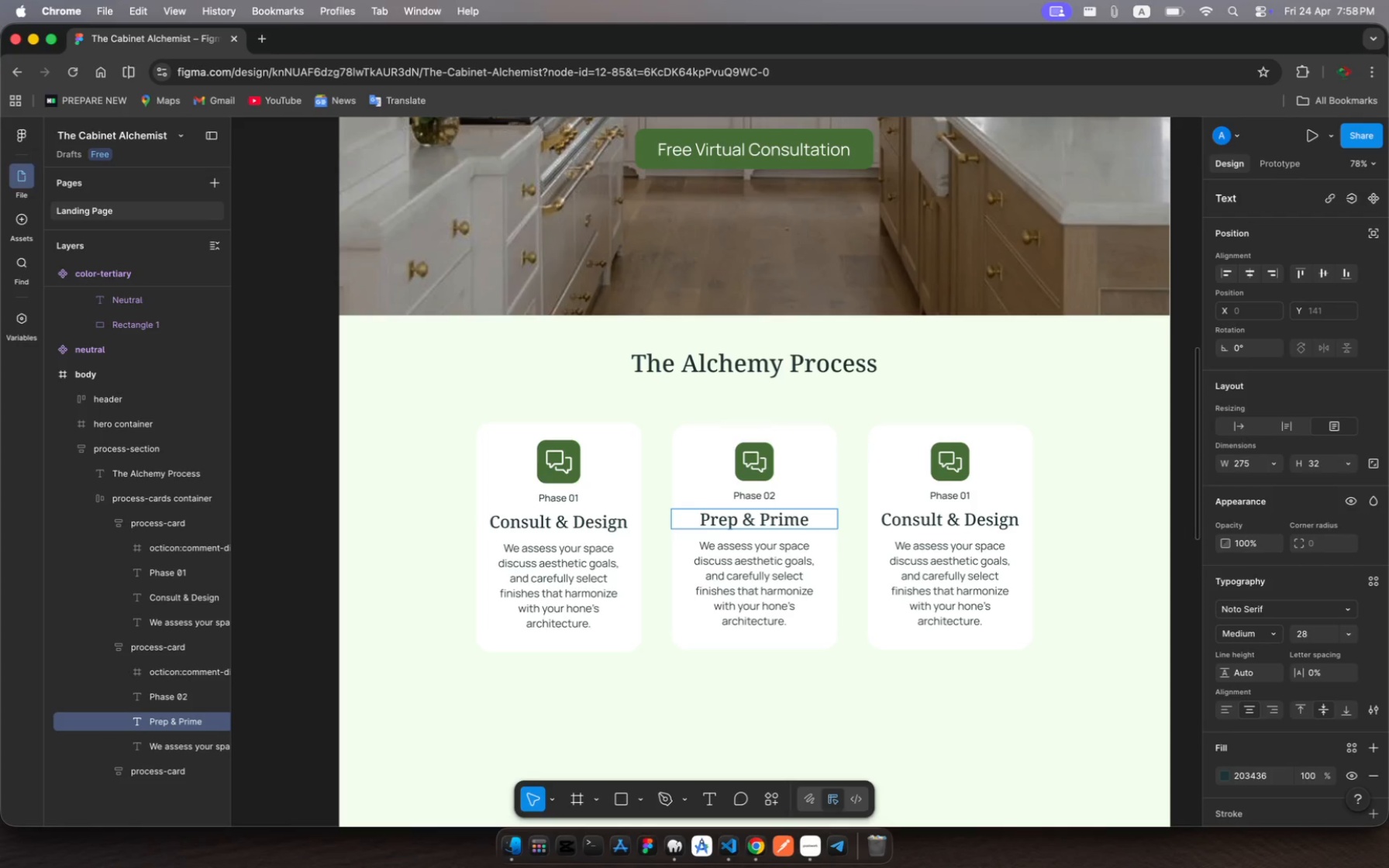 
left_click([748, 467])
 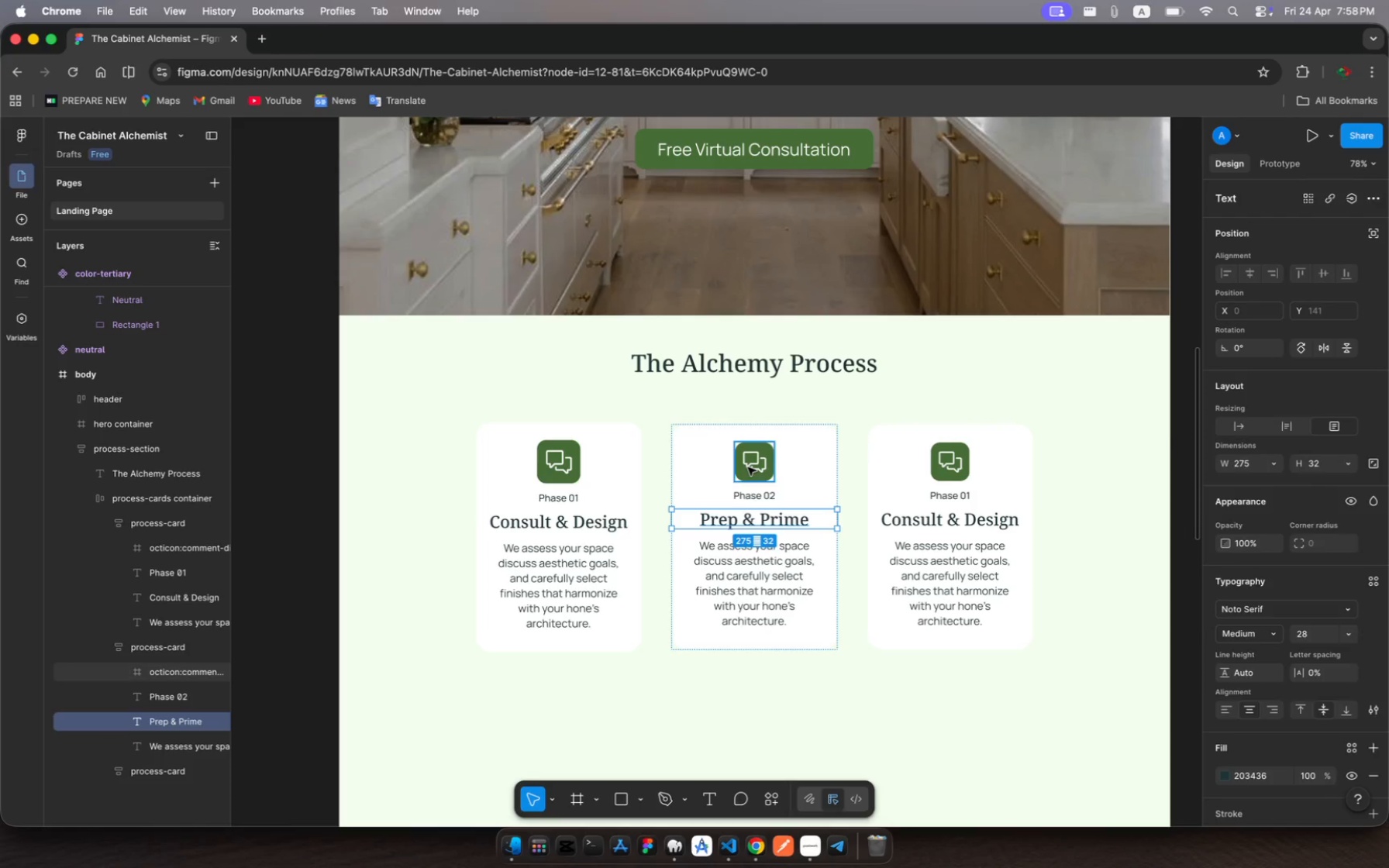 
left_click([748, 467])
 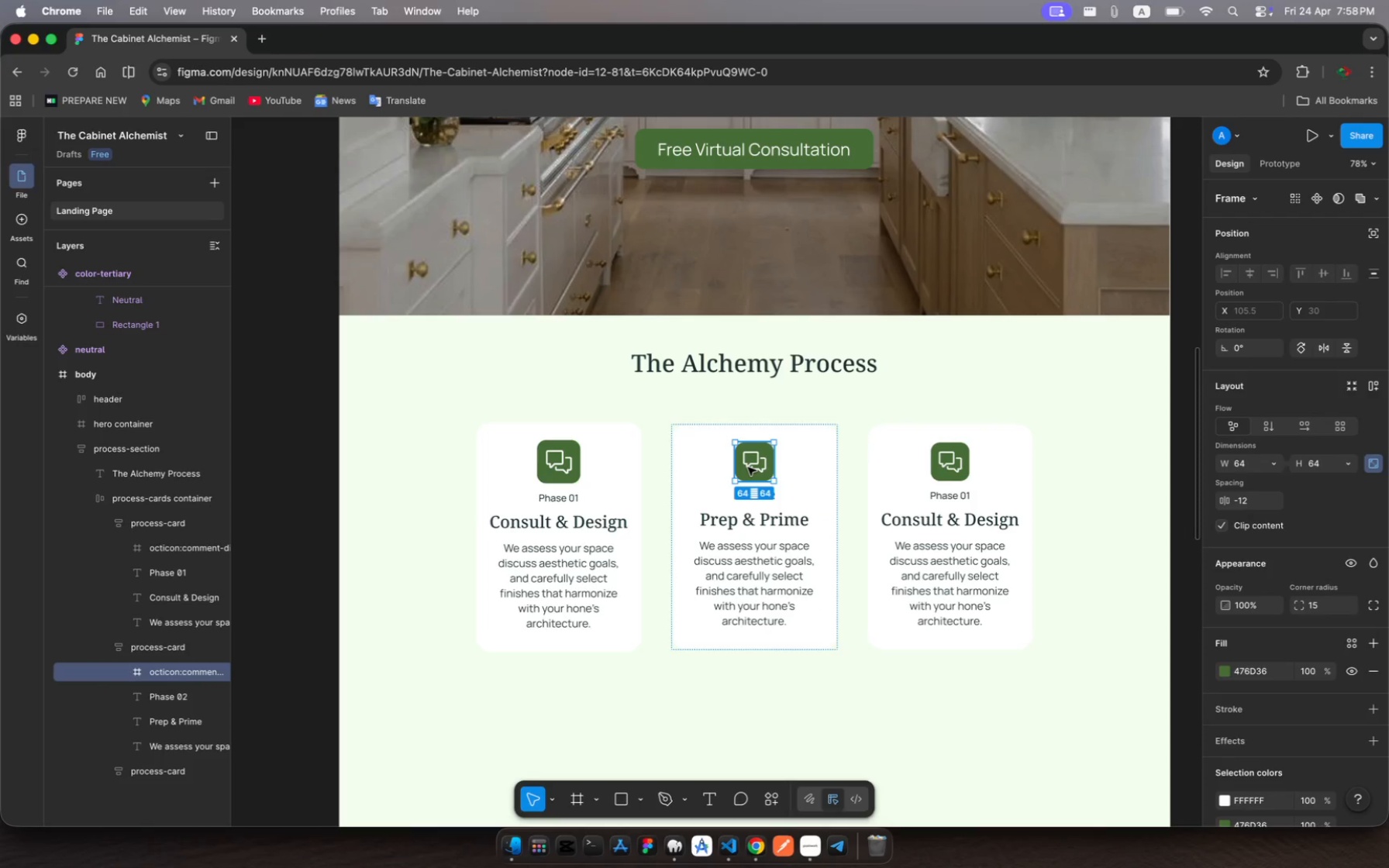 
double_click([748, 467])
 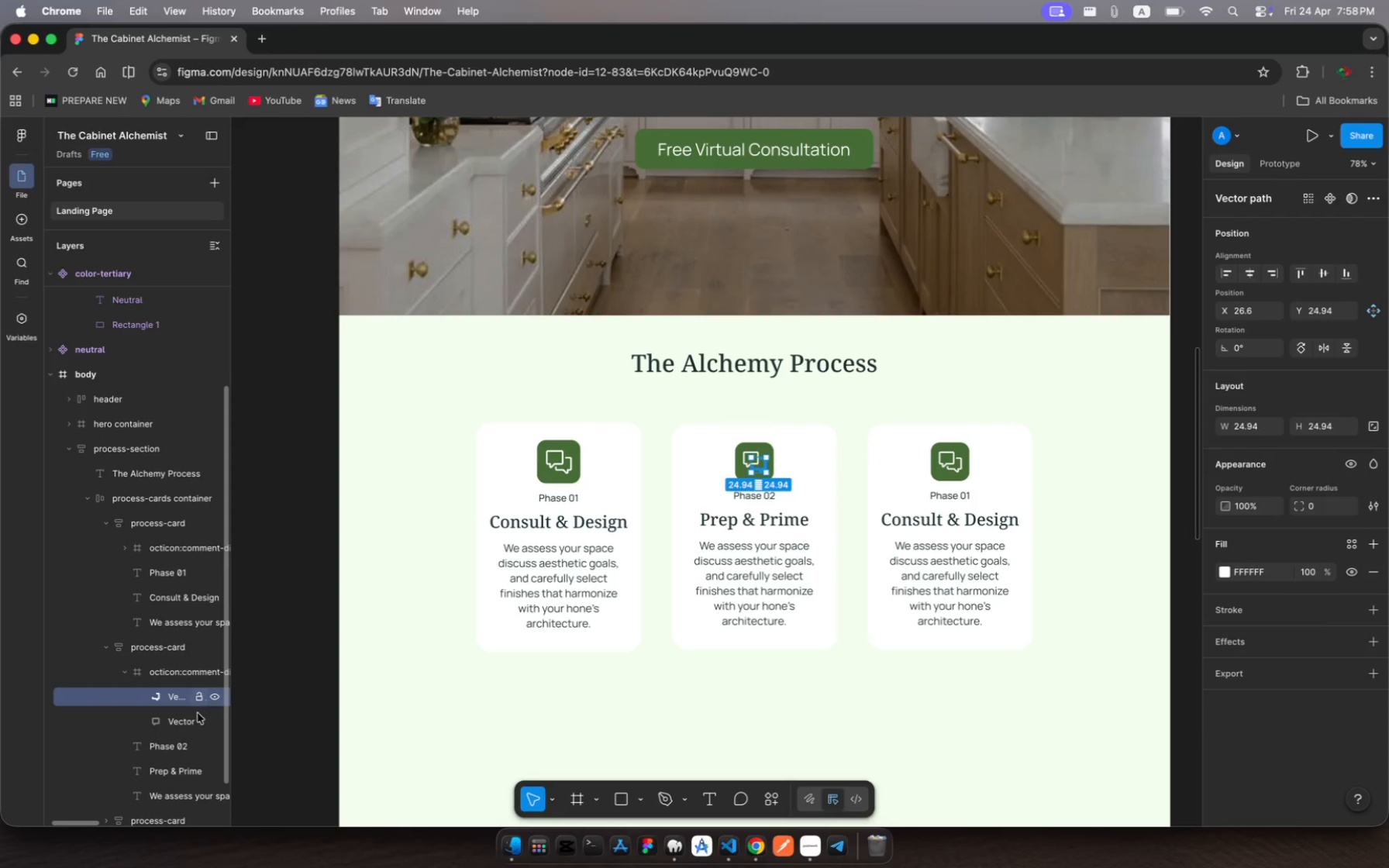 
hold_key(key=ShiftRight, duration=1.82)
left_click([170, 720])
 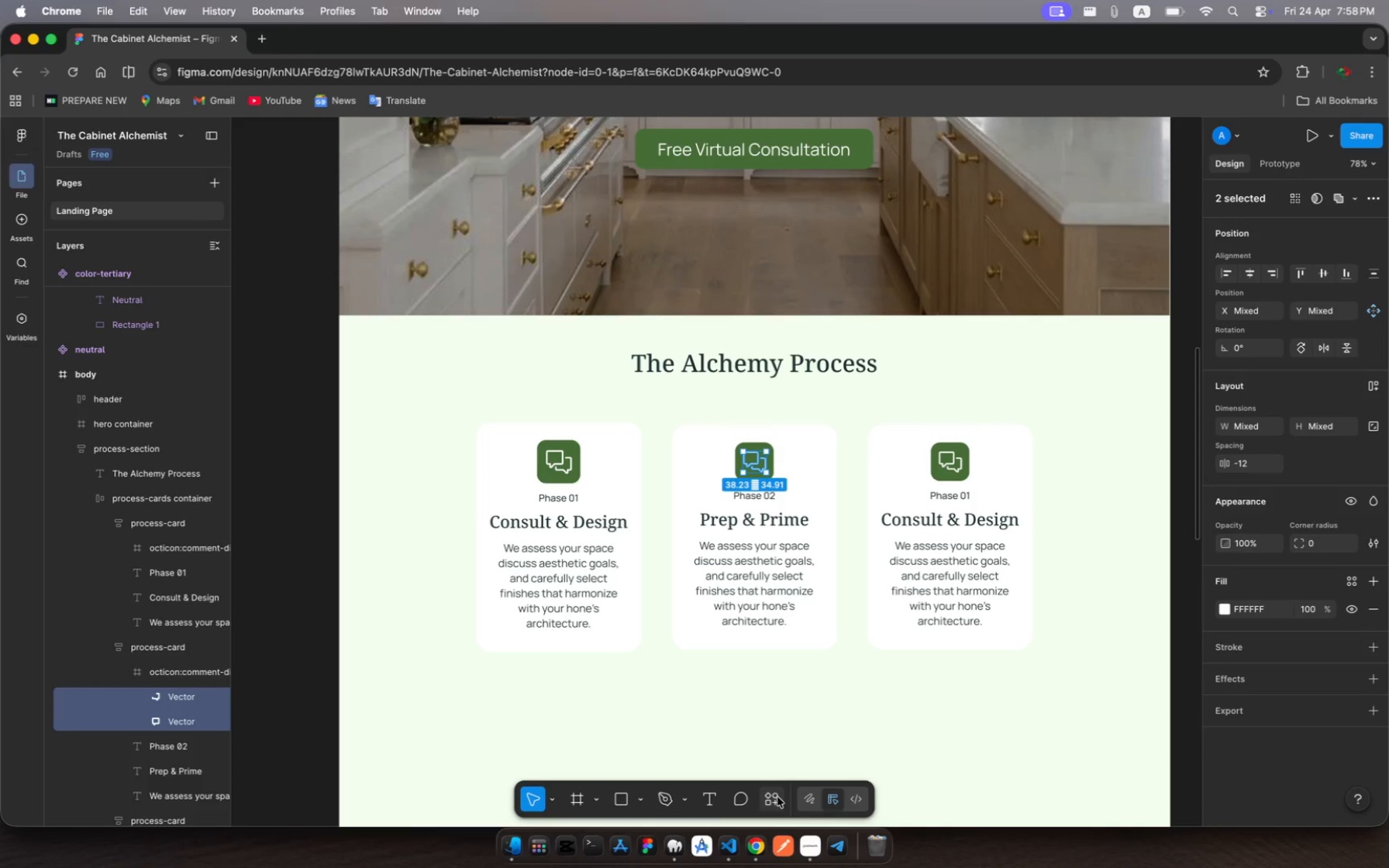 
left_click([774, 797])
 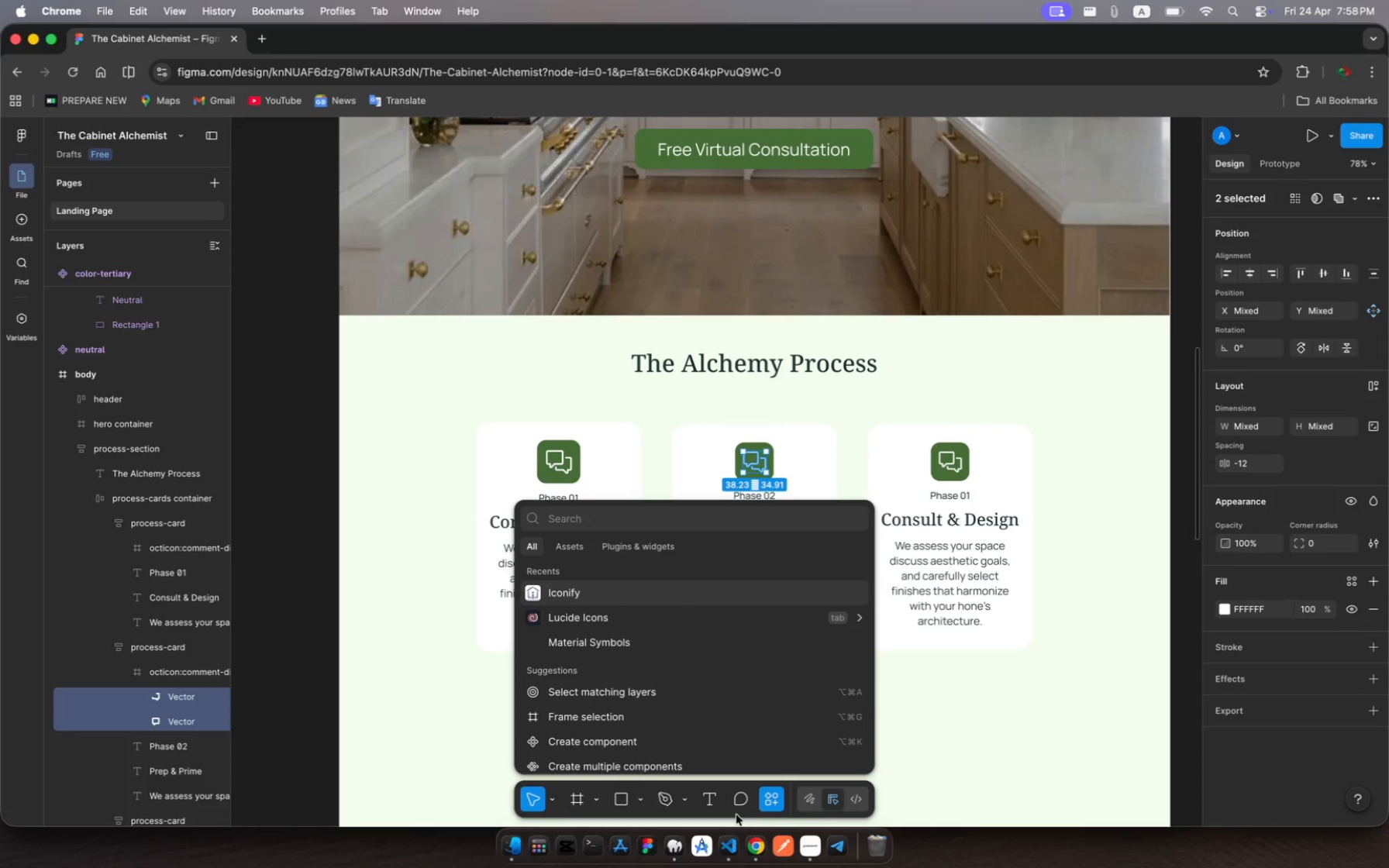 
left_click_drag(start_coordinate=[736, 815], to_coordinate=[0, 582])
 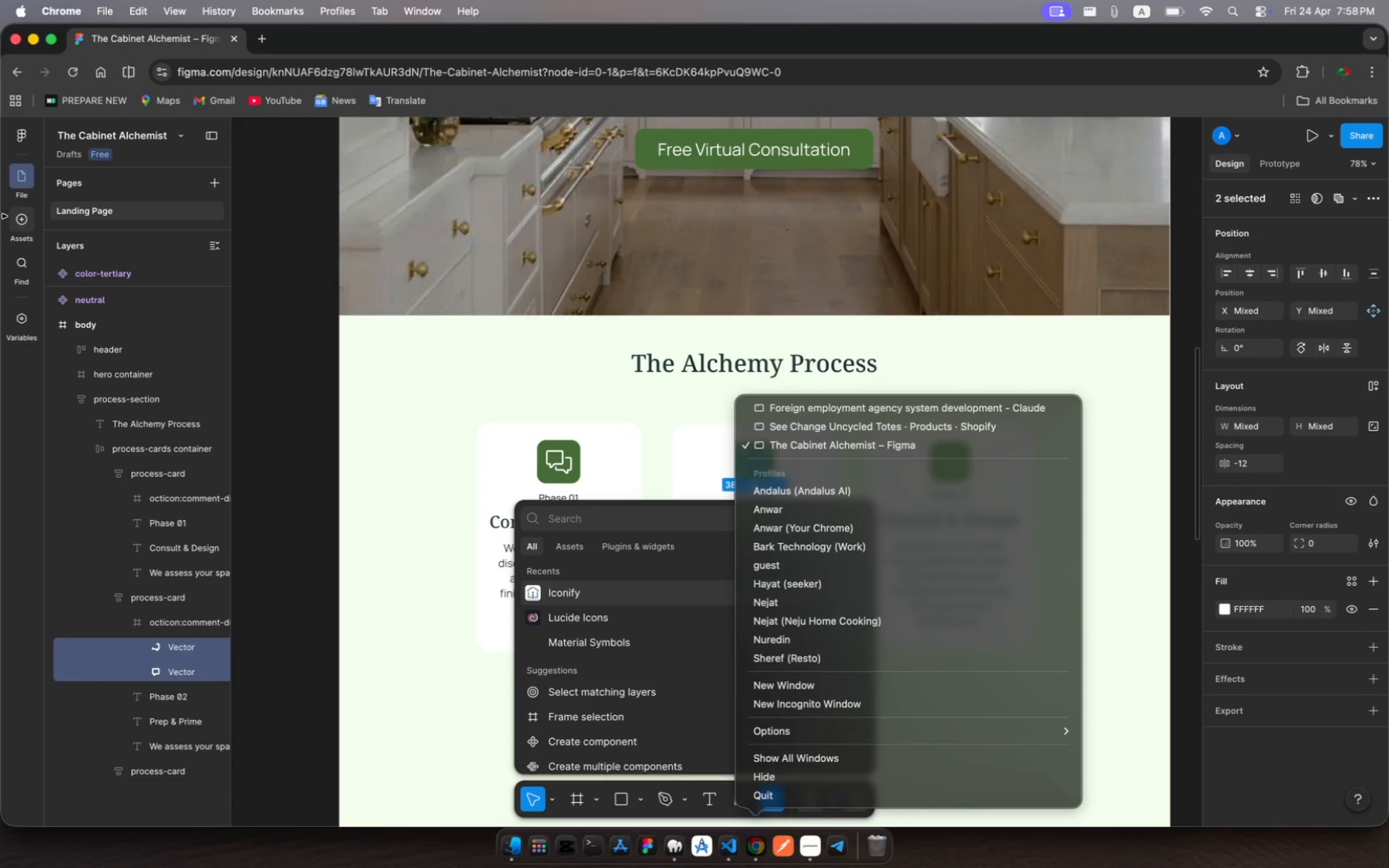 
scroll: coordinate [0, 677], scroll_direction: down, amount: 44.0
 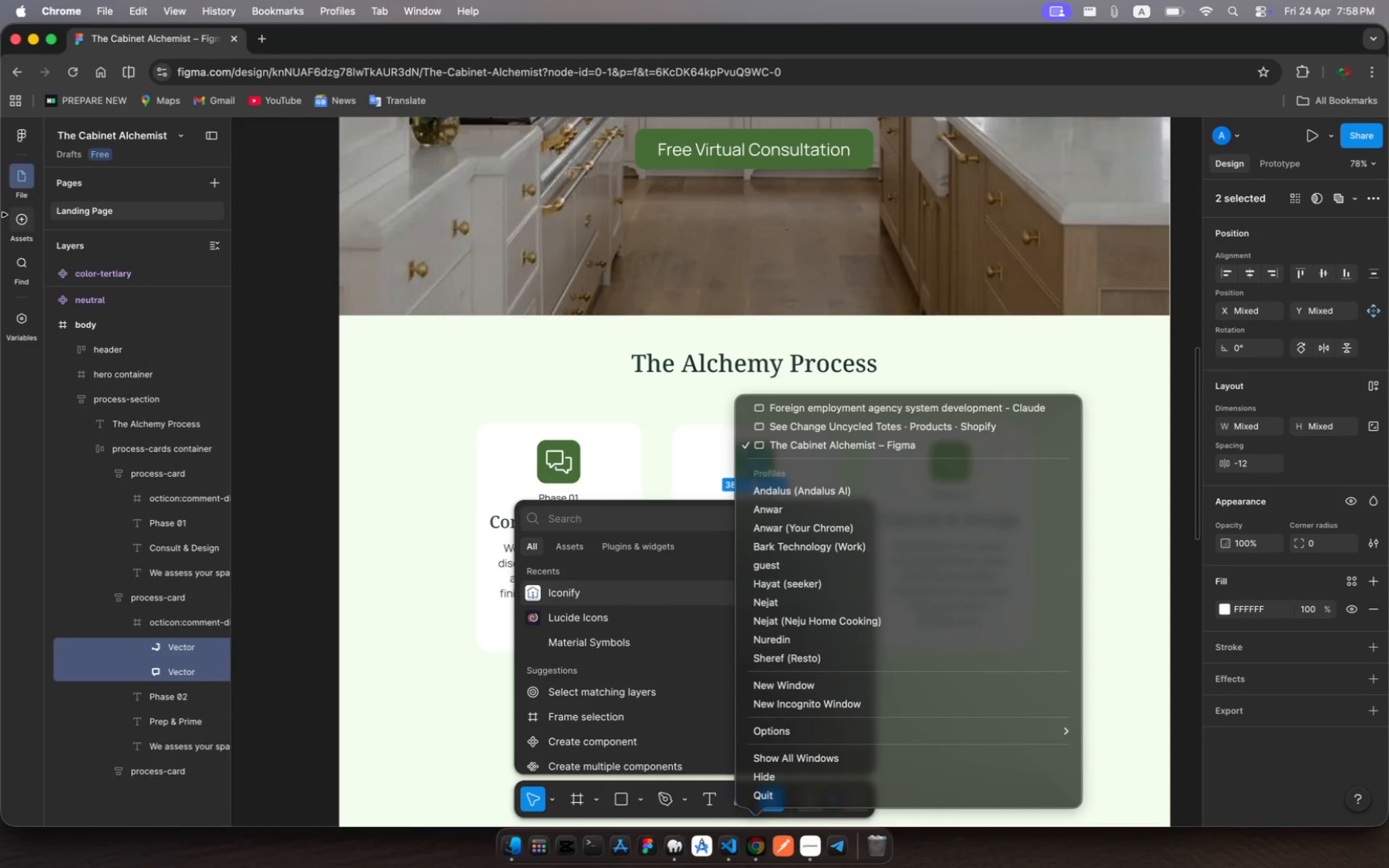 
mouse_move([0, 179])
 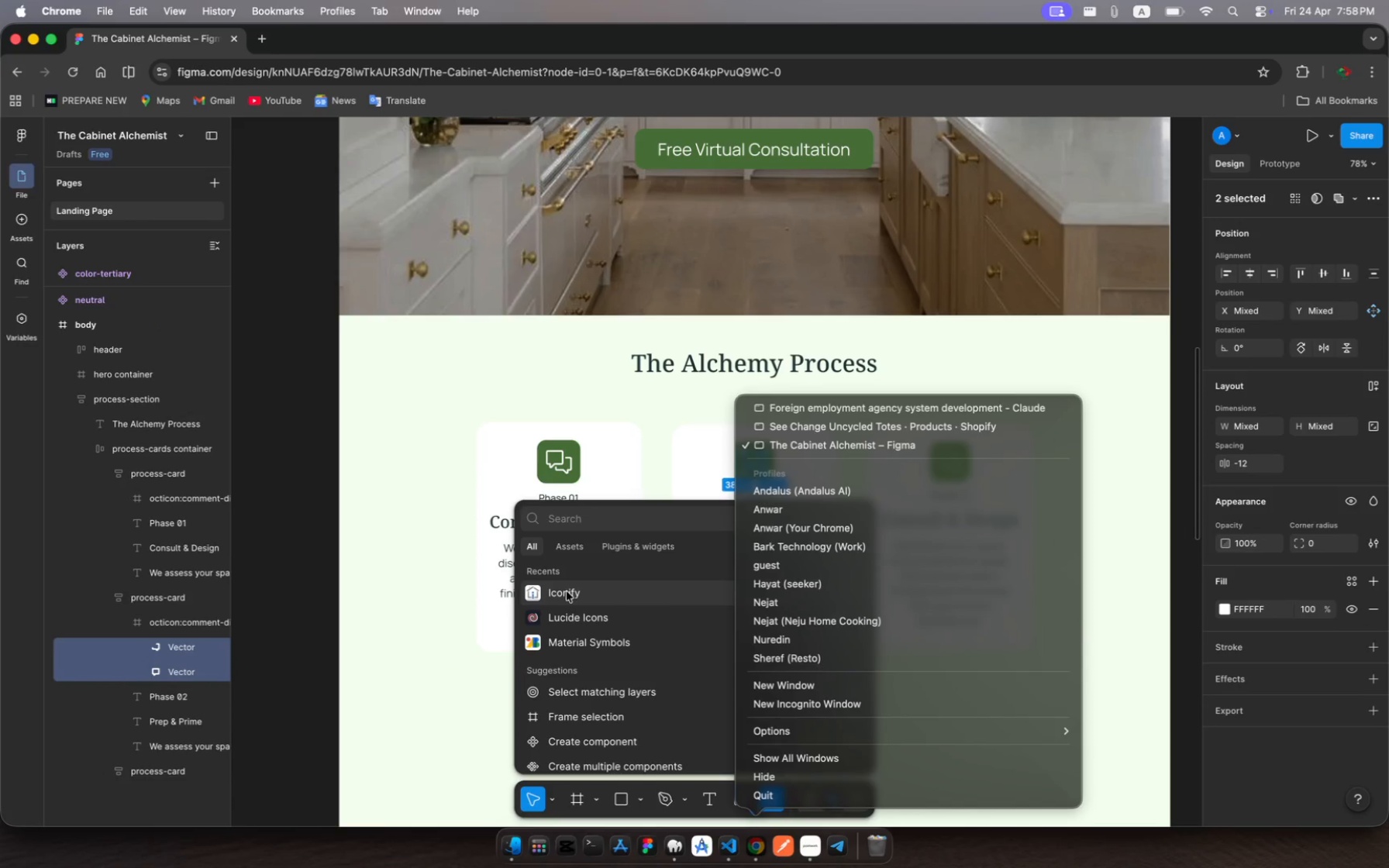 
left_click([564, 589])
 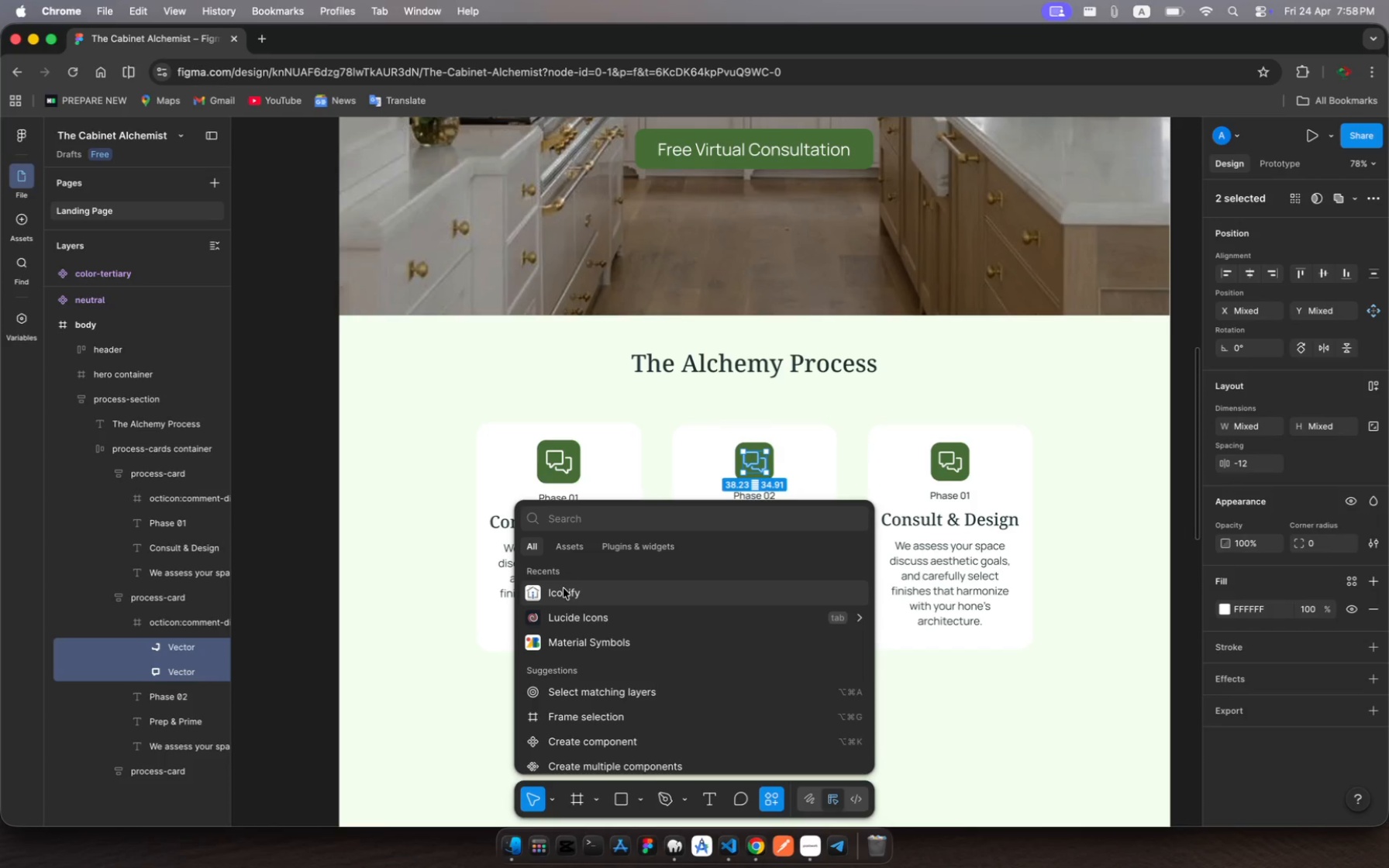 
left_click([564, 588])
 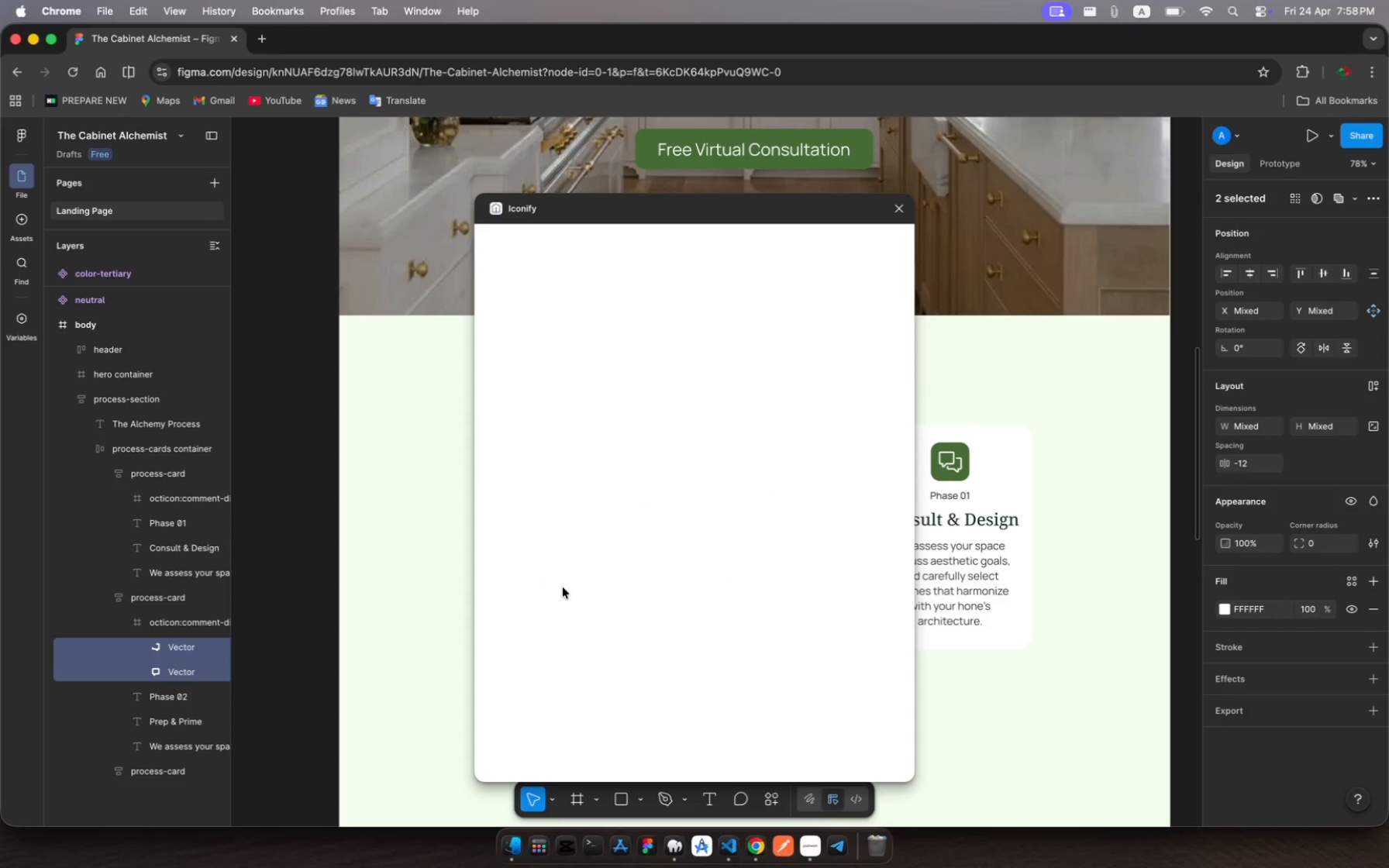 
wait(8.81)
 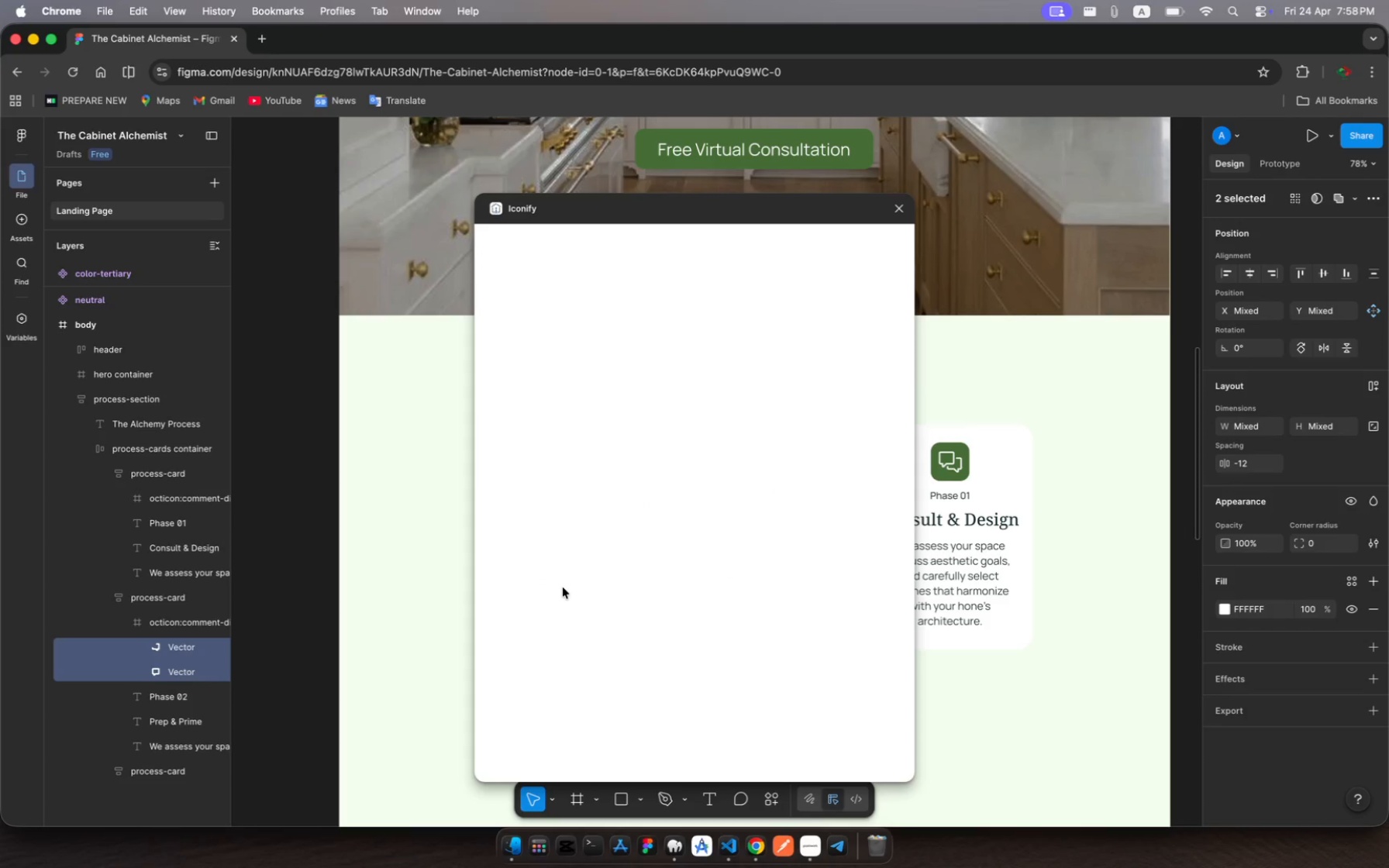 
left_click([536, 267])
 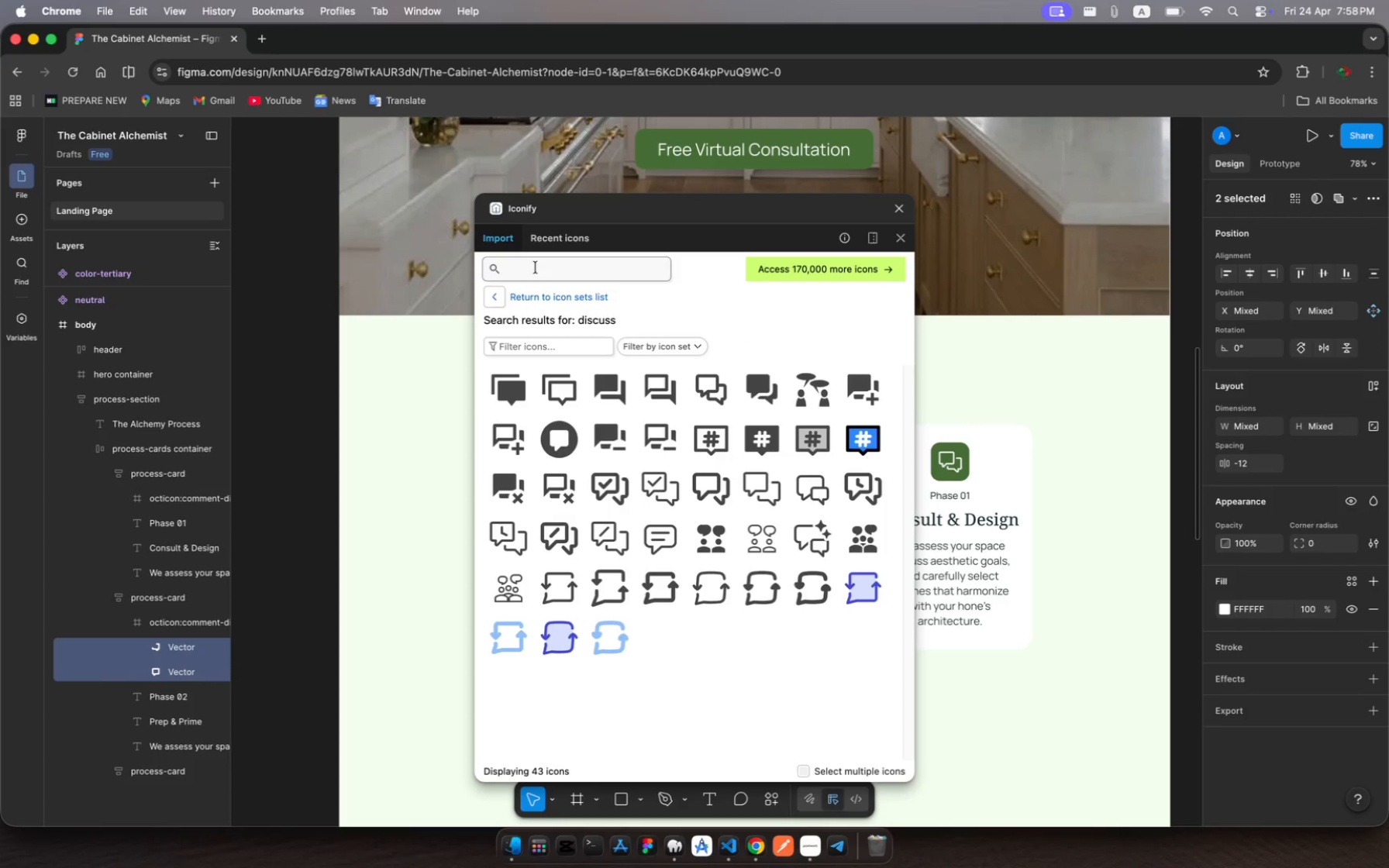 
type(hammer)
 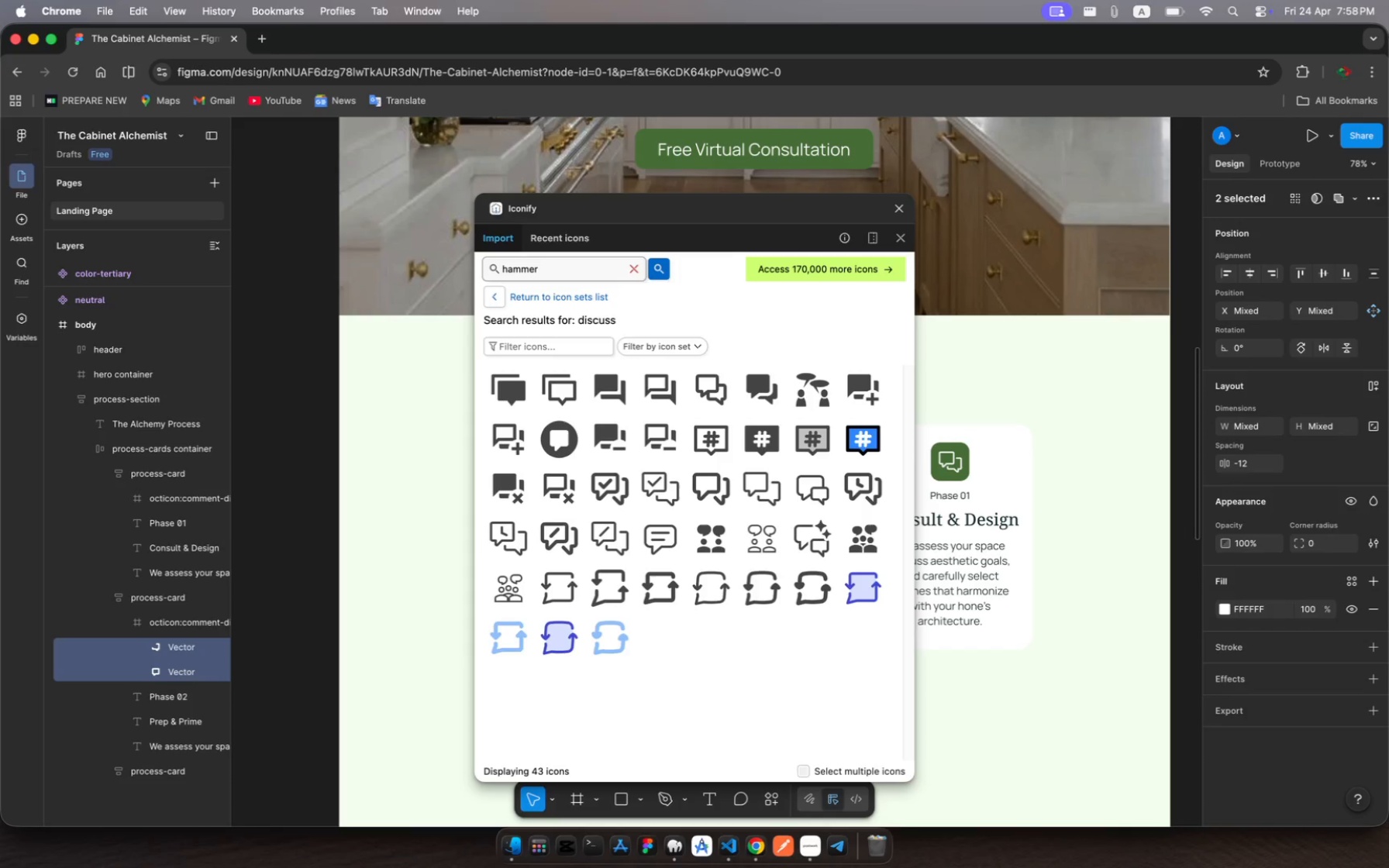 
key(Enter)
 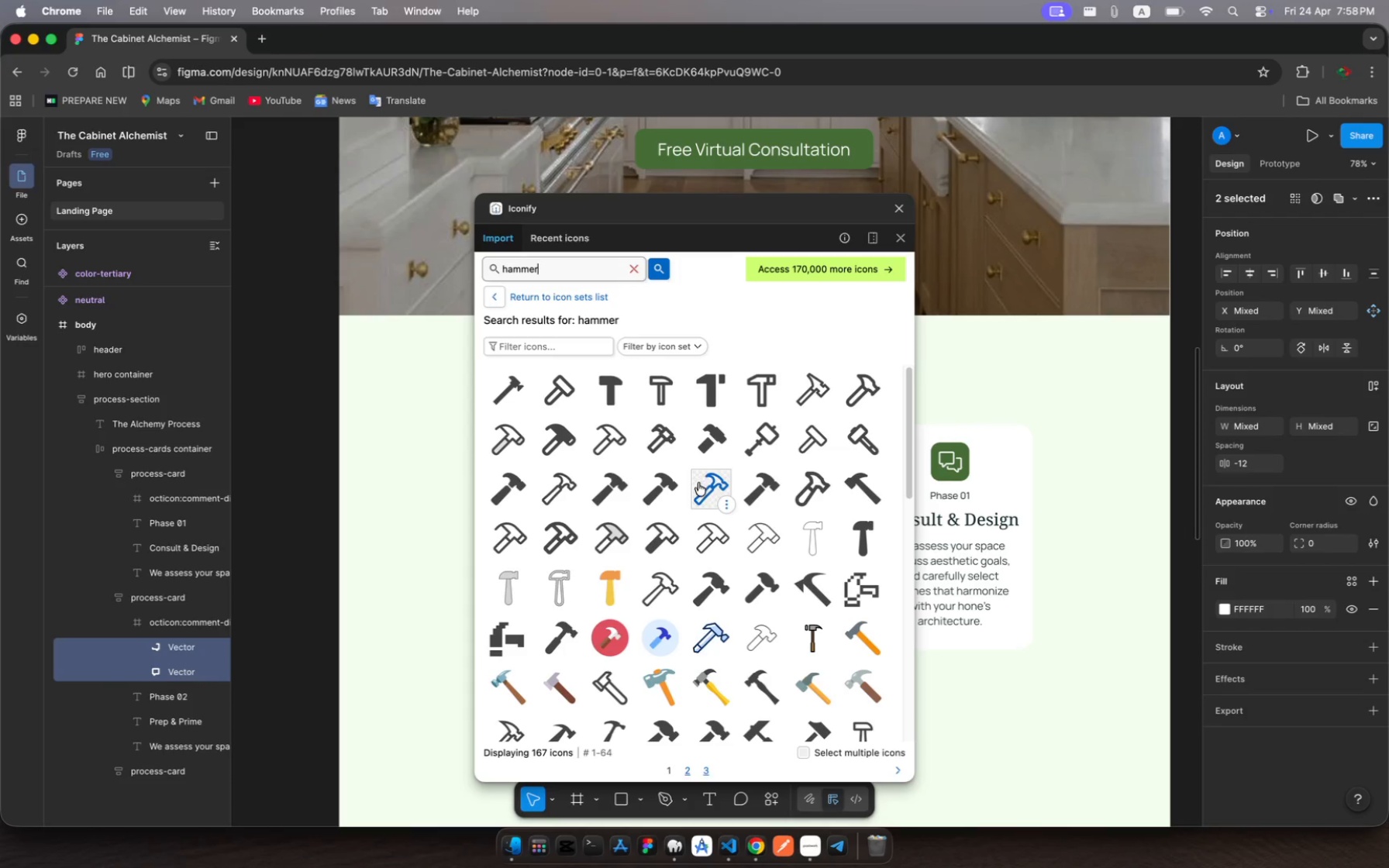 
wait(17.65)
 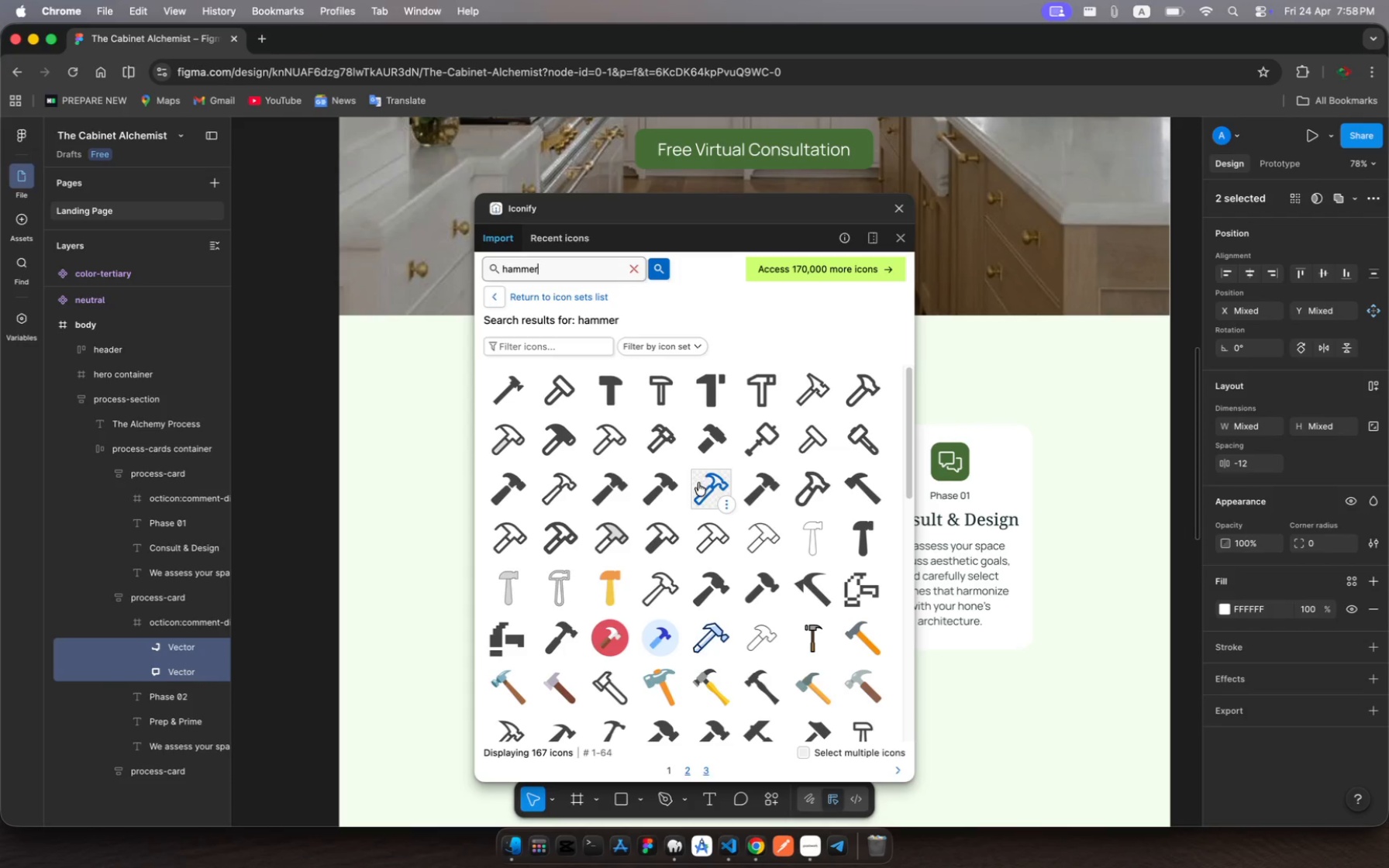 
left_click([698, 485])
 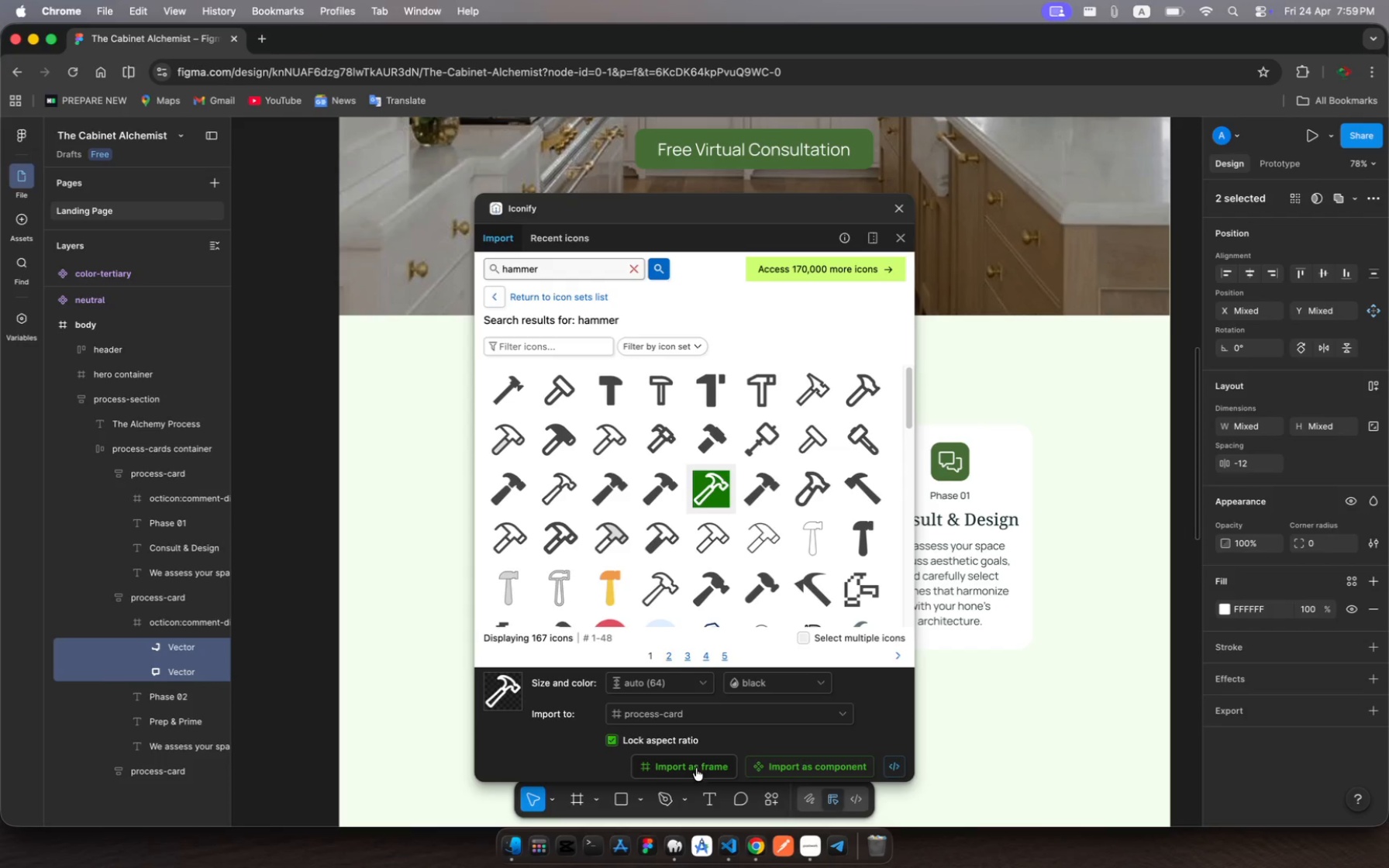 
left_click([696, 769])
 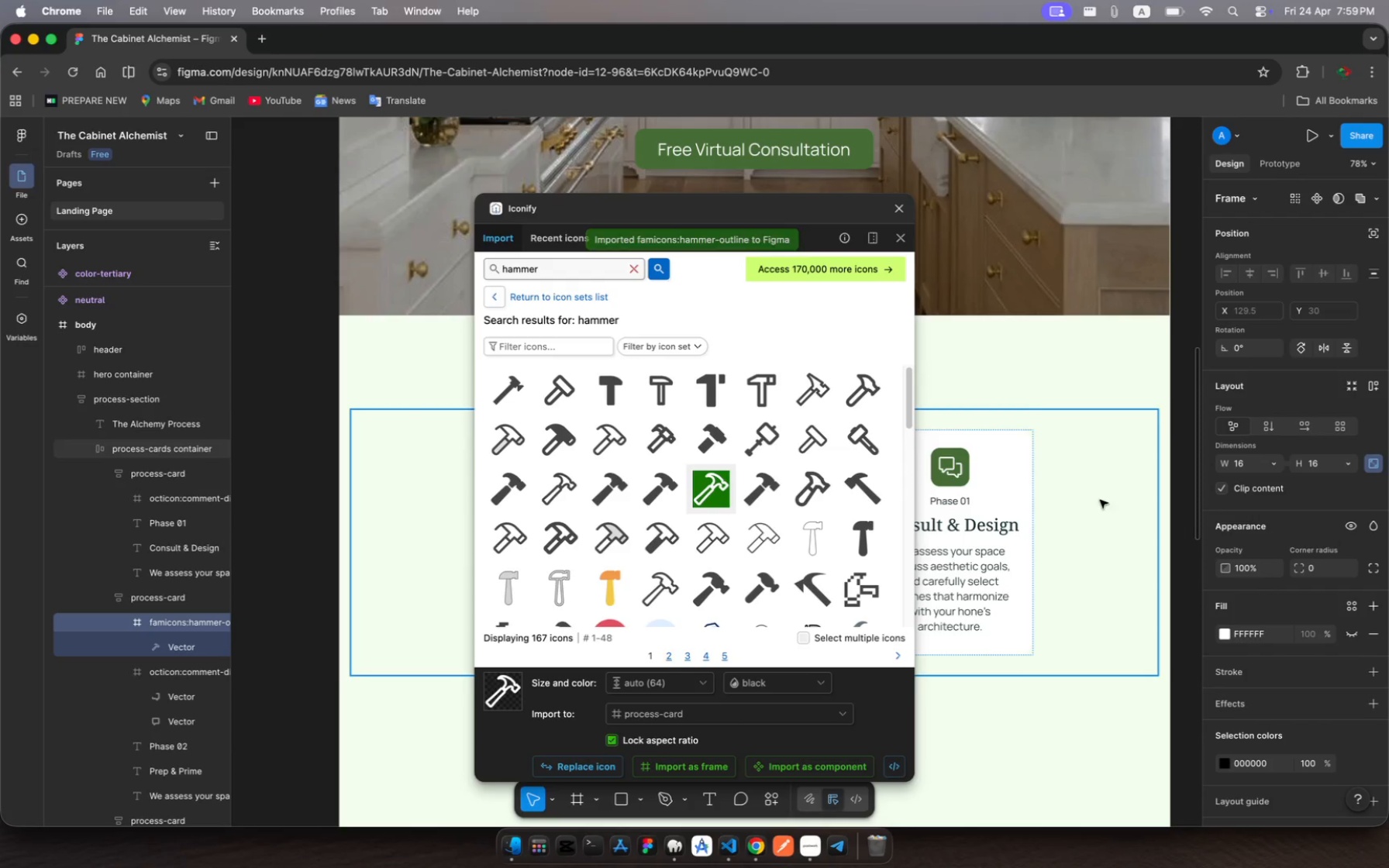 
left_click([901, 207])
 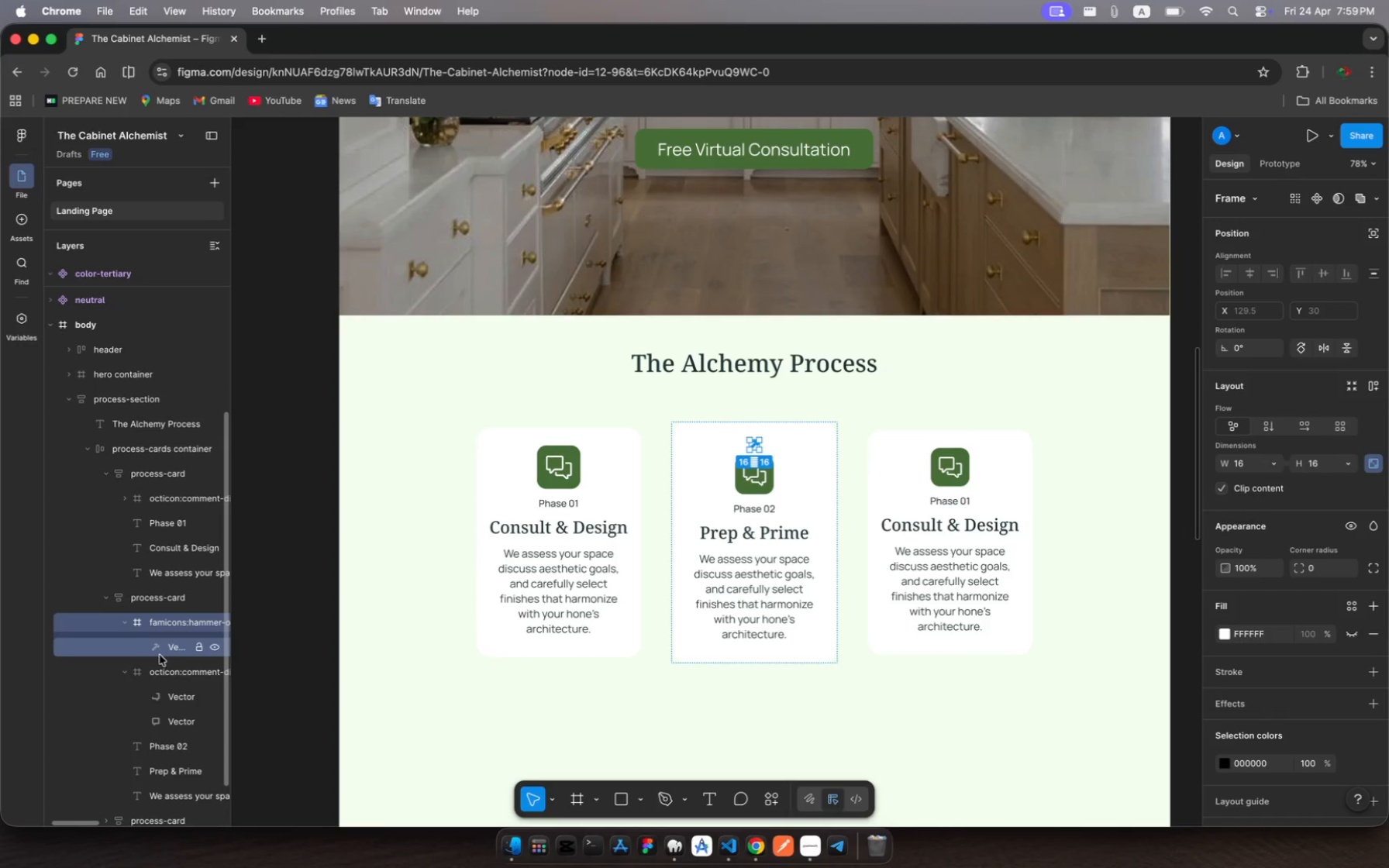 
wait(9.61)
 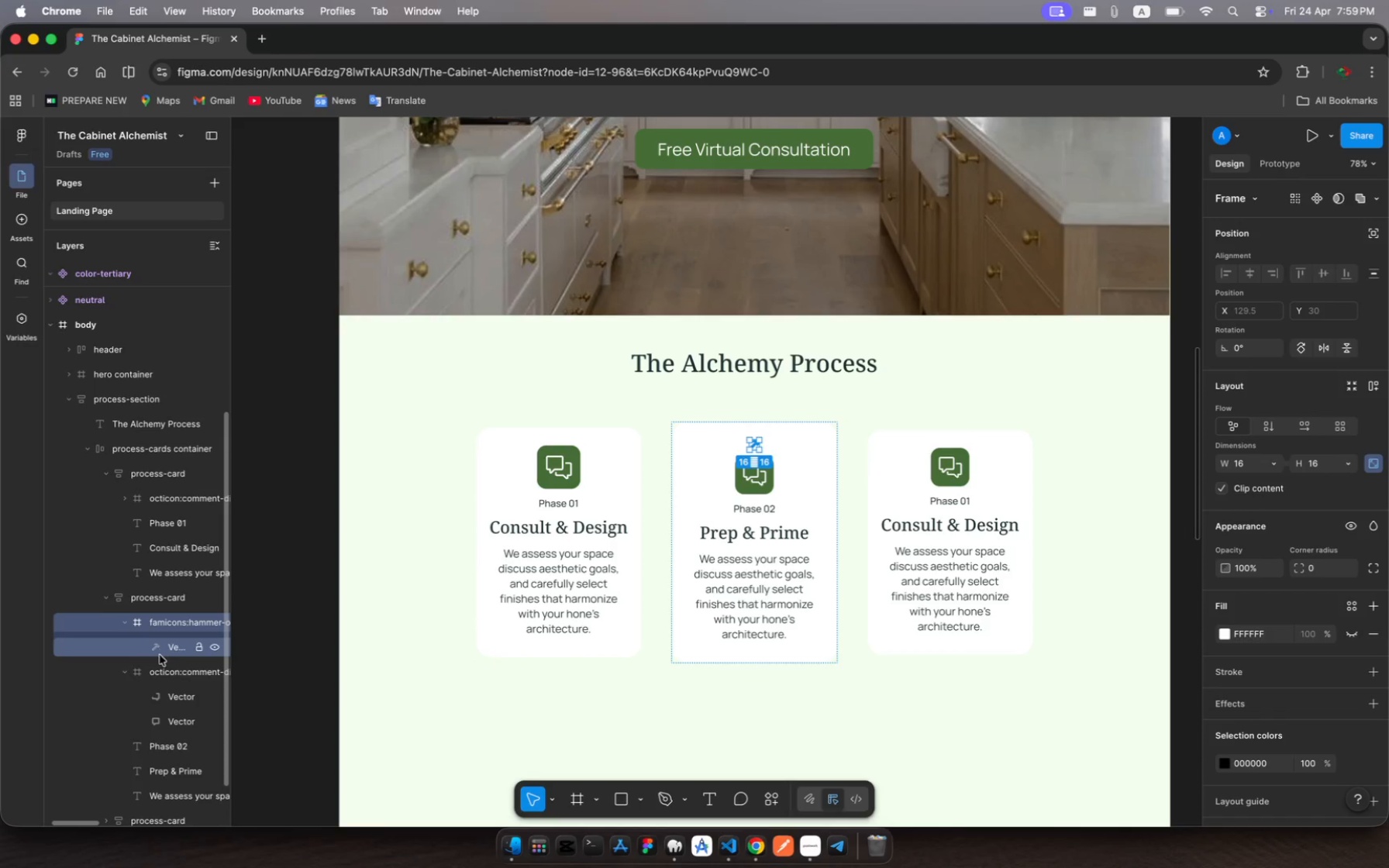 
left_click([171, 680])
 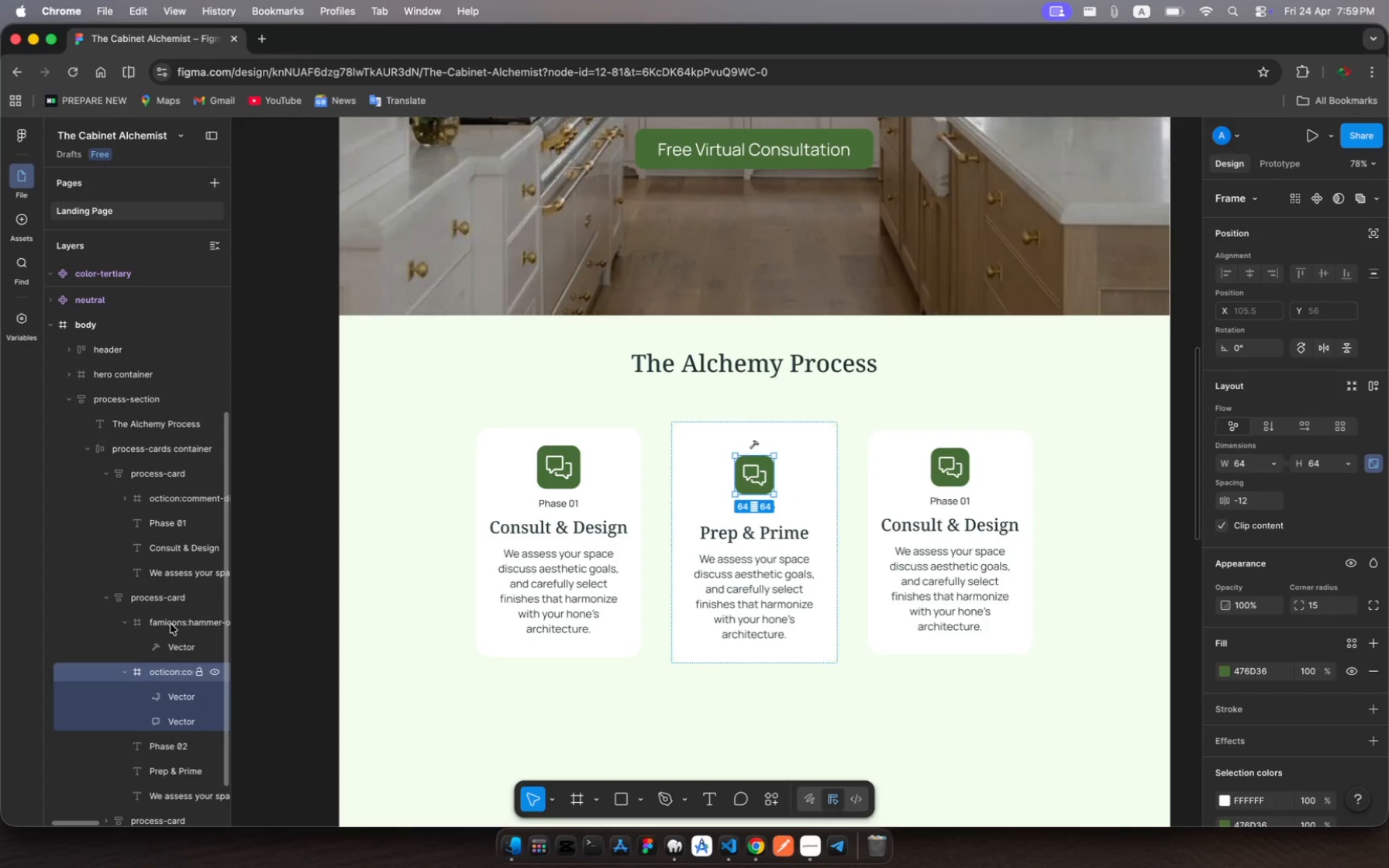 
wait(6.62)
 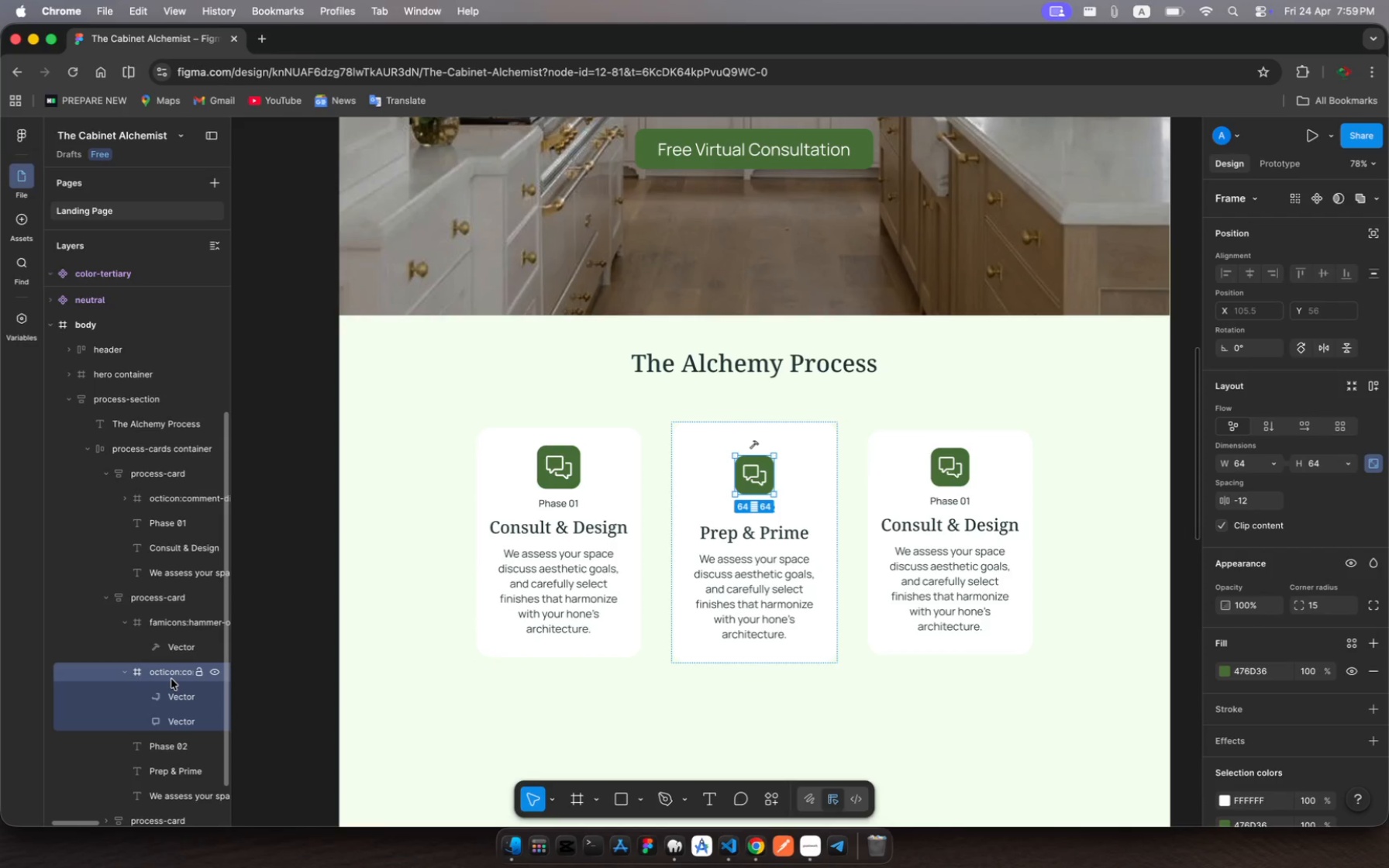 
left_click([174, 651])
 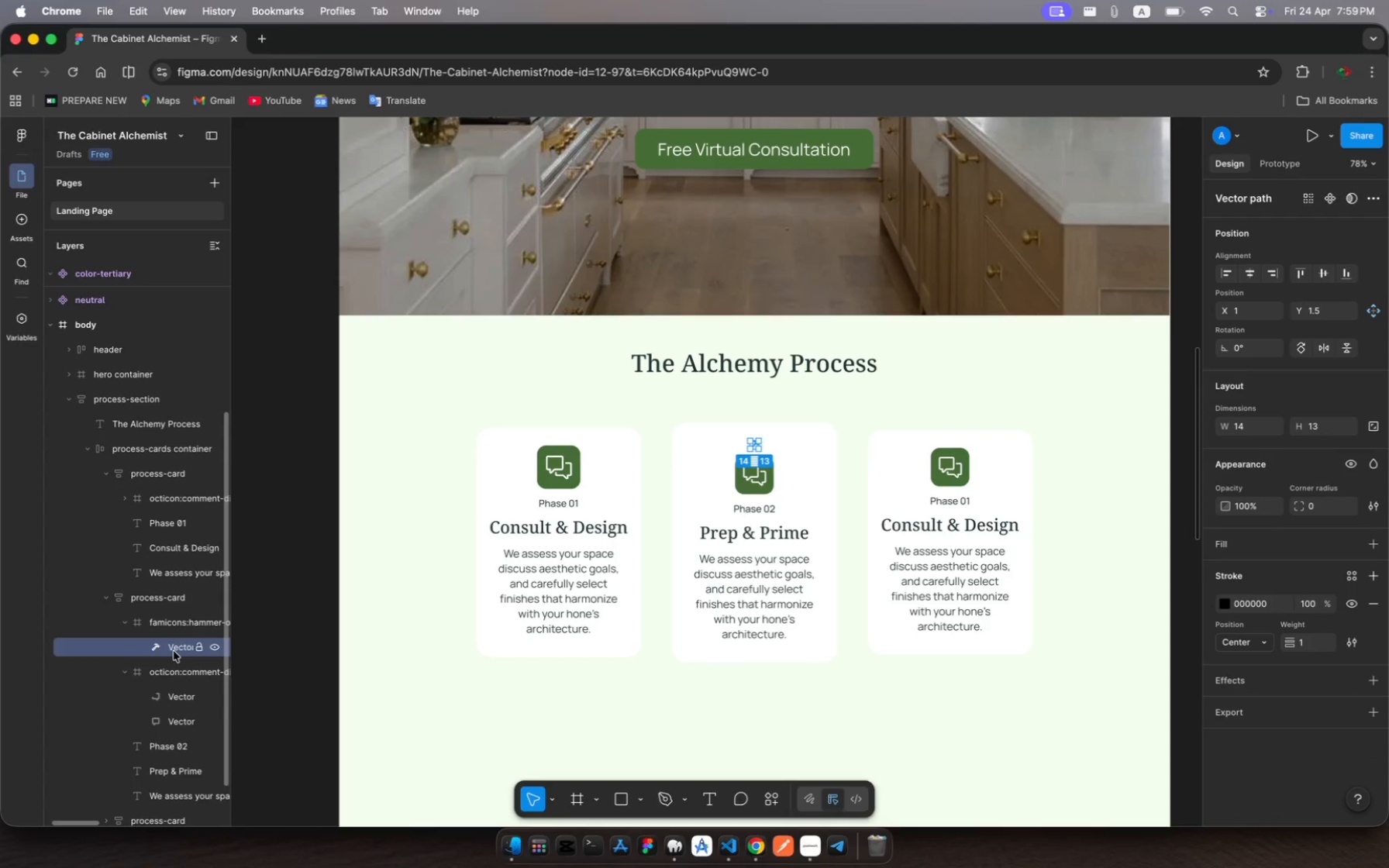 
left_click_drag(start_coordinate=[174, 651], to_coordinate=[179, 710])
 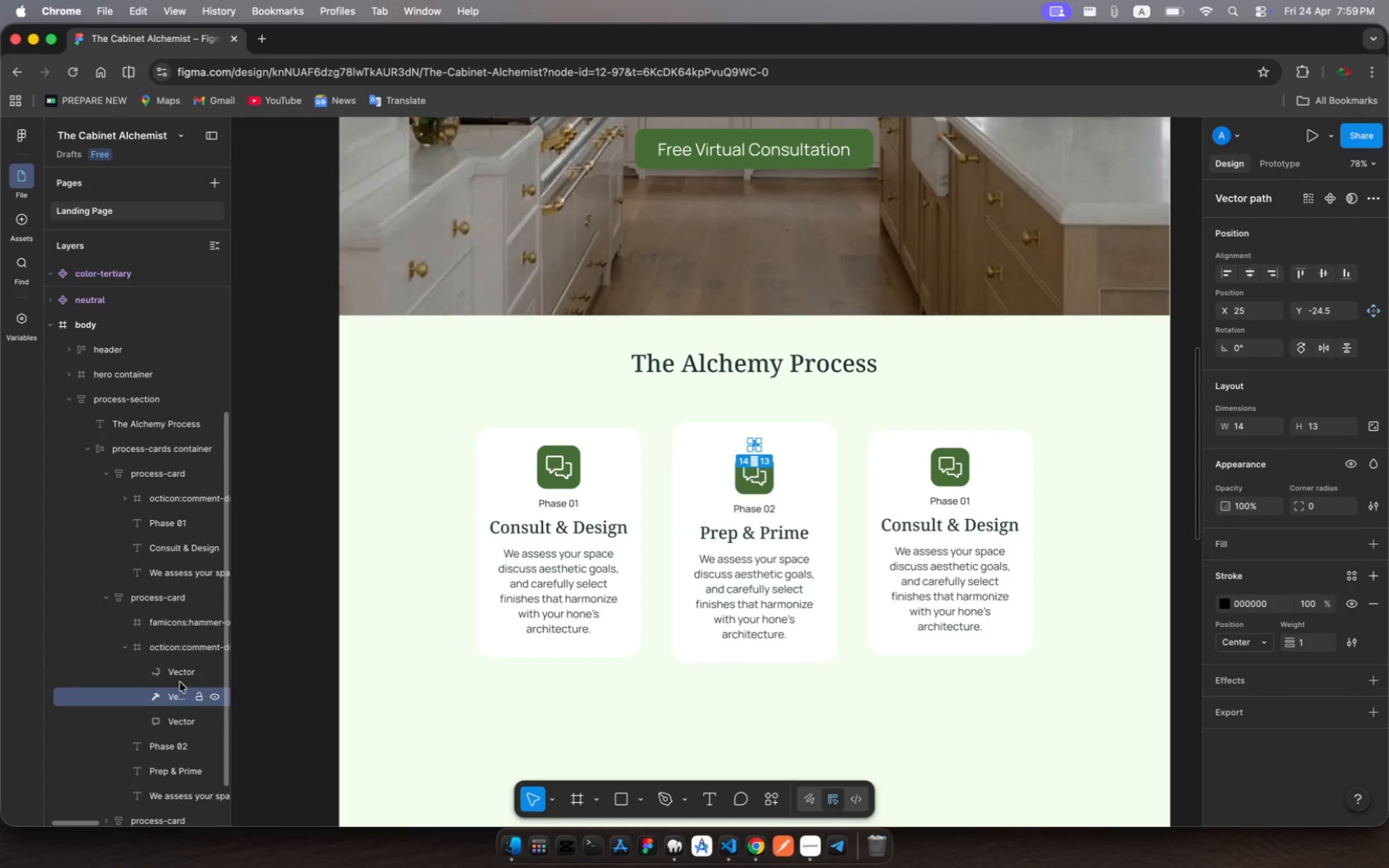 
left_click([177, 670])
 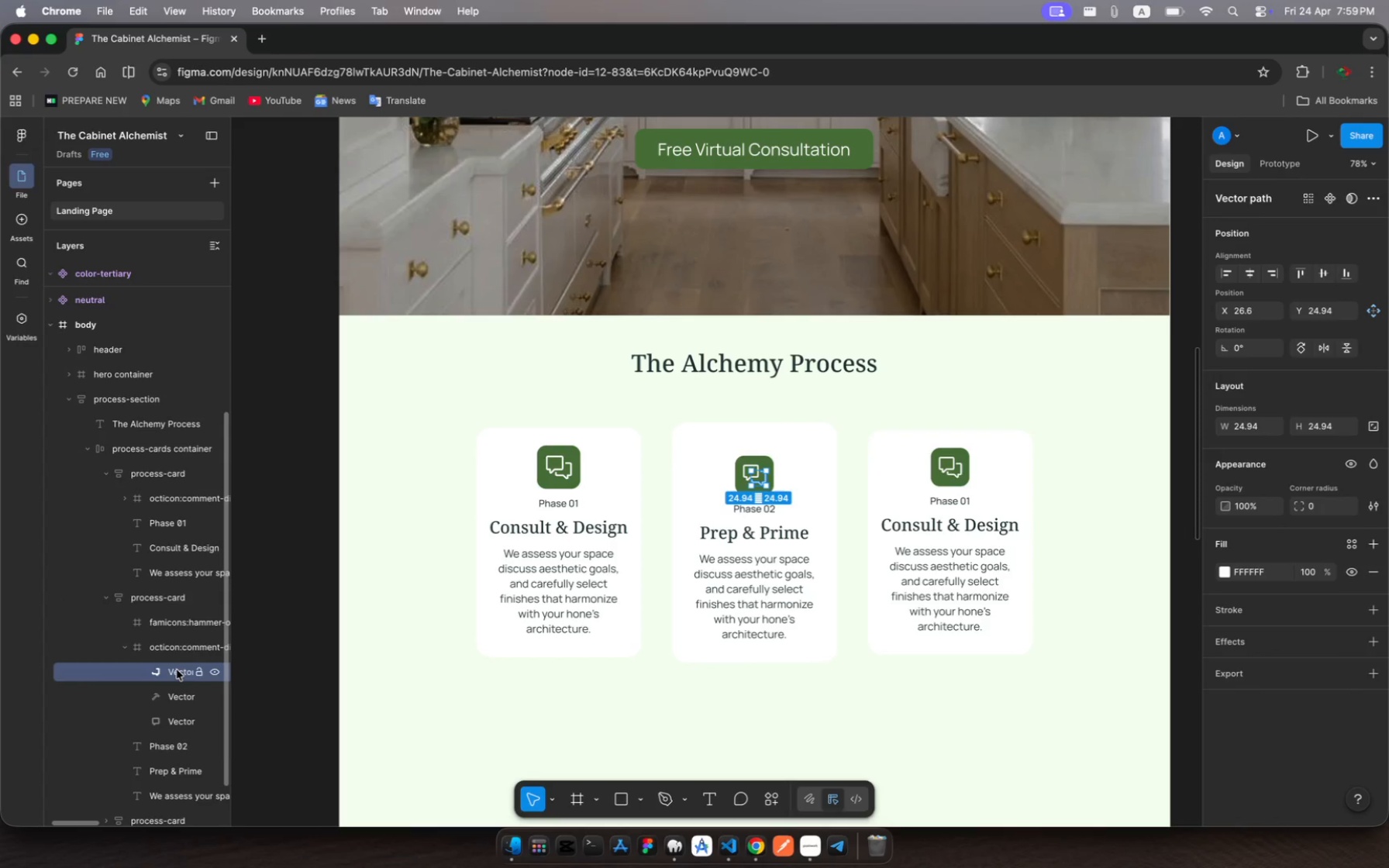 
key(Backspace)
 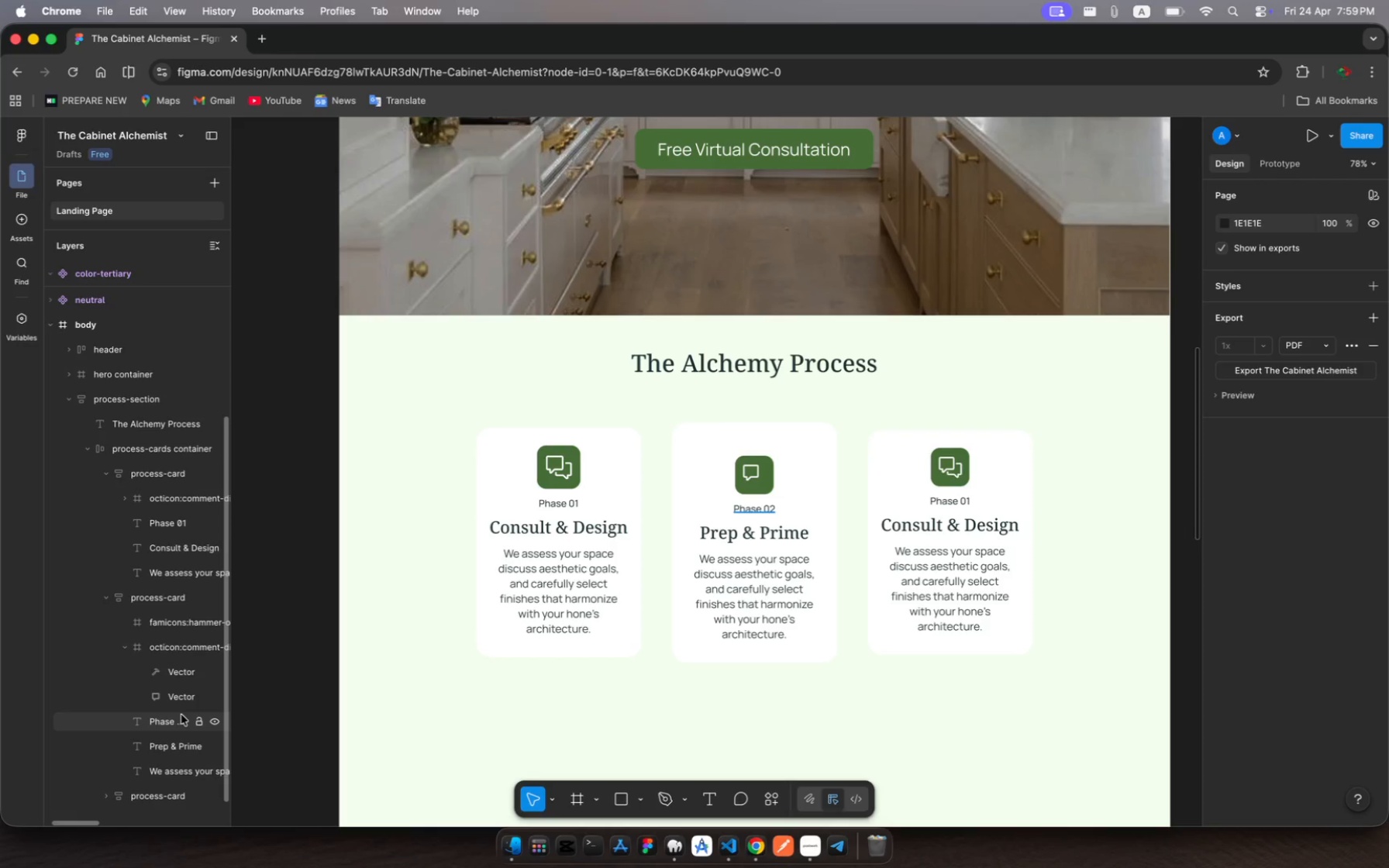 
key(Alt+AltRight)
 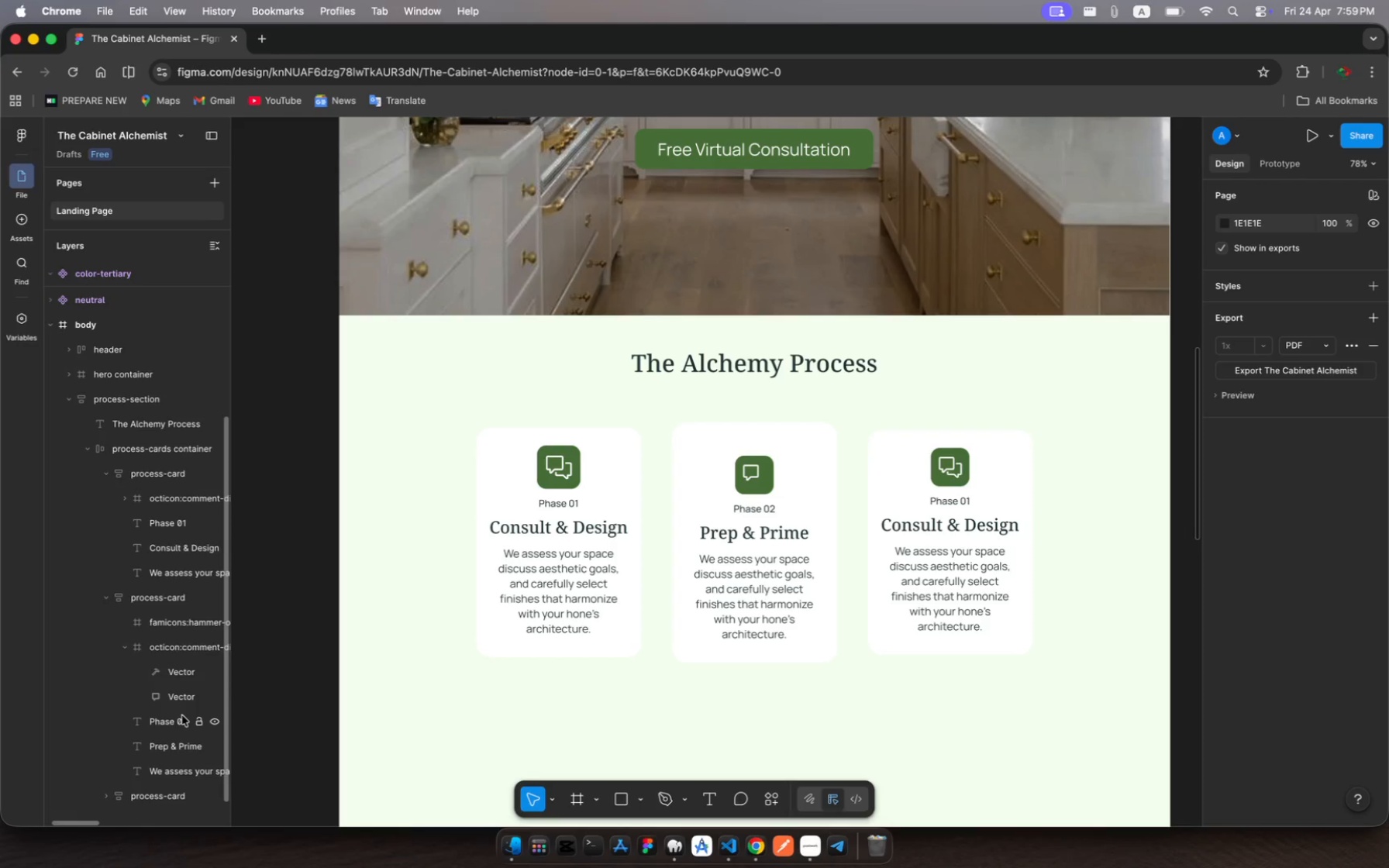 
key(Meta+Z)
 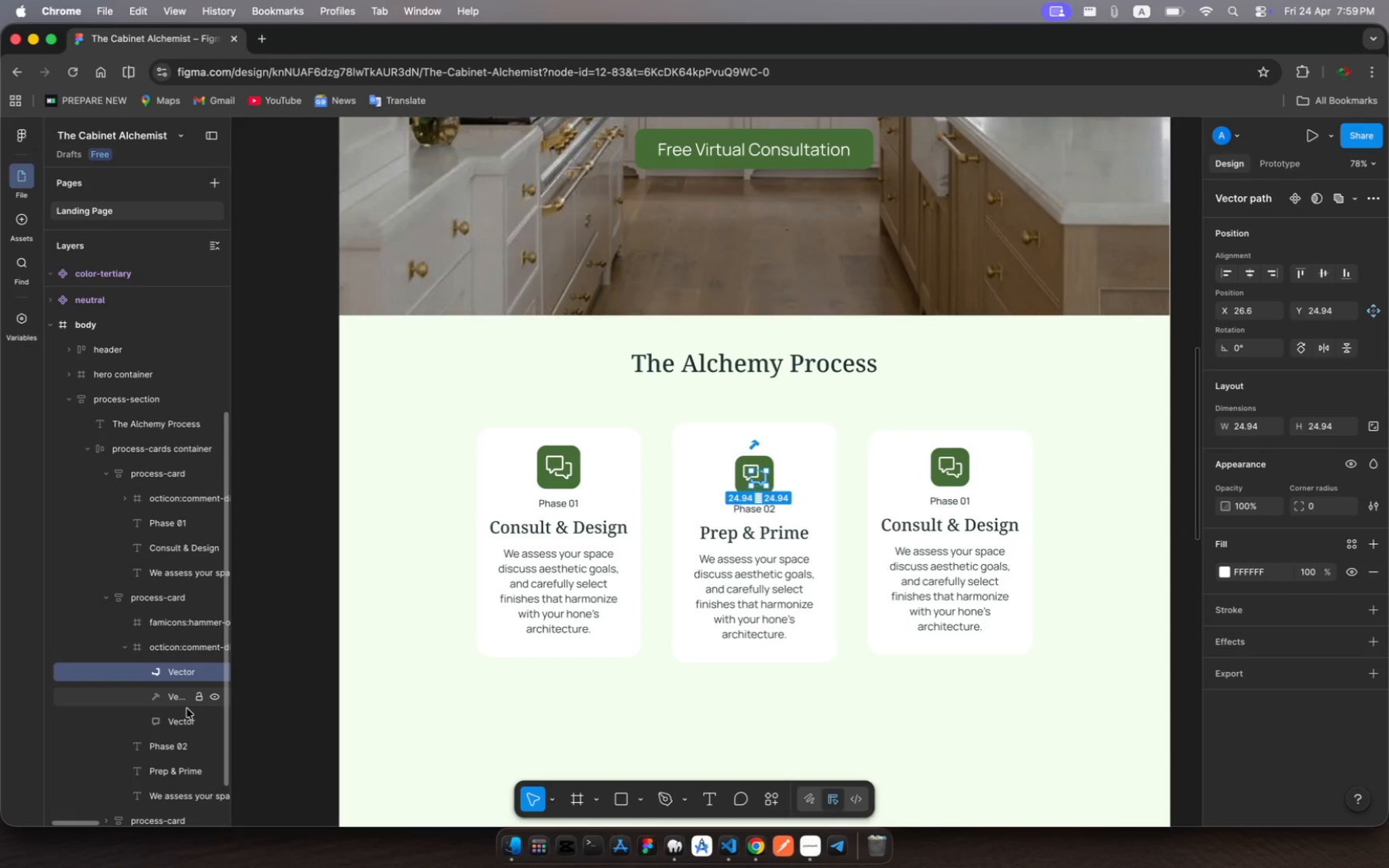 
left_click([178, 701])
 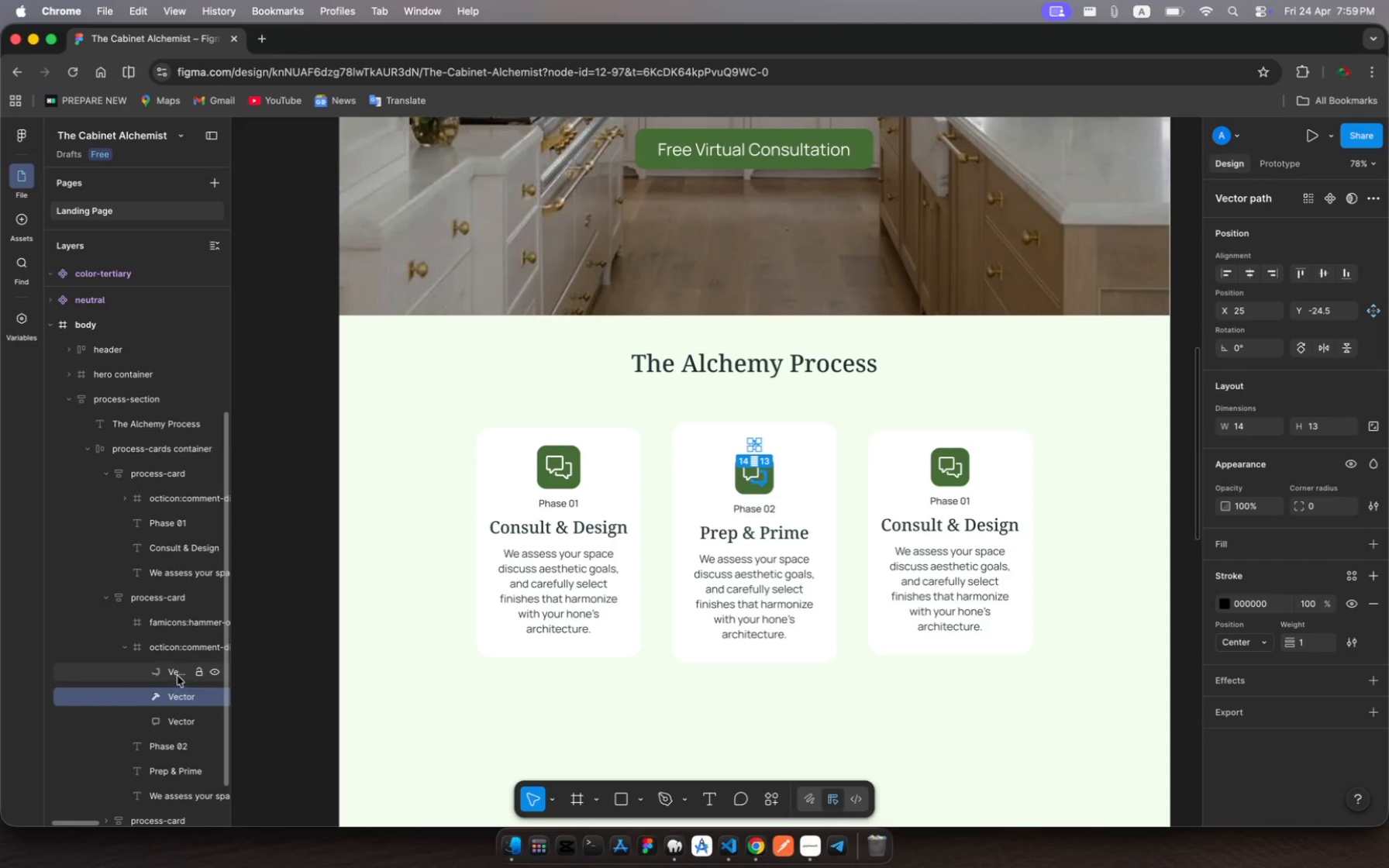 
left_click([178, 673])
 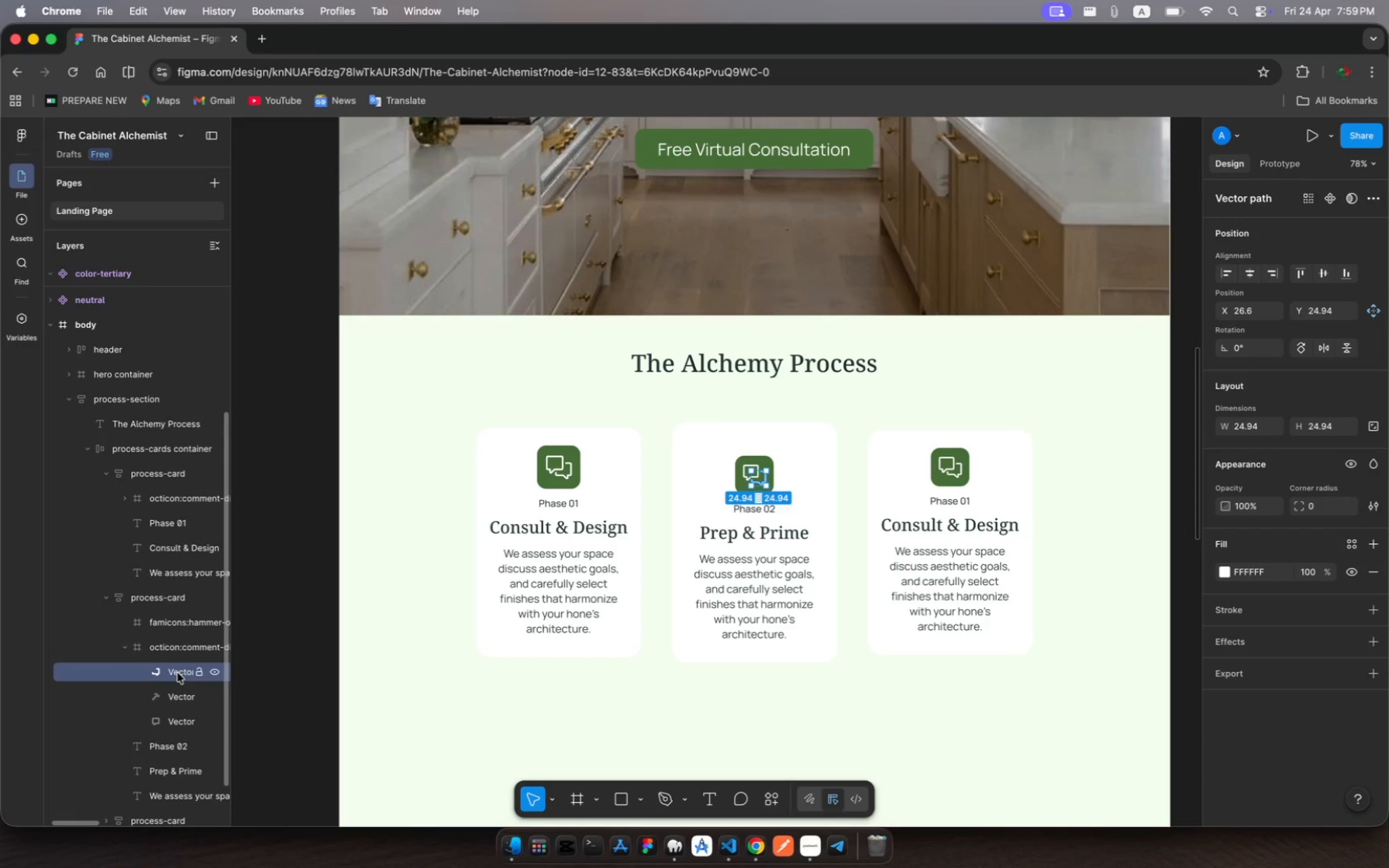 
key(Backspace)
 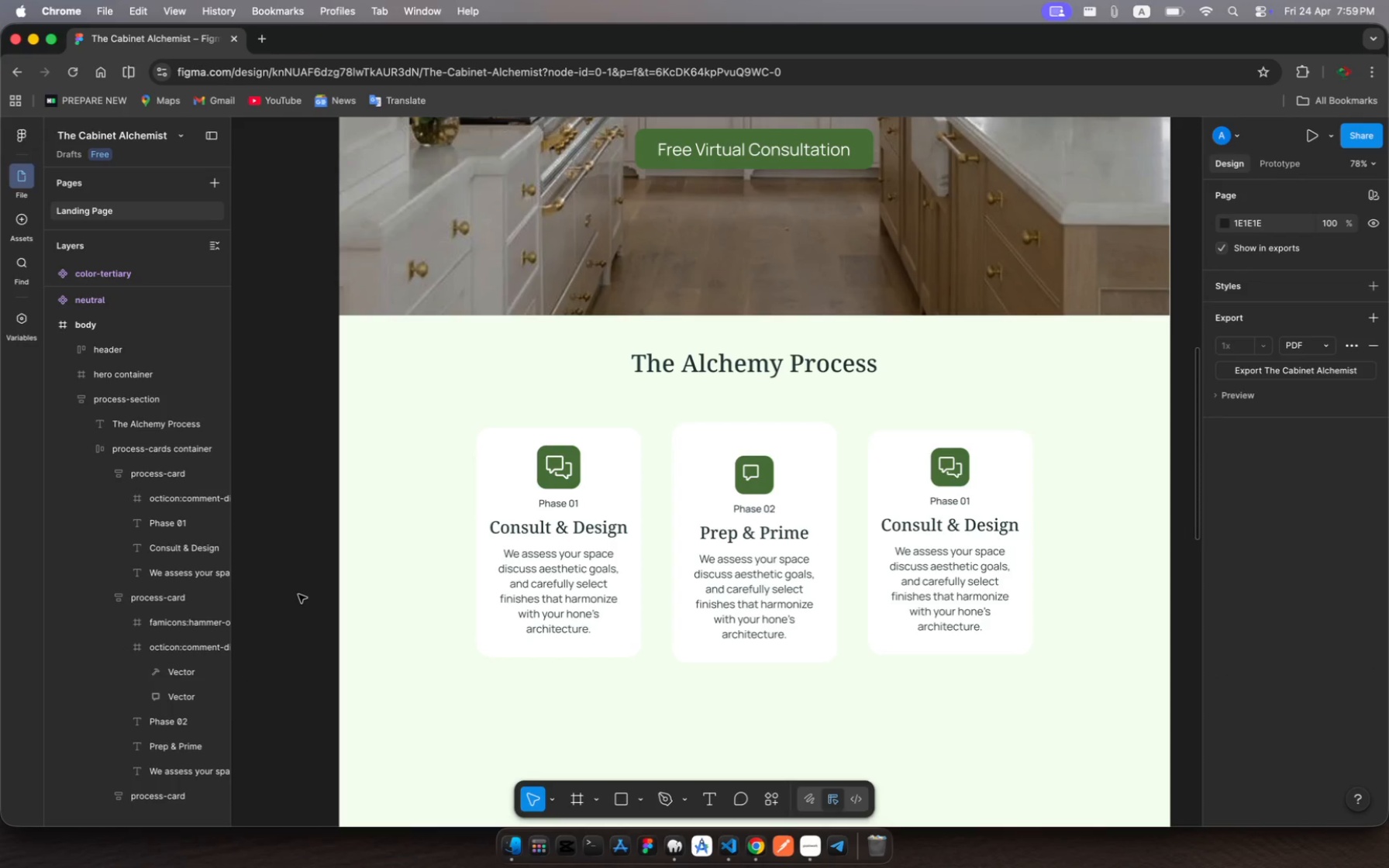 
key(Meta+Z)
 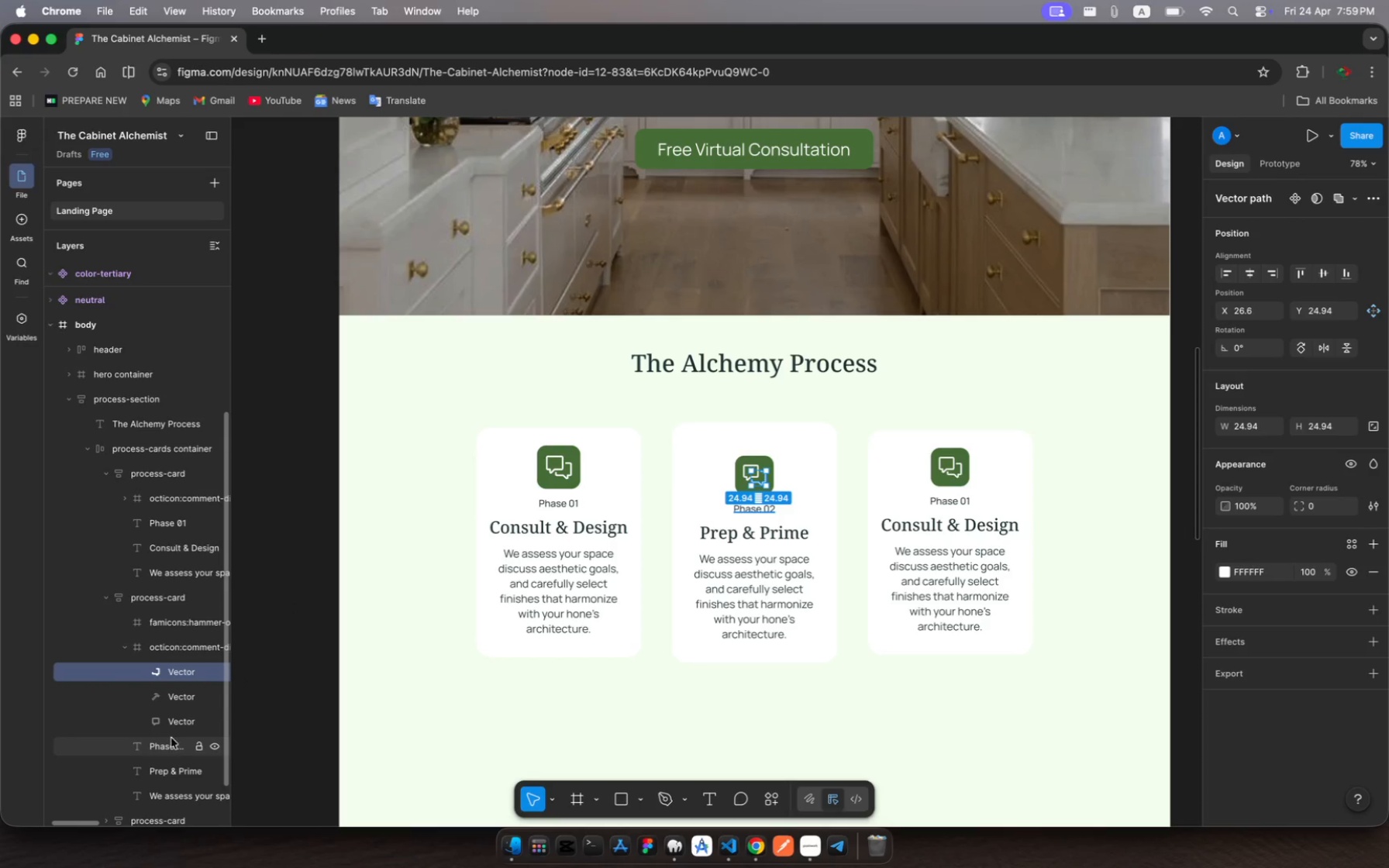 
left_click([171, 727])
 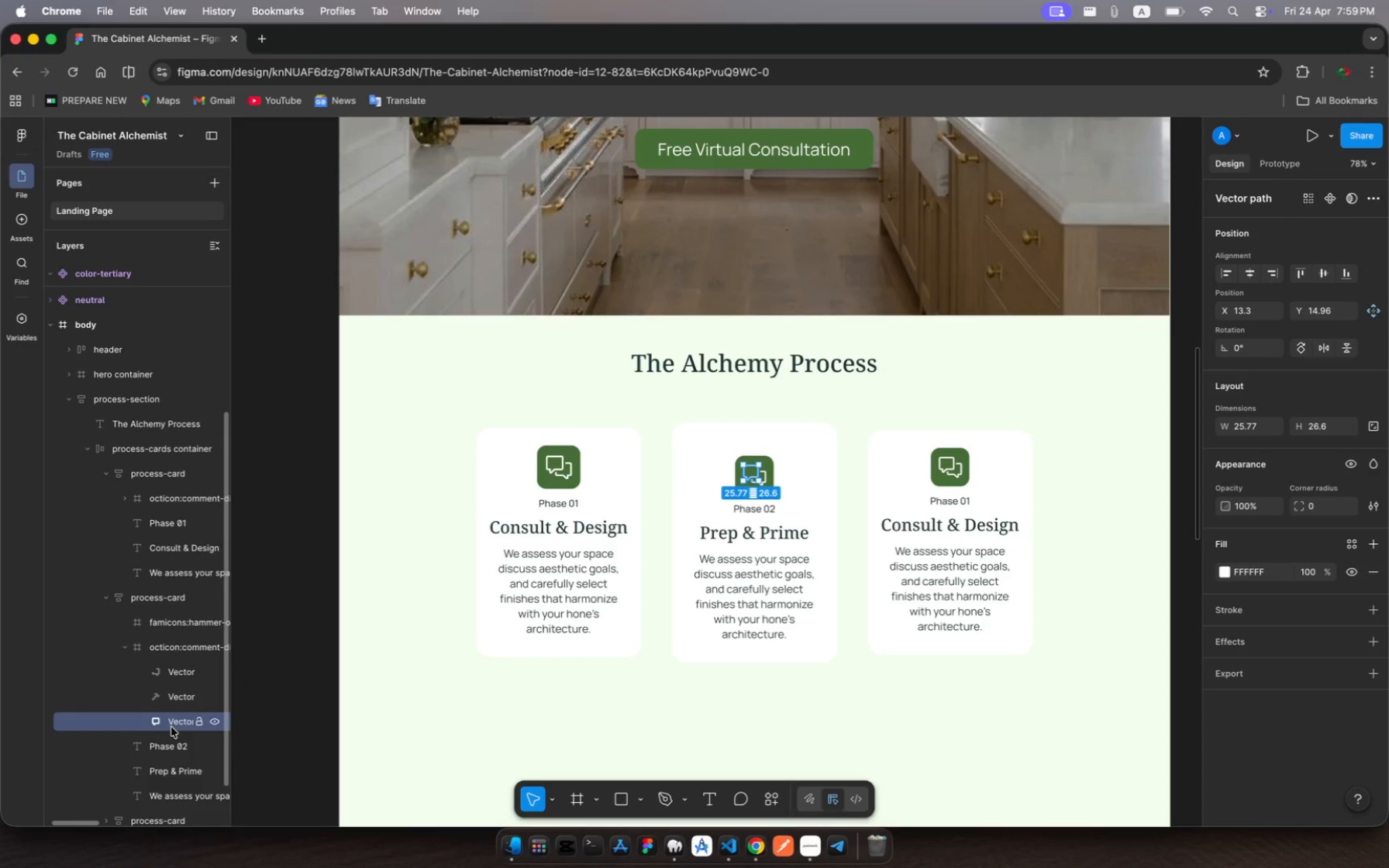 
key(Backspace)
 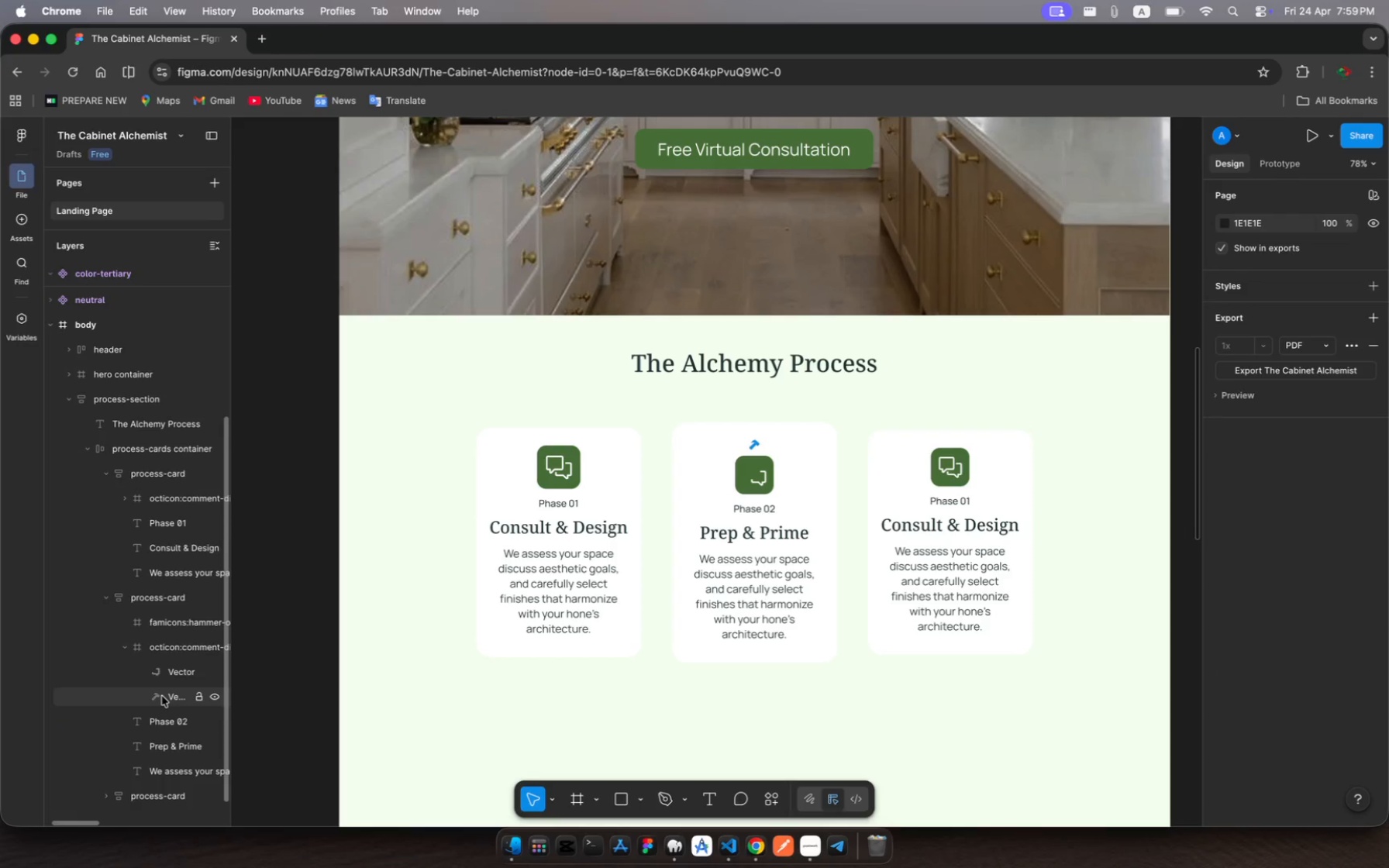 
left_click([162, 696])
 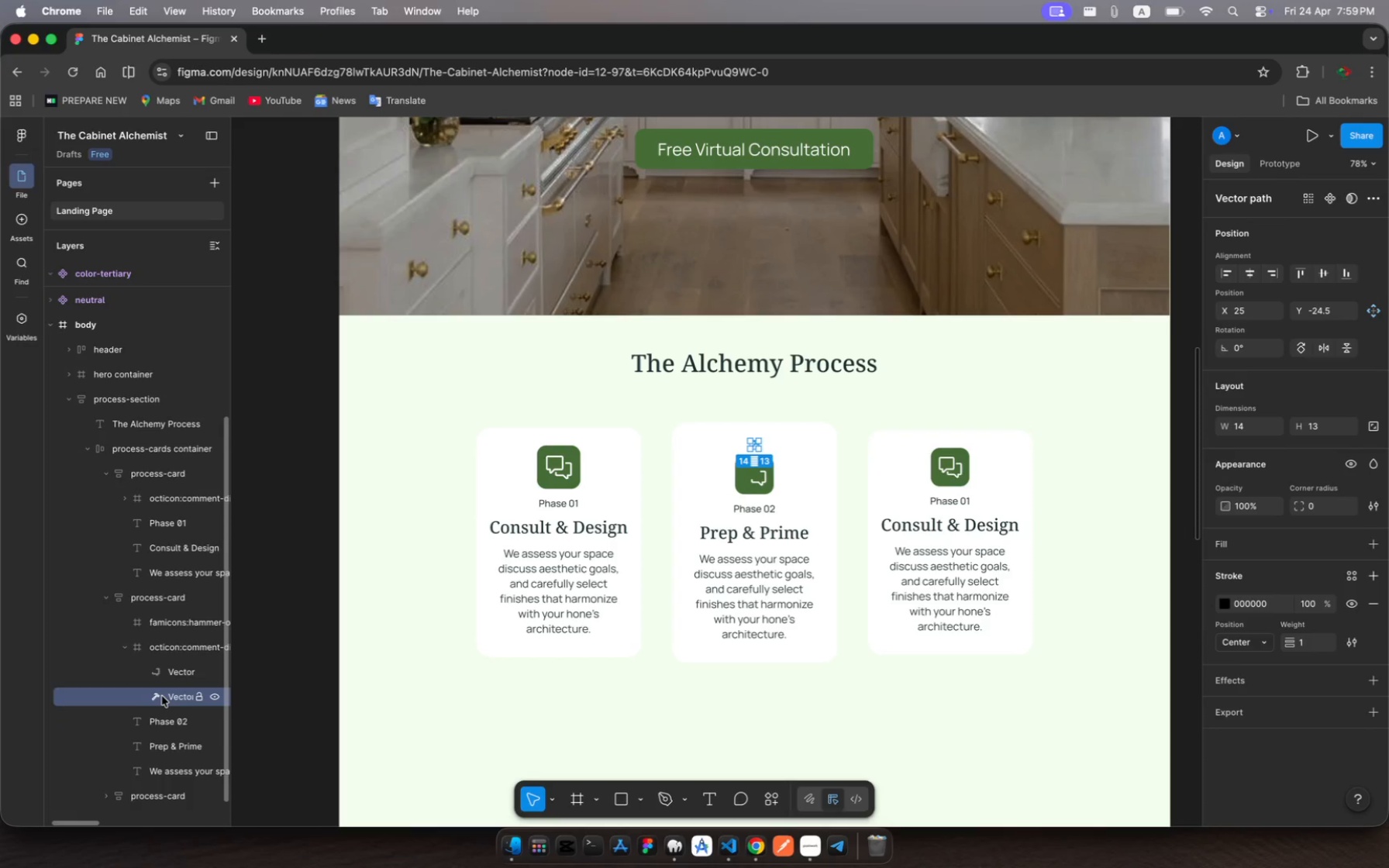 
key(Backspace)
 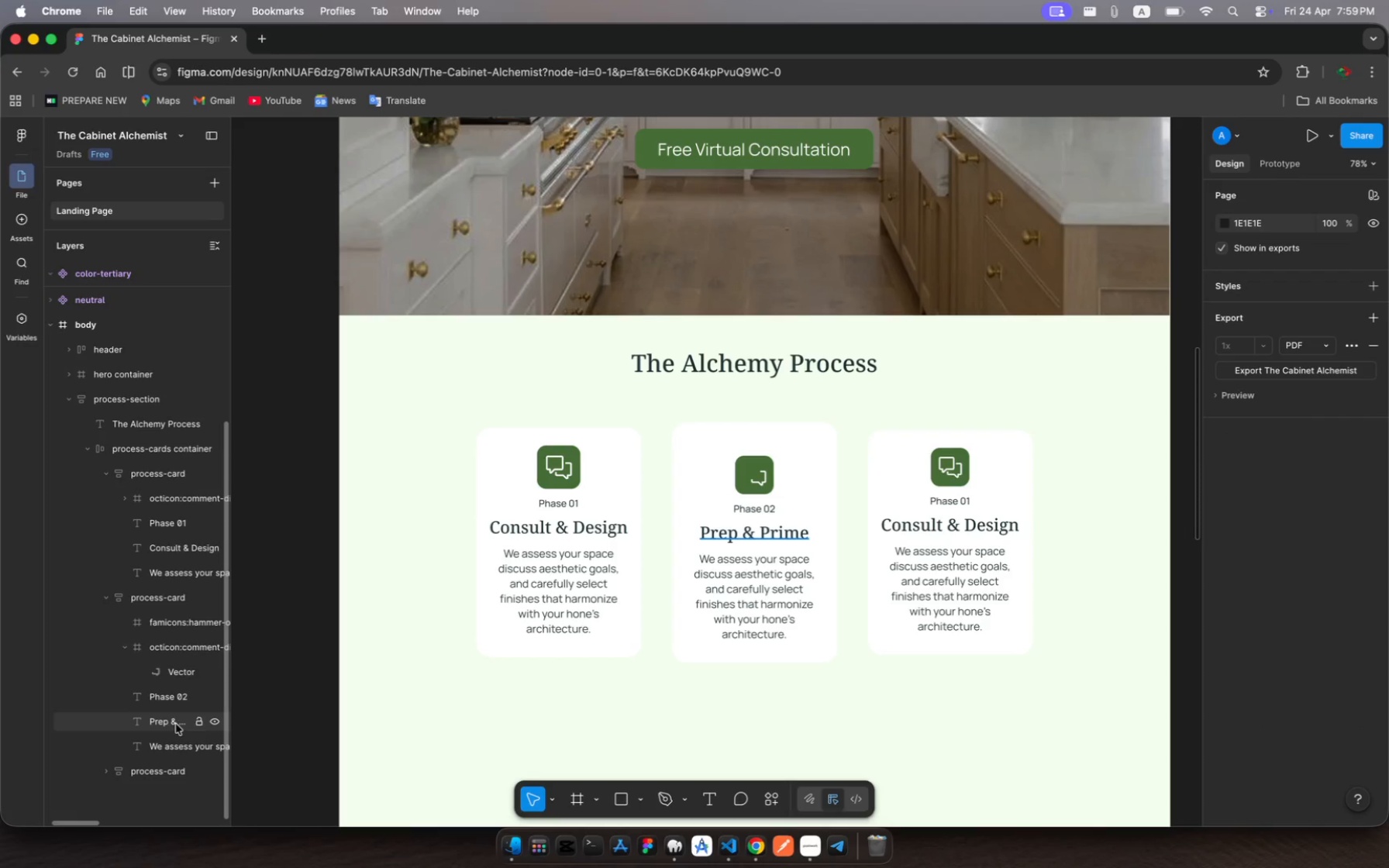 
left_click([171, 672])
 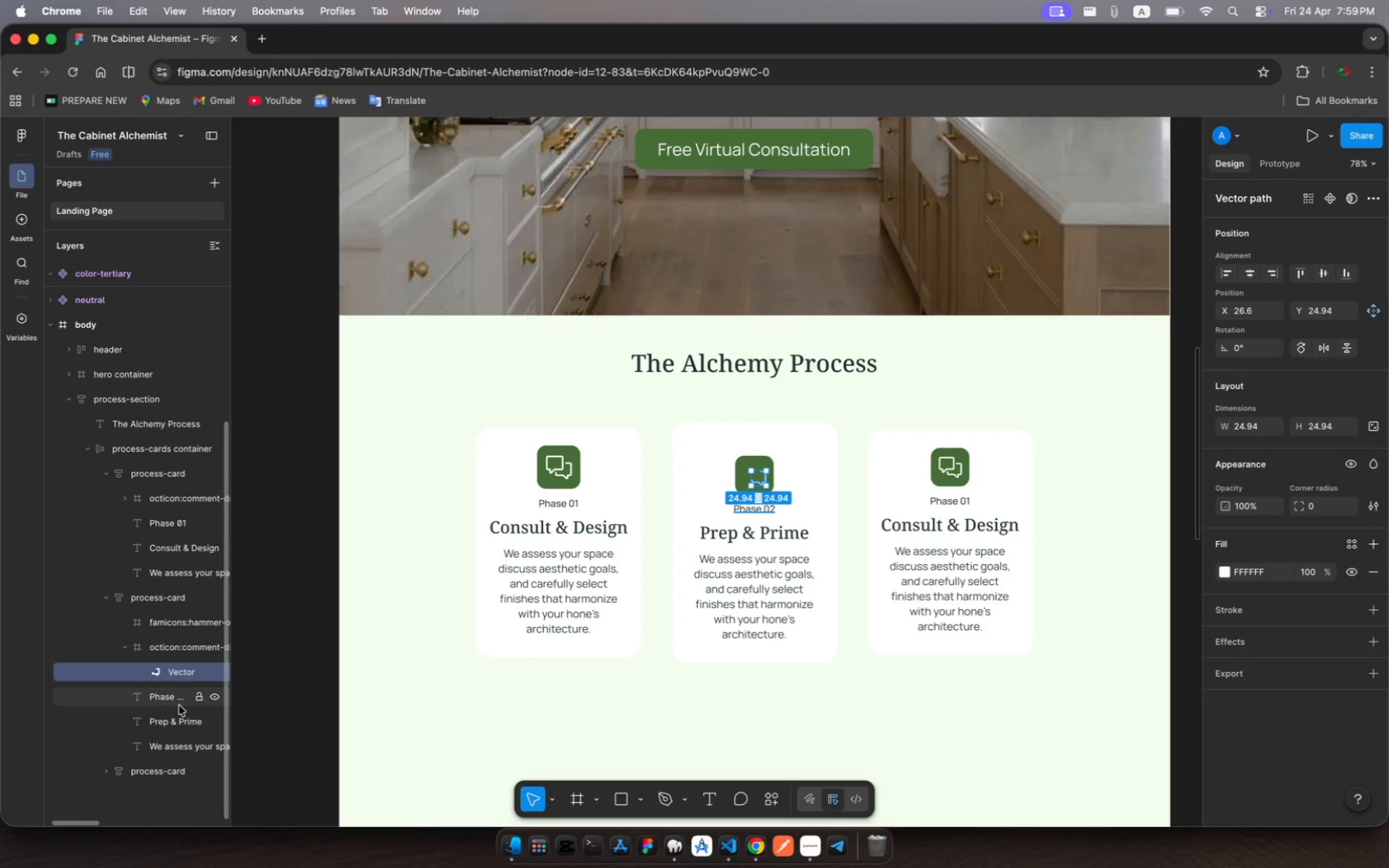 
key(Meta+Z)
 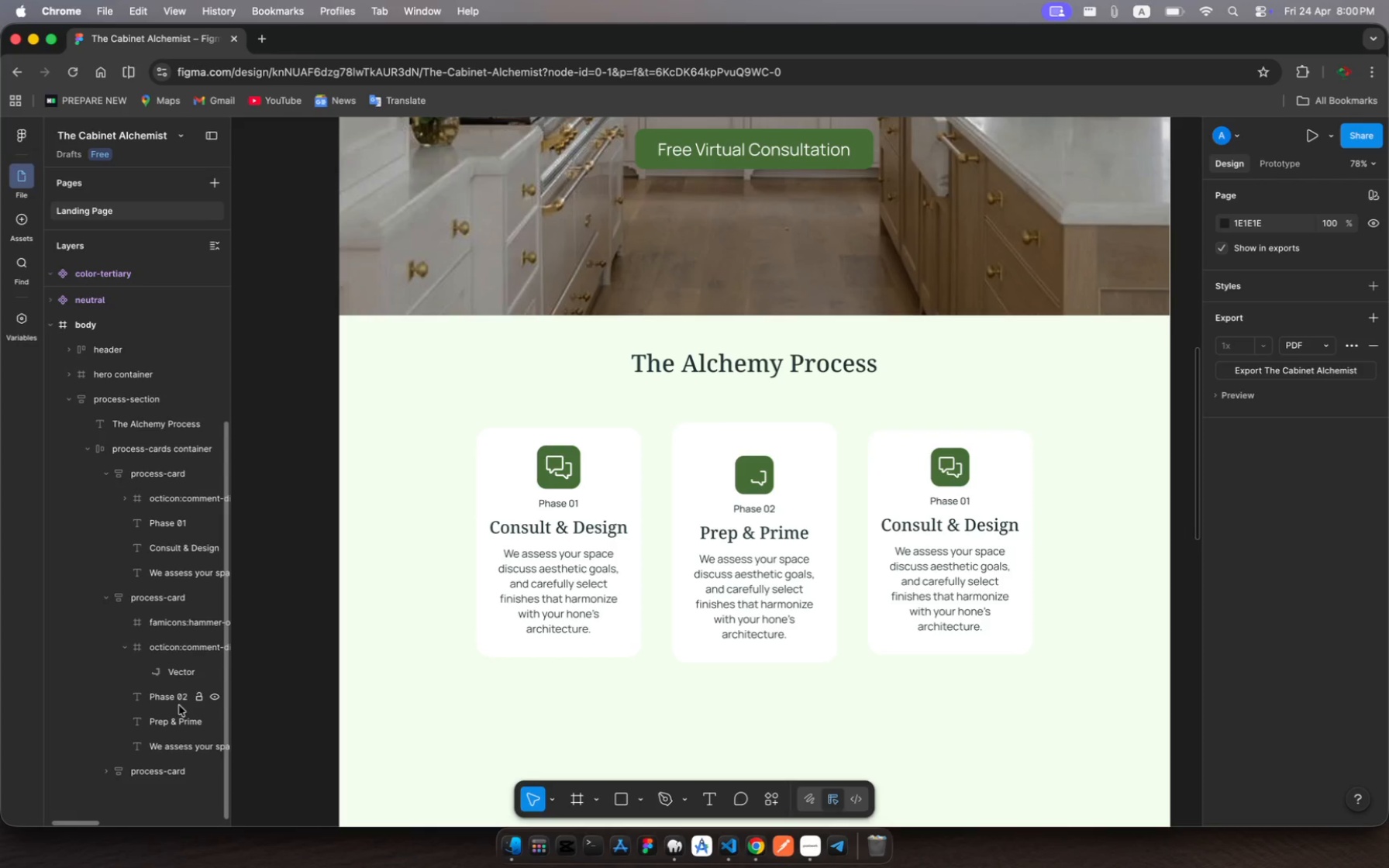 
key(Meta+Z)
 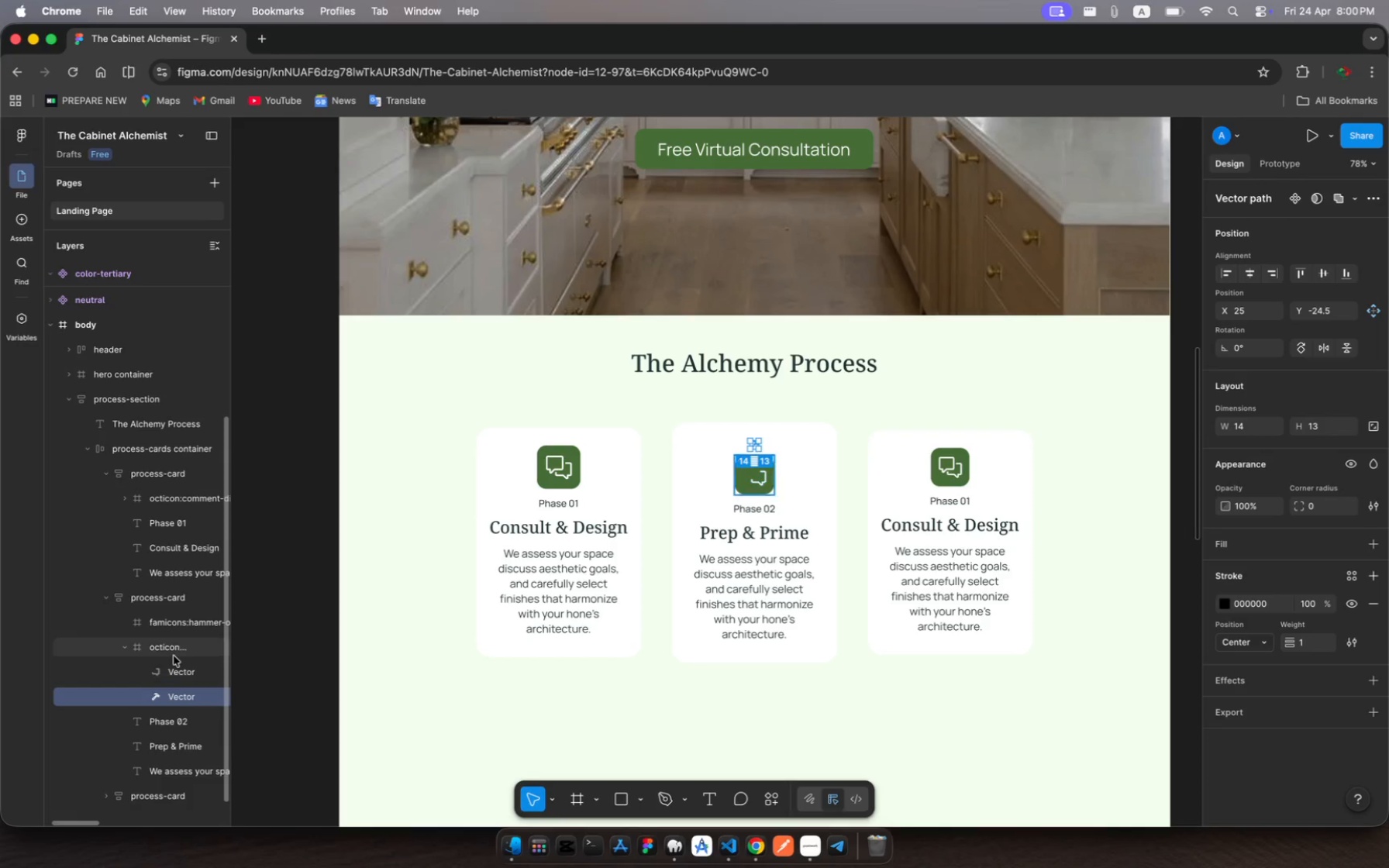 
left_click([165, 671])
 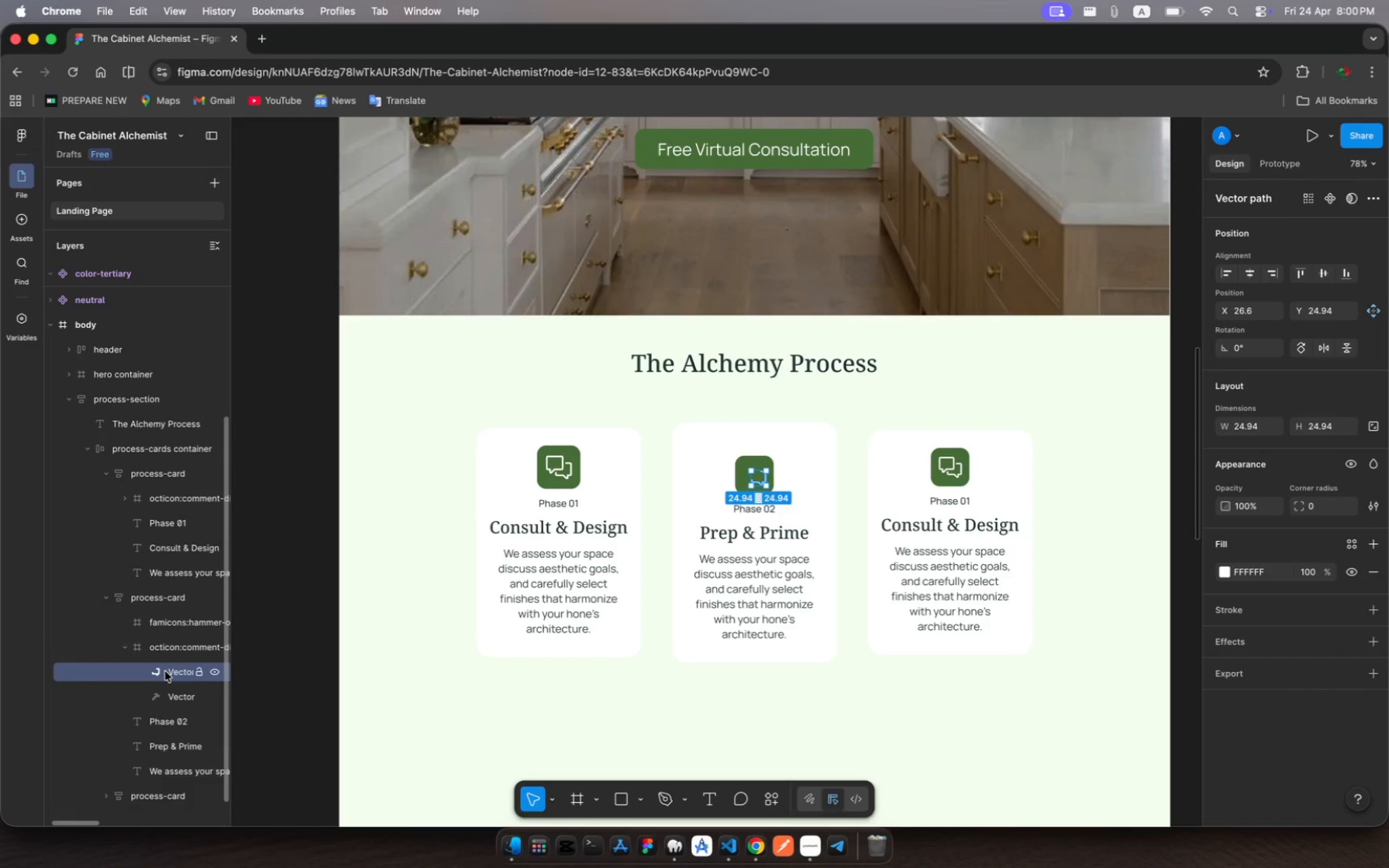 
key(Backspace)
 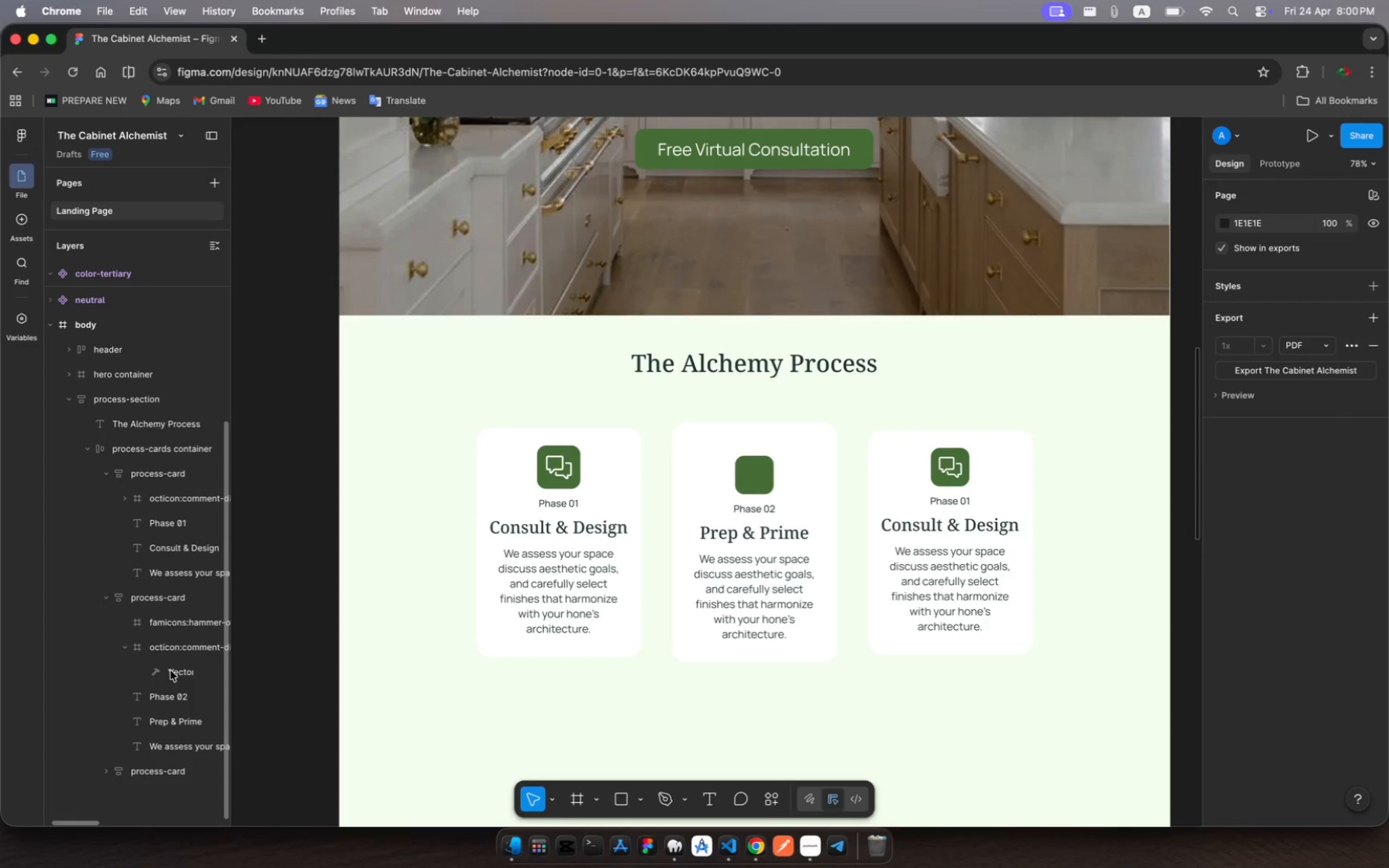 
left_click([172, 670])
 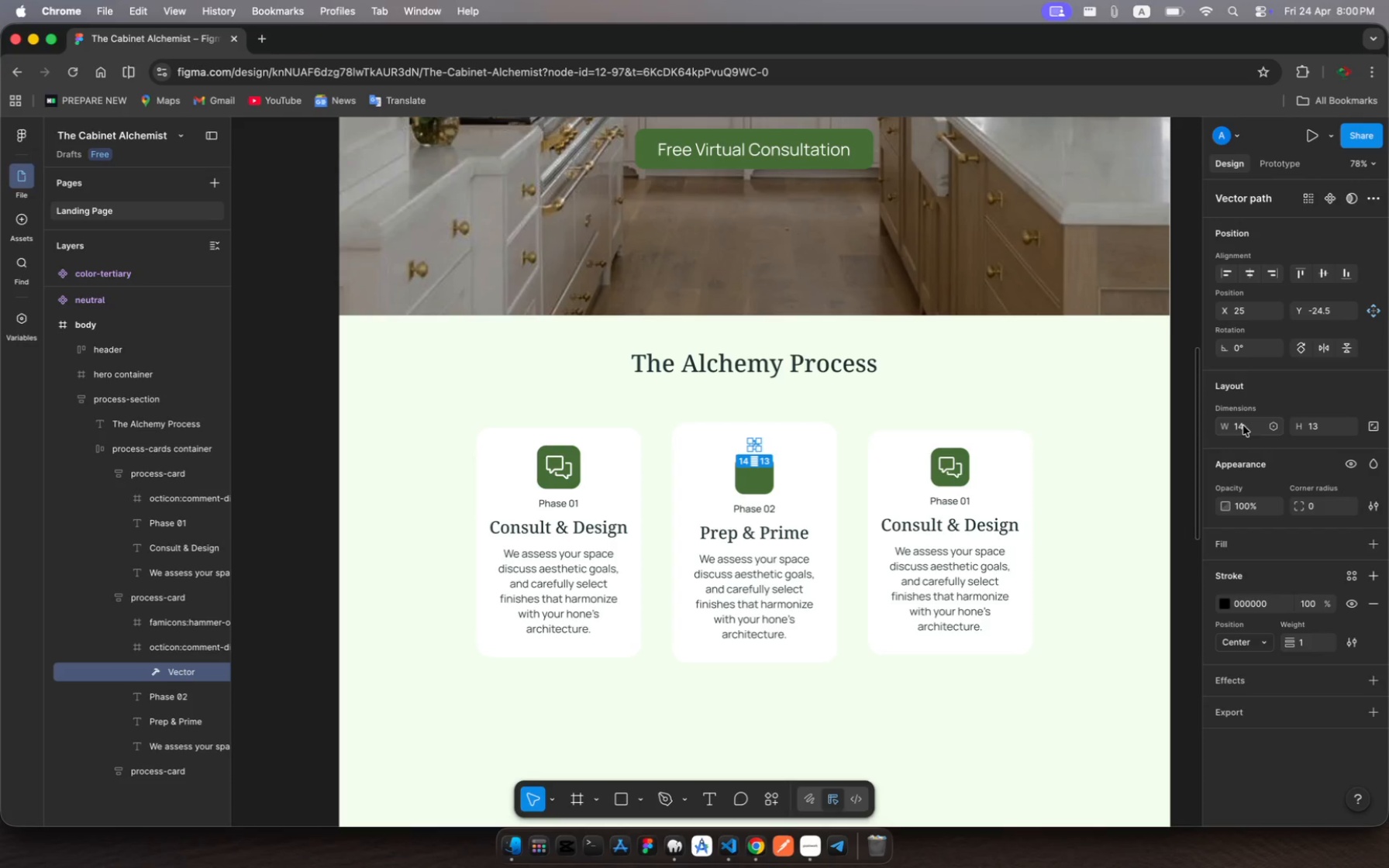 
wait(6.81)
 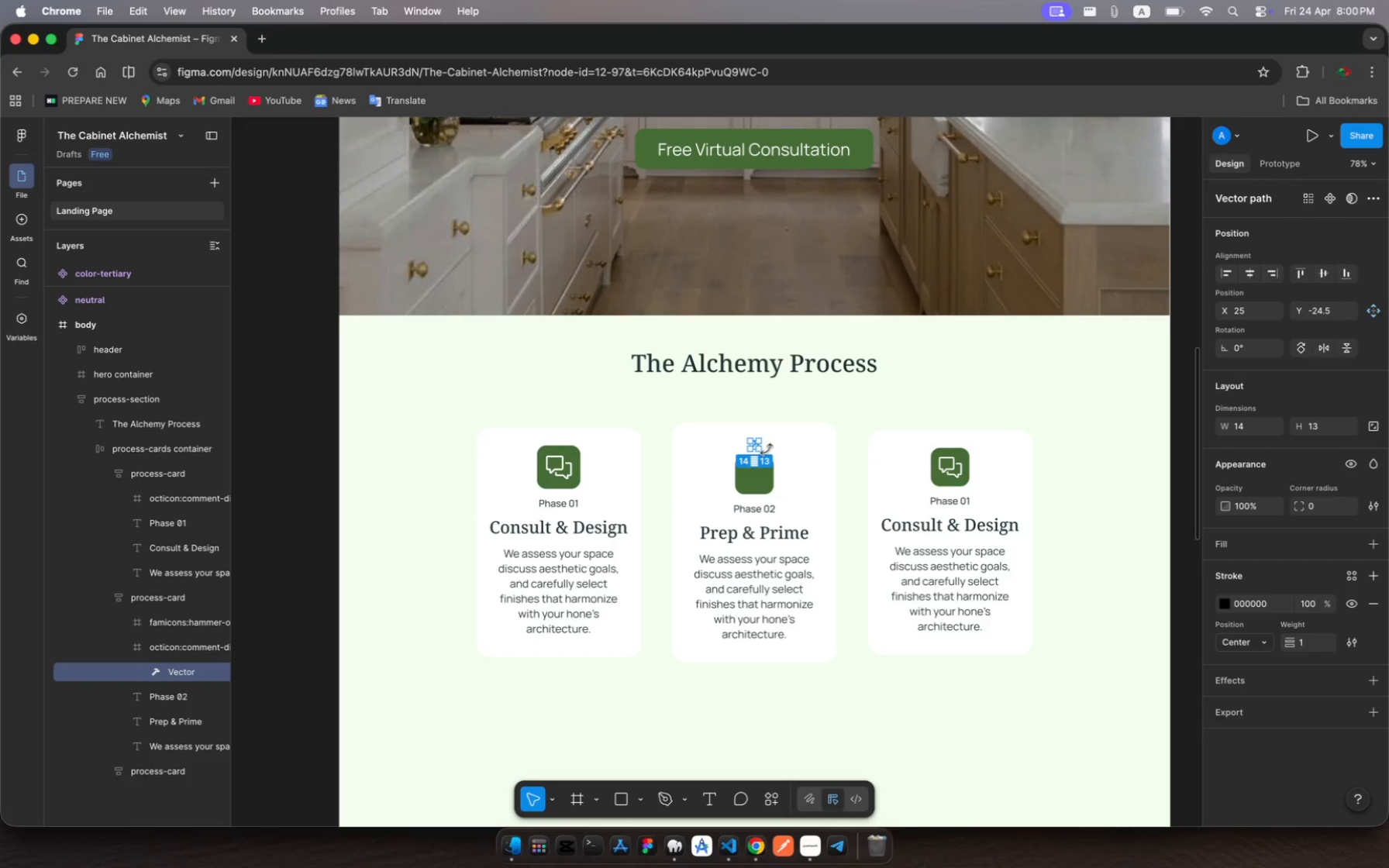 
left_click([1376, 425])
 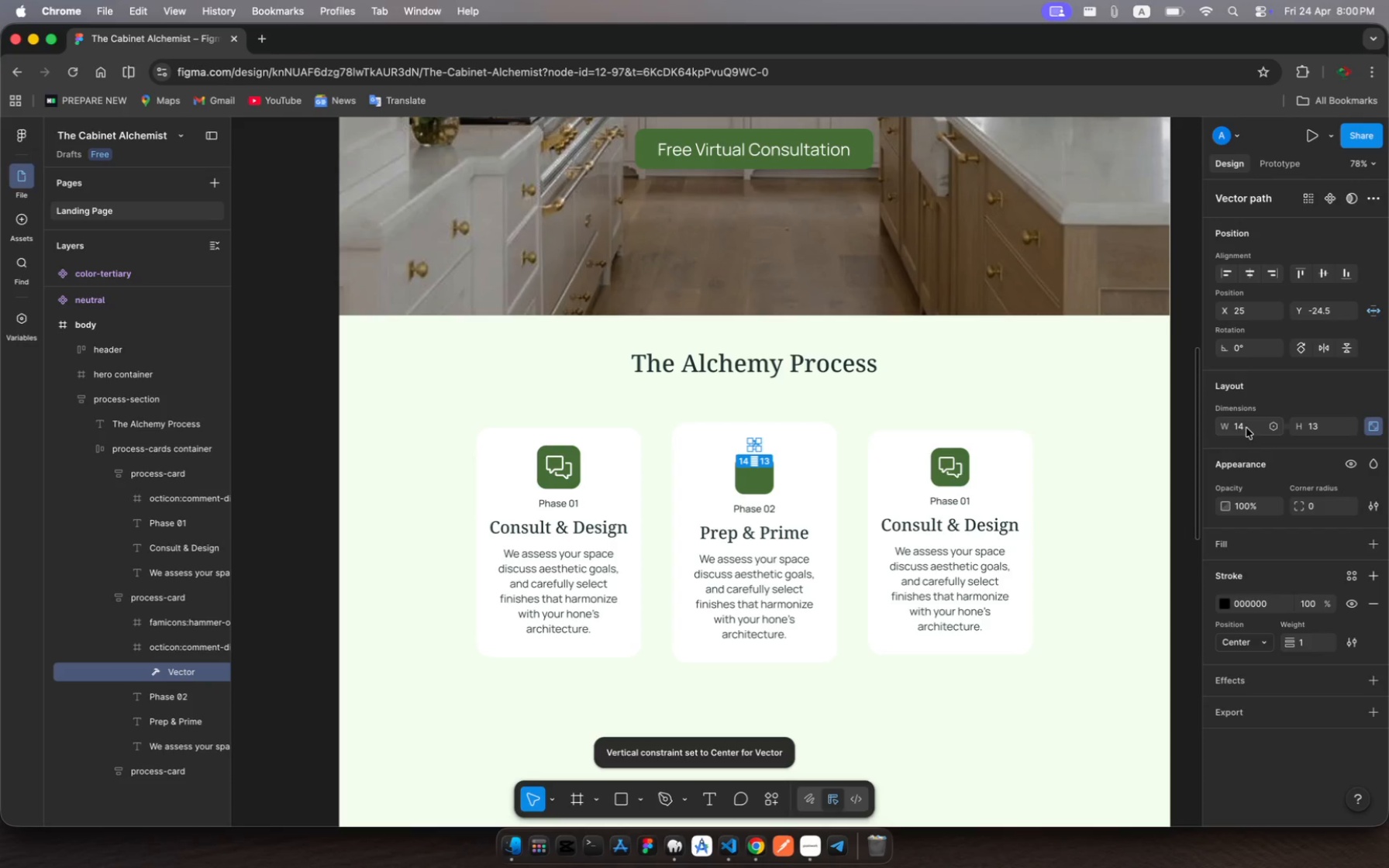 
left_click([1243, 427])
 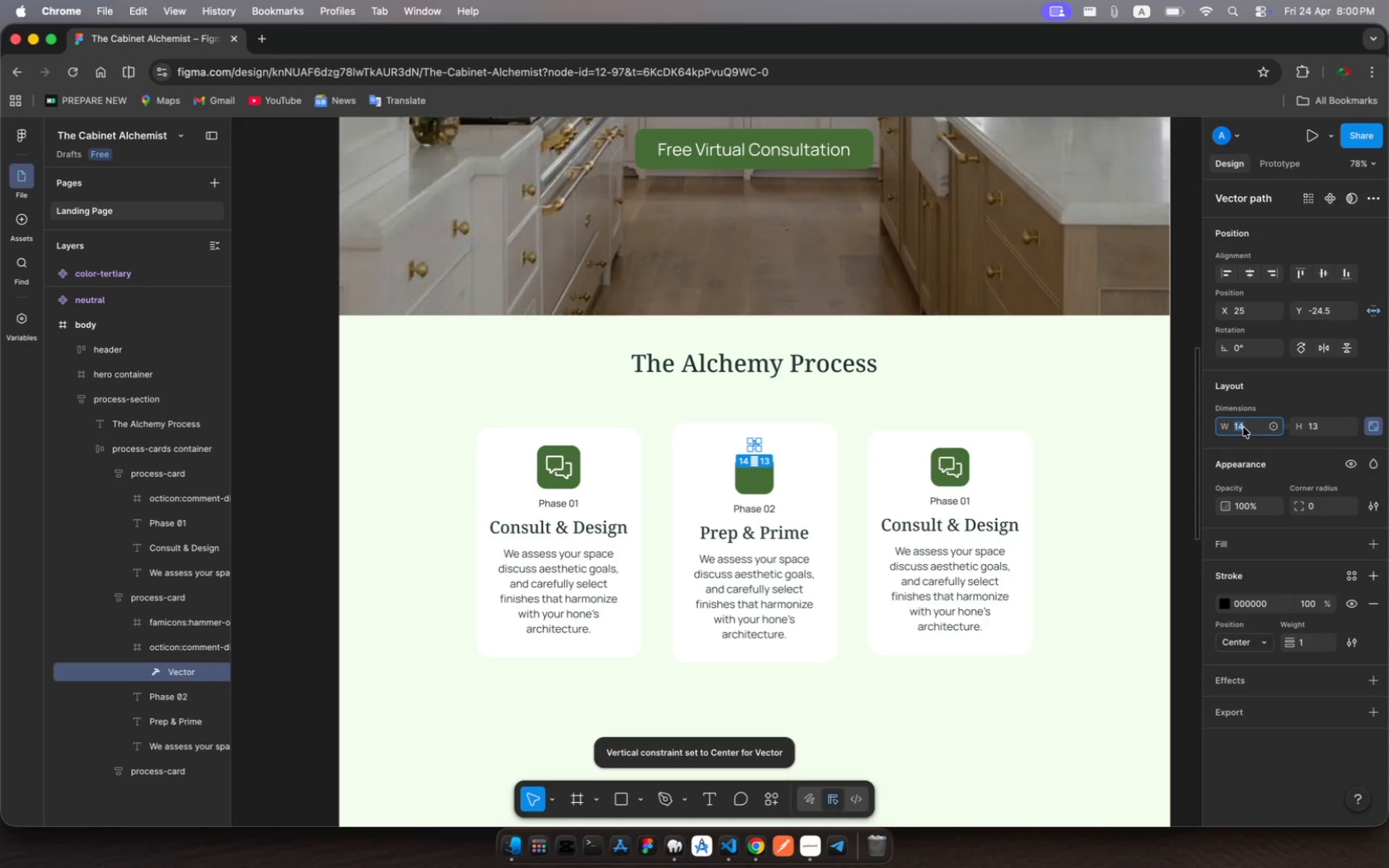 
type(48)
 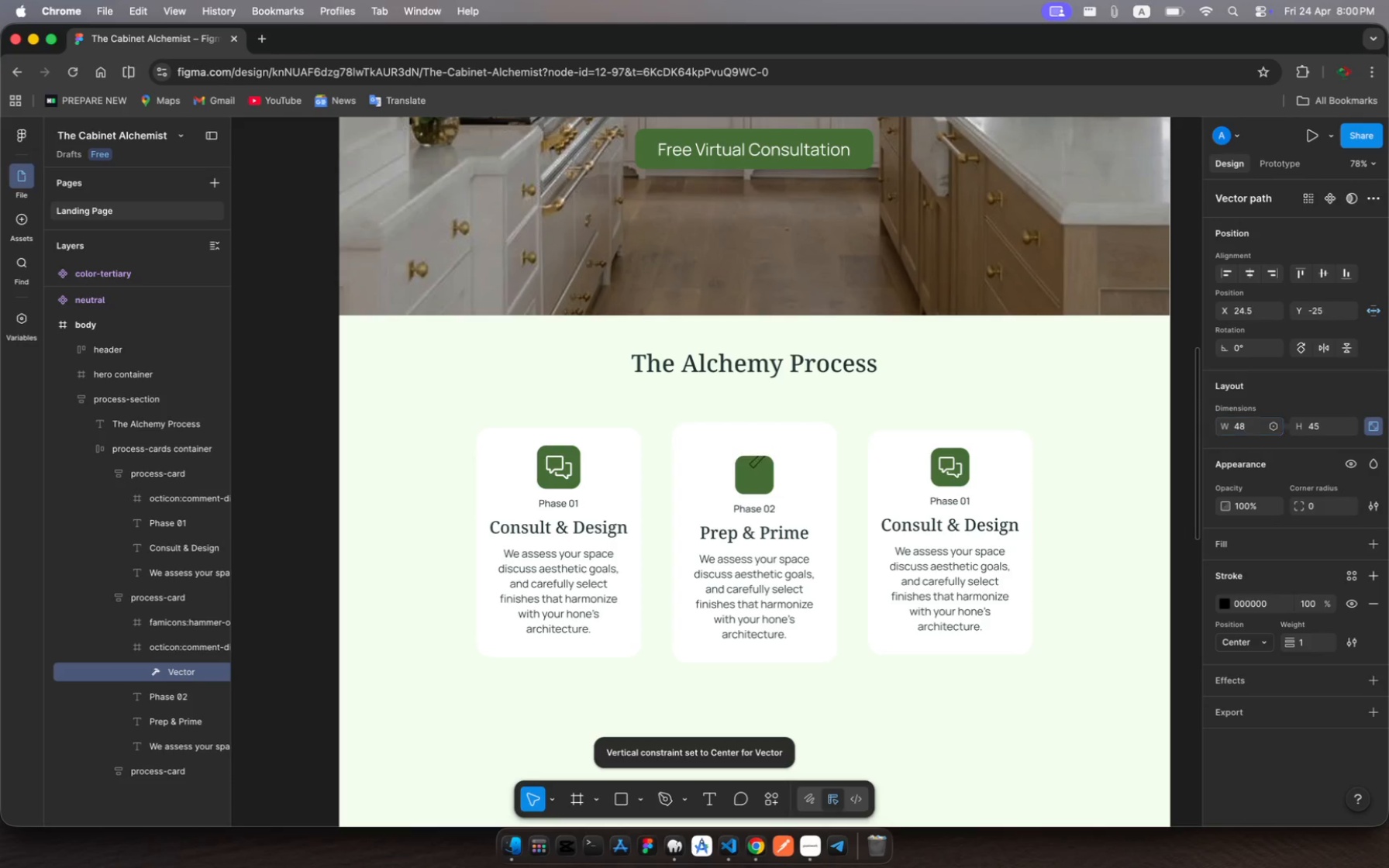 
key(Enter)
 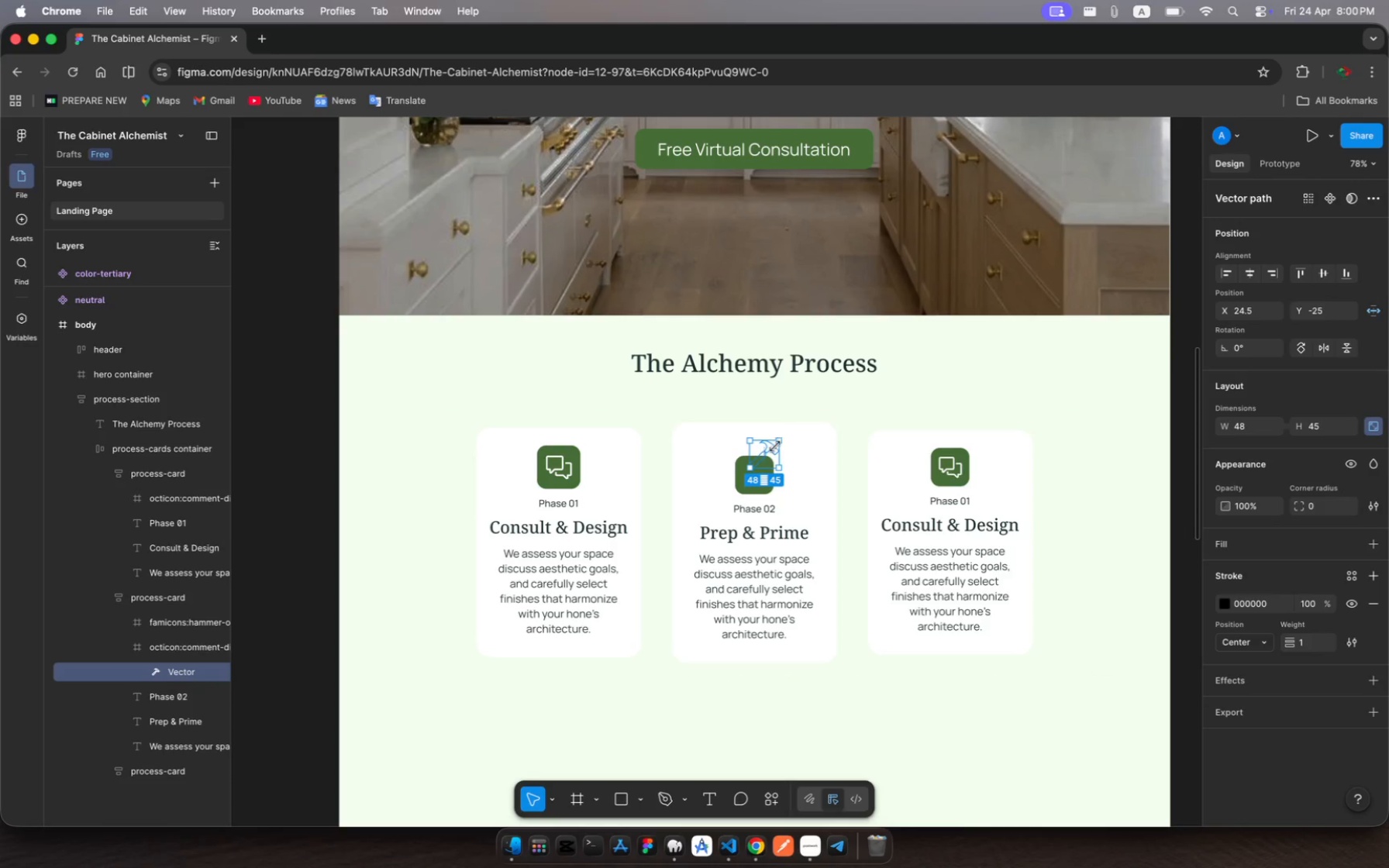 
left_click_drag(start_coordinate=[767, 454], to_coordinate=[757, 474])
 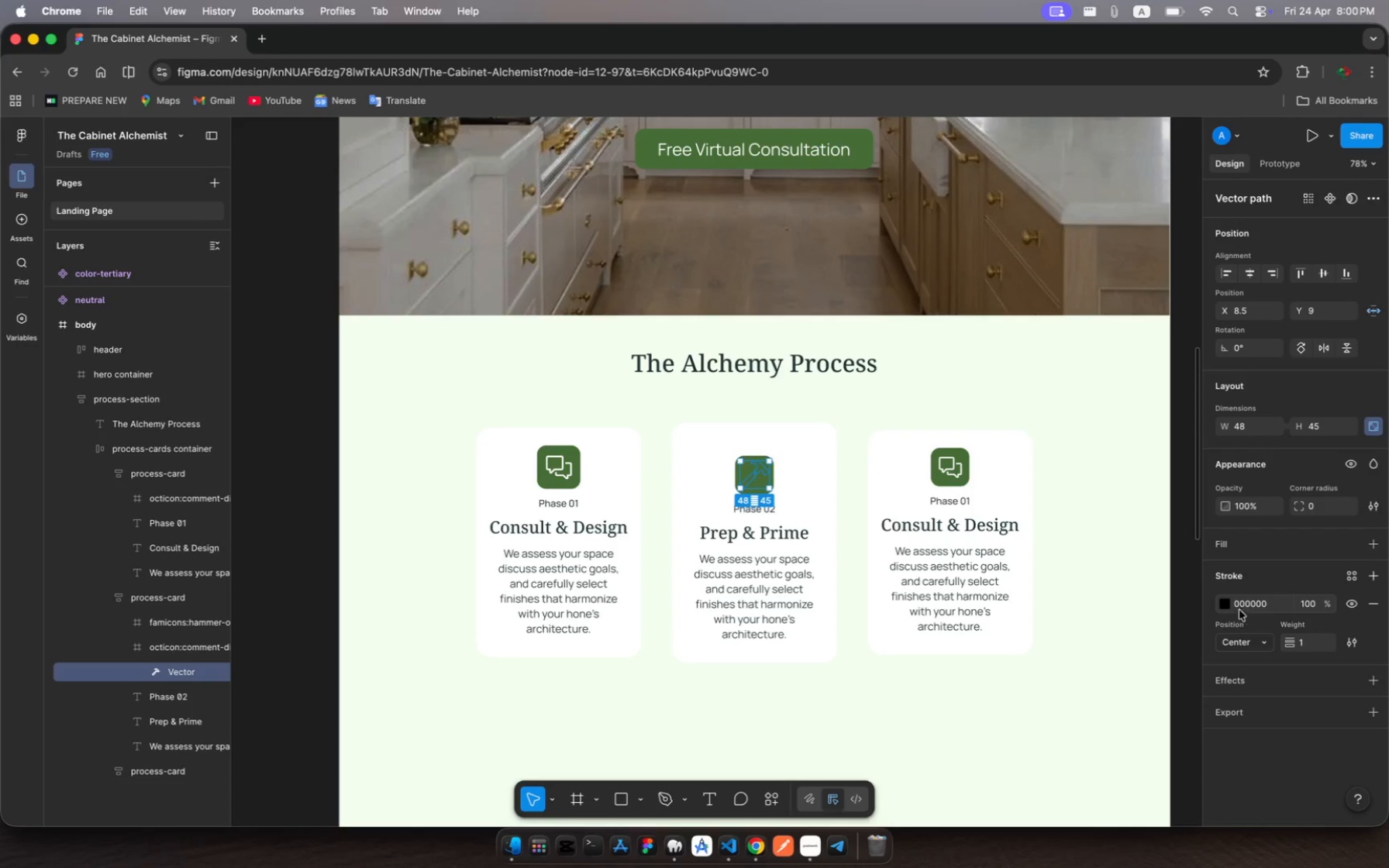 
left_click([1222, 601])
 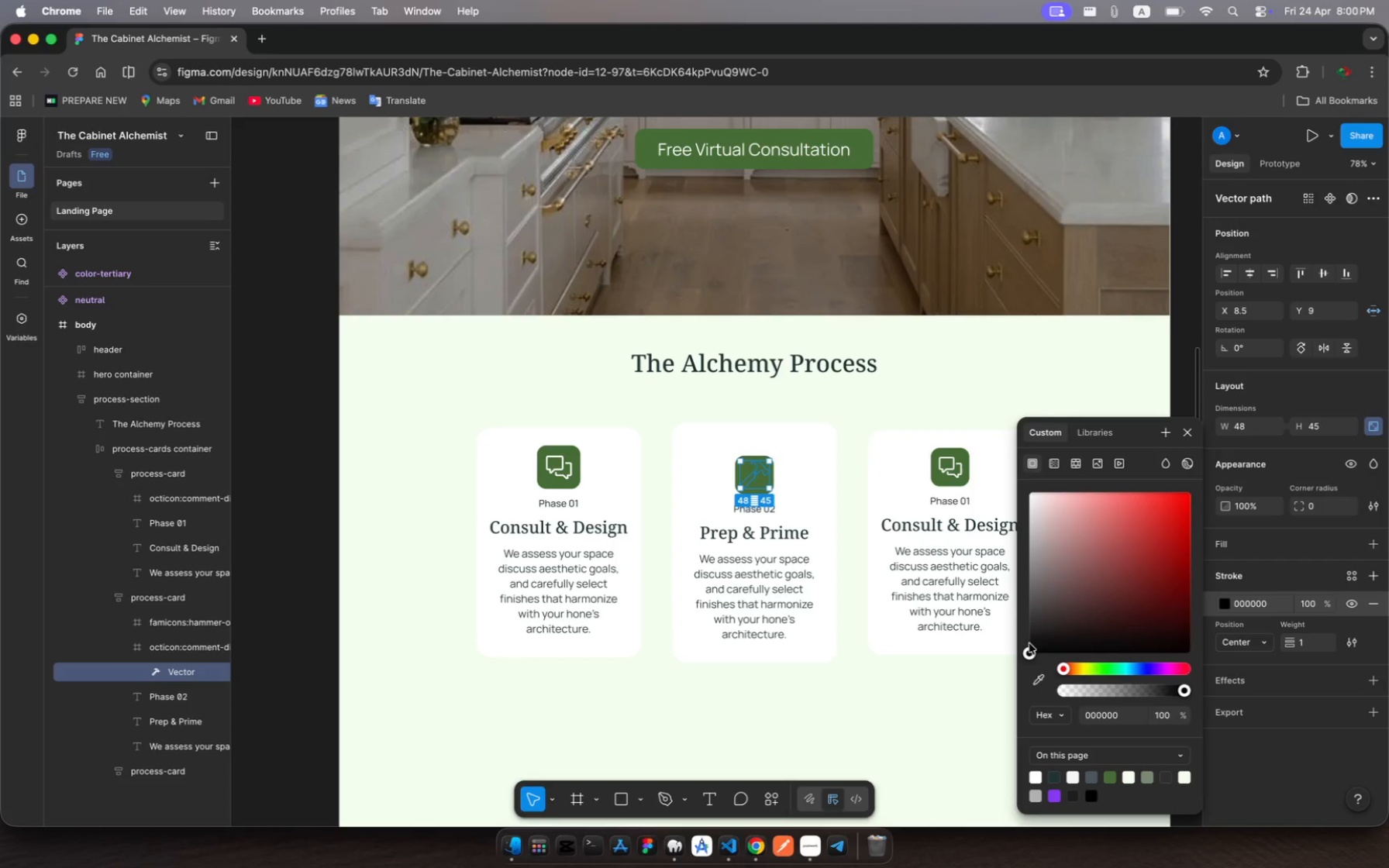 
left_click_drag(start_coordinate=[1029, 650], to_coordinate=[1001, 369])
 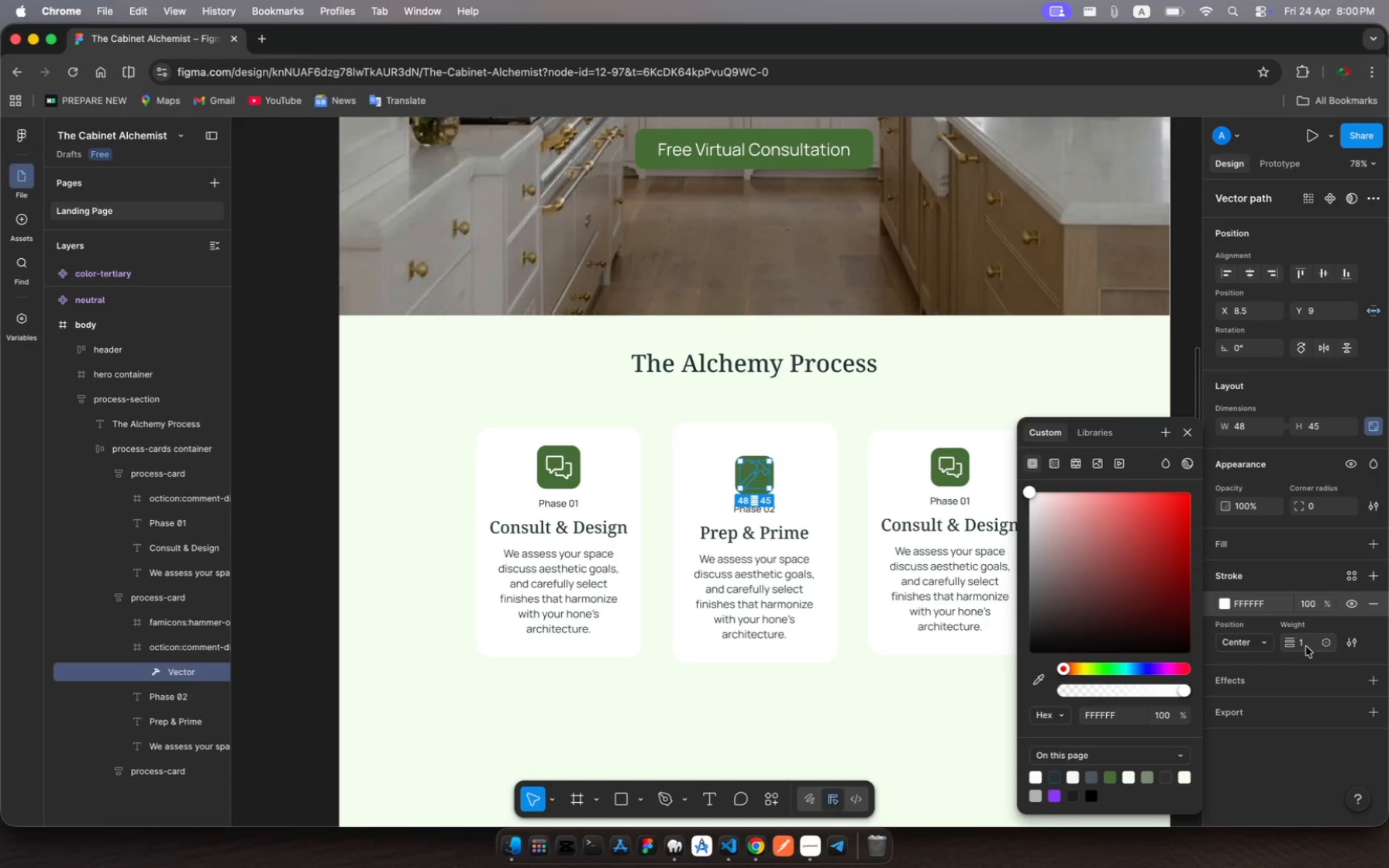 
wait(5.89)
 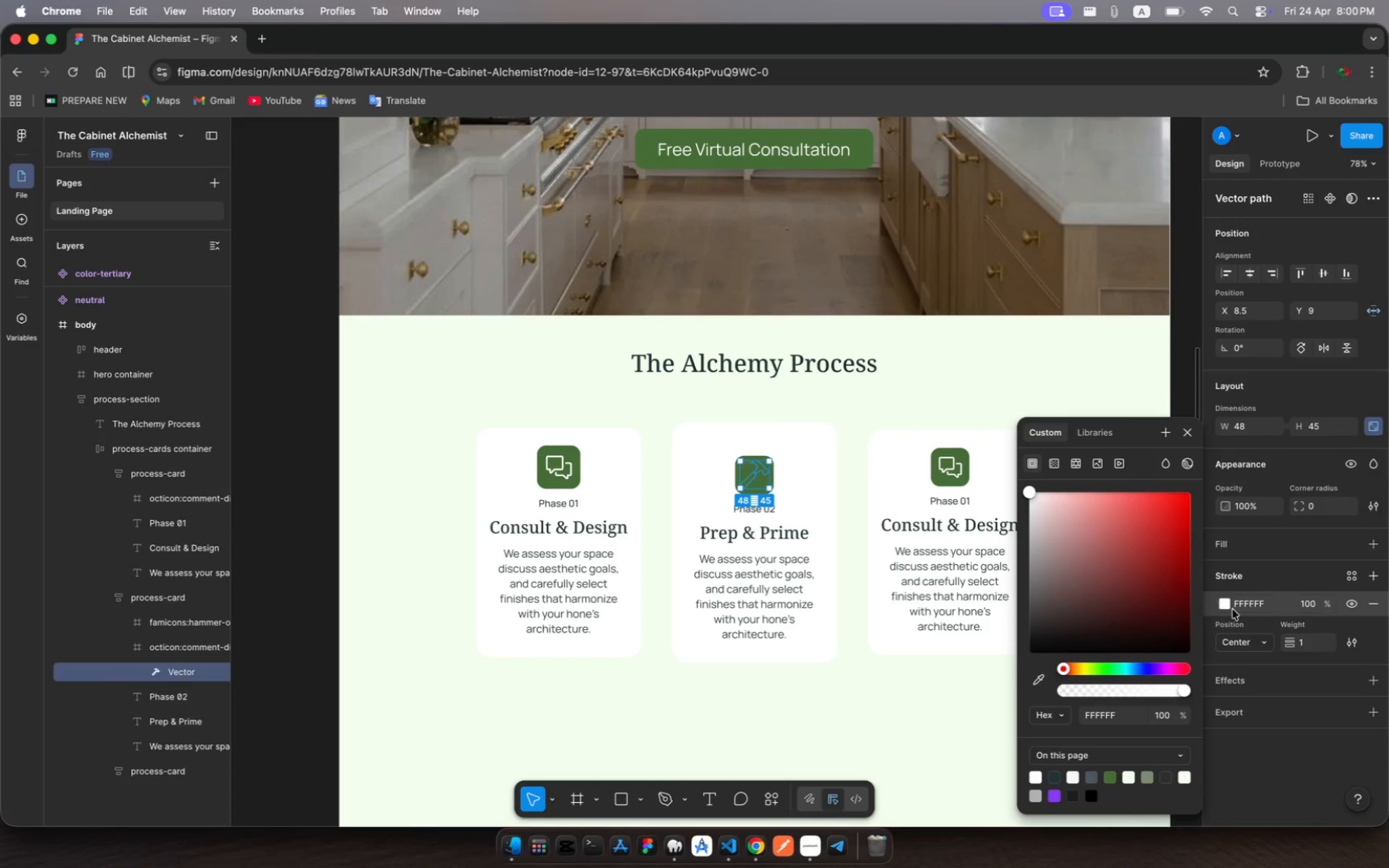 
left_click([1305, 645])
 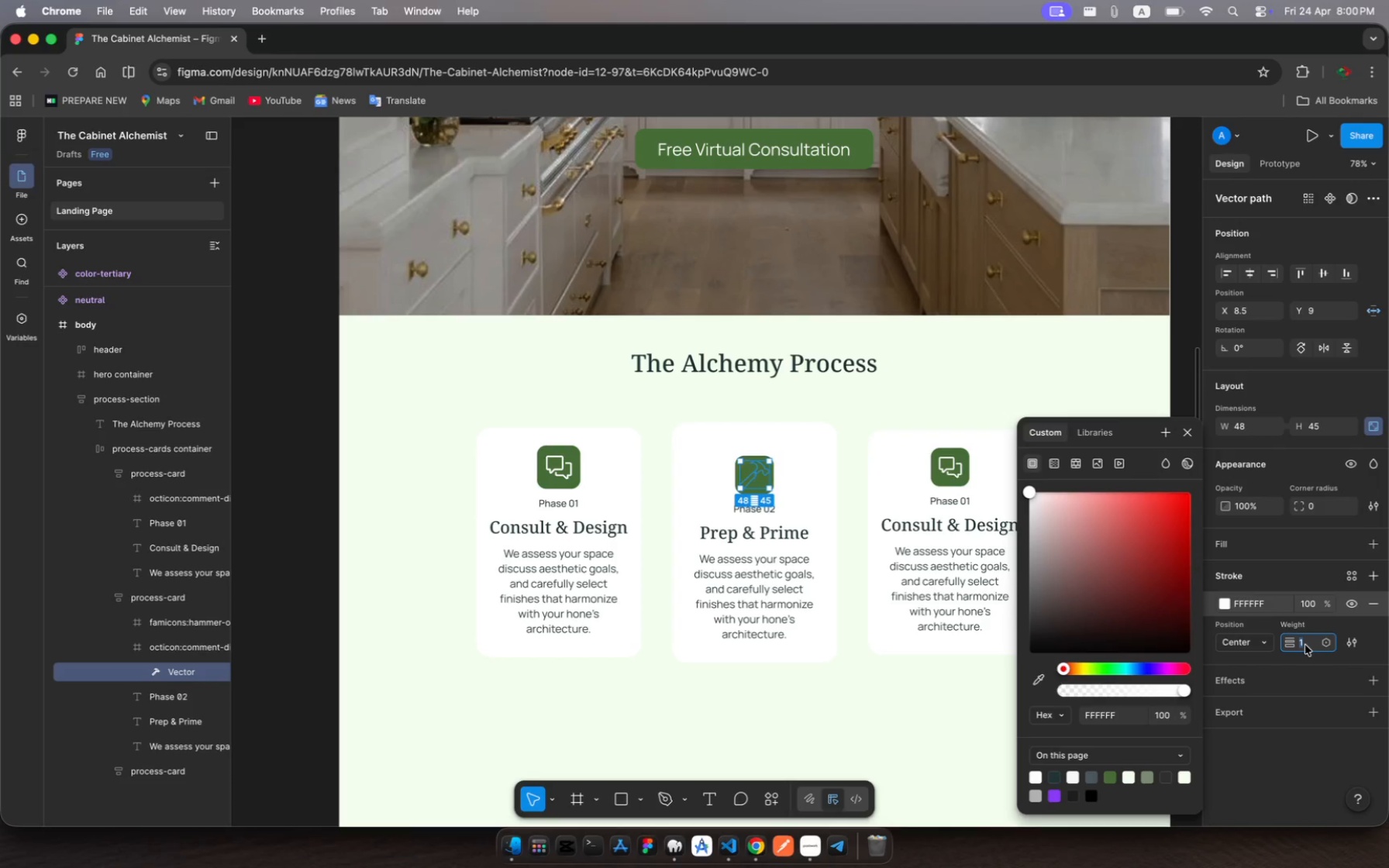 
key(3)
 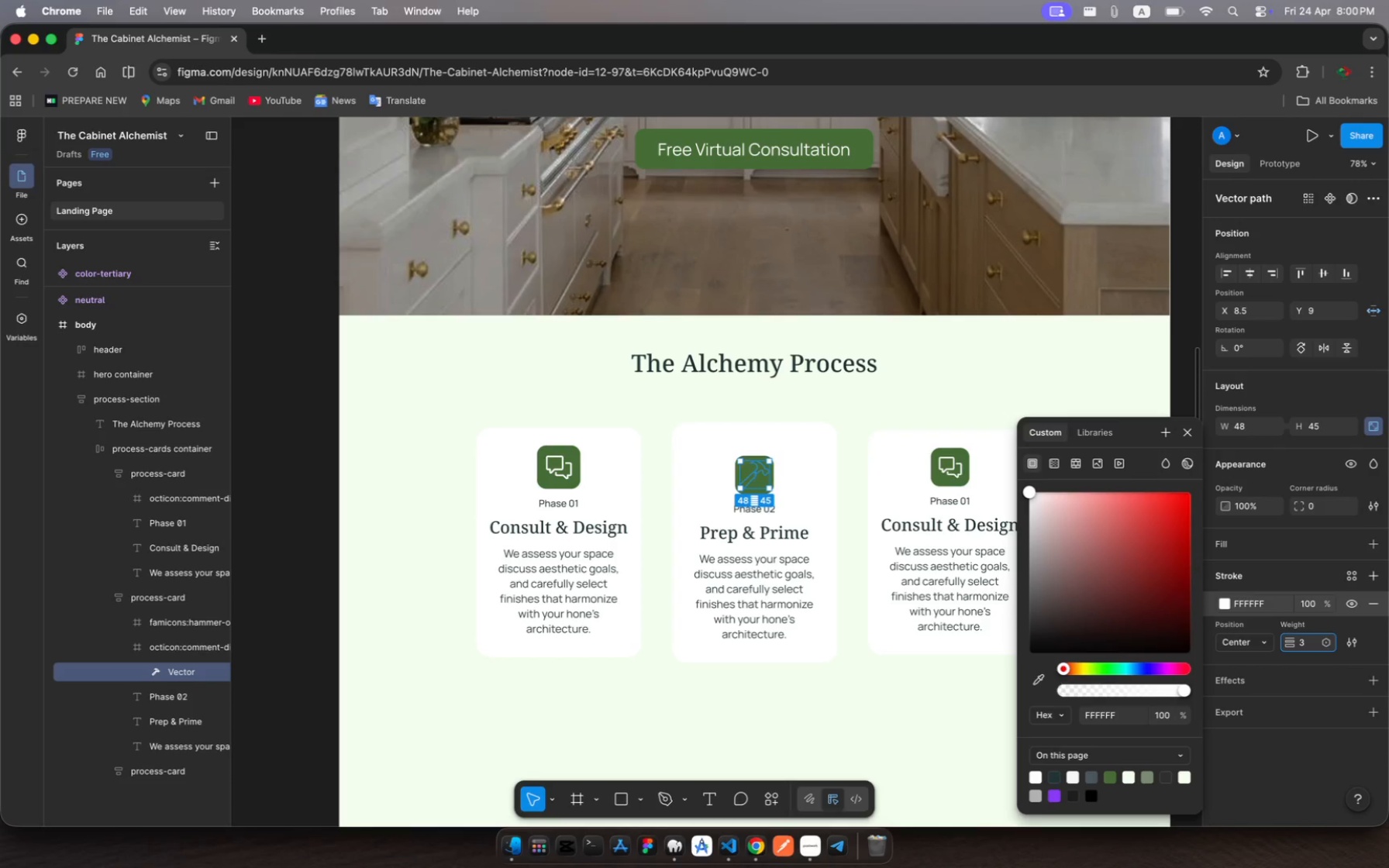 
key(Enter)
 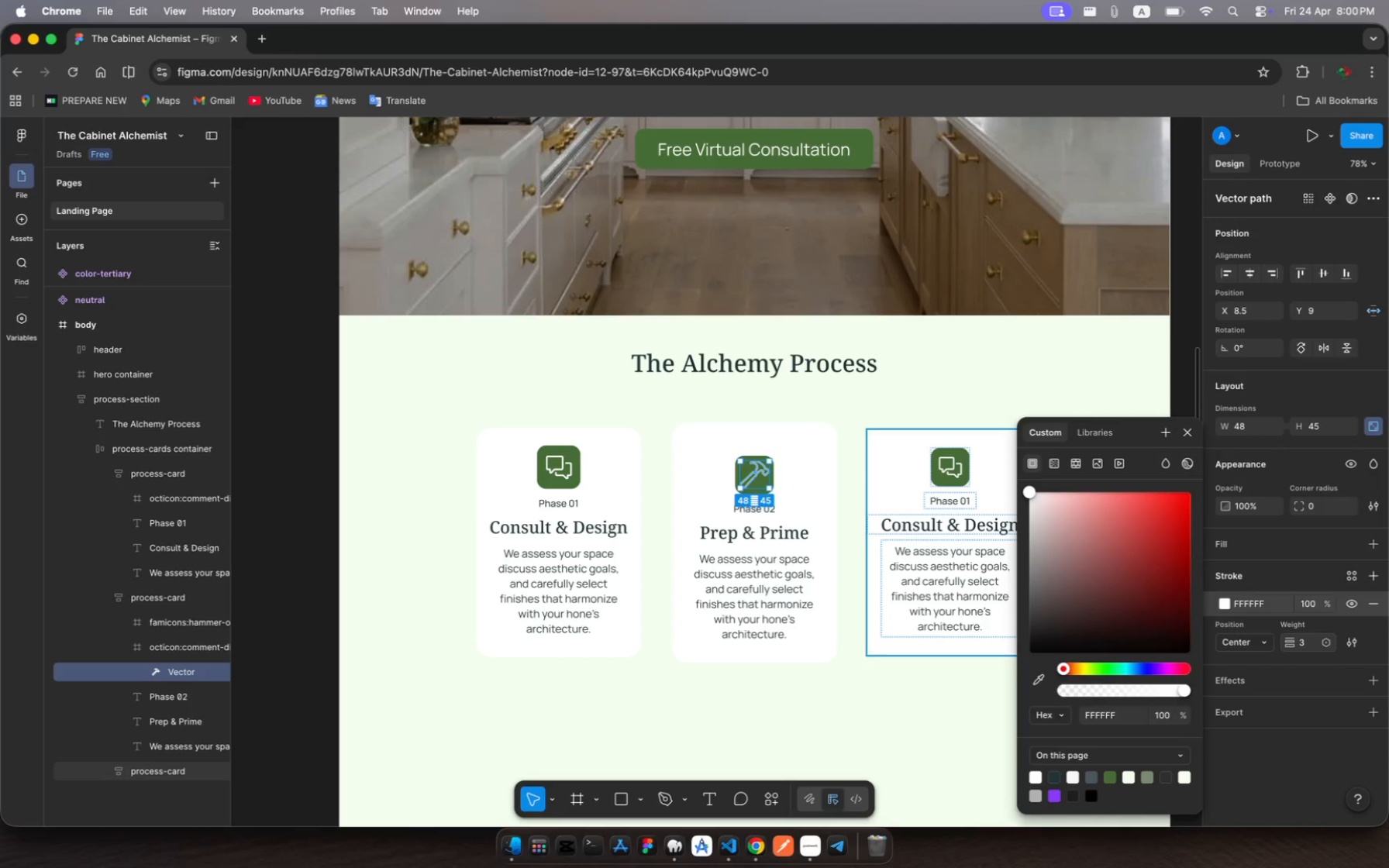 
key(Escape)
 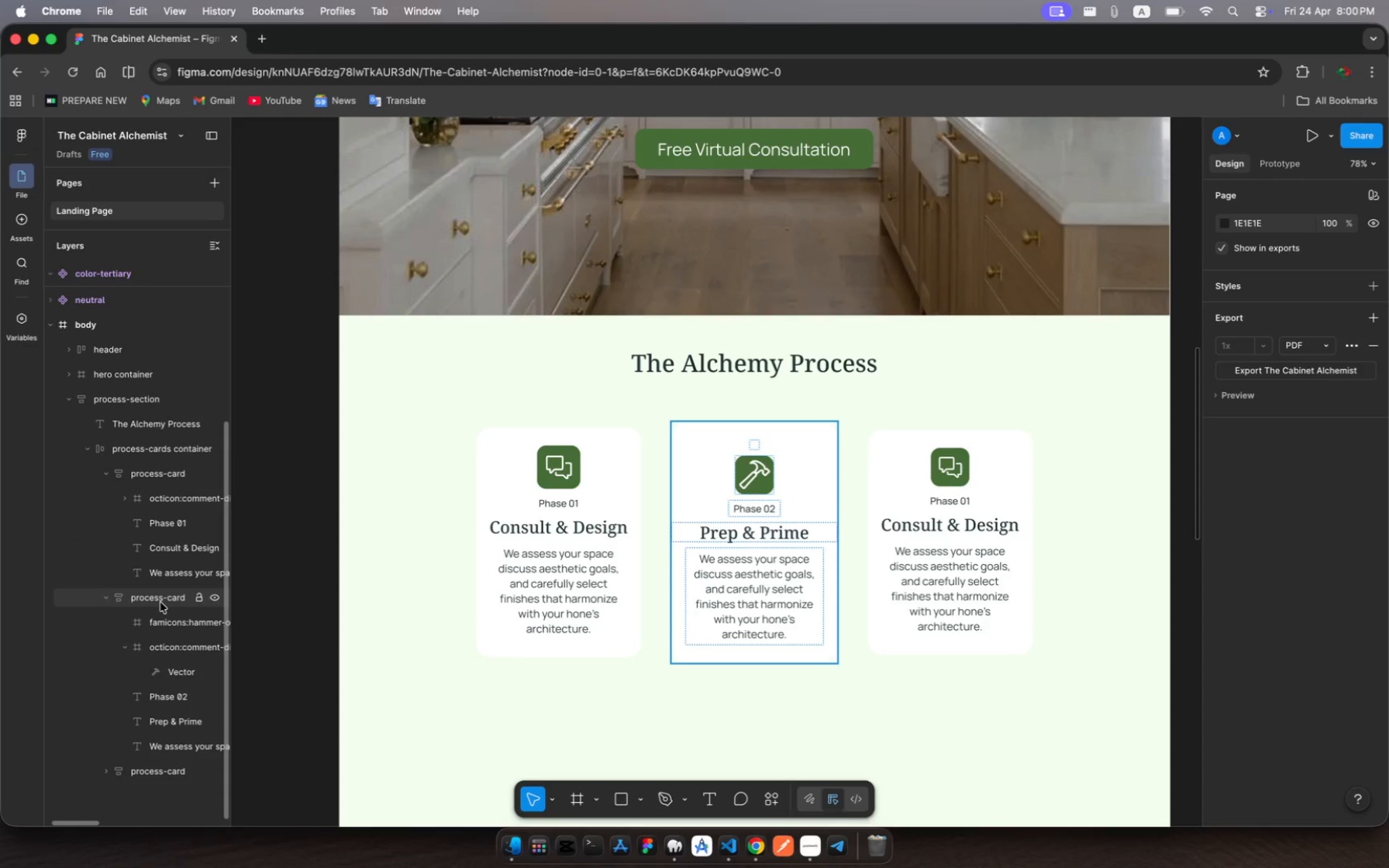 
wait(7.96)
 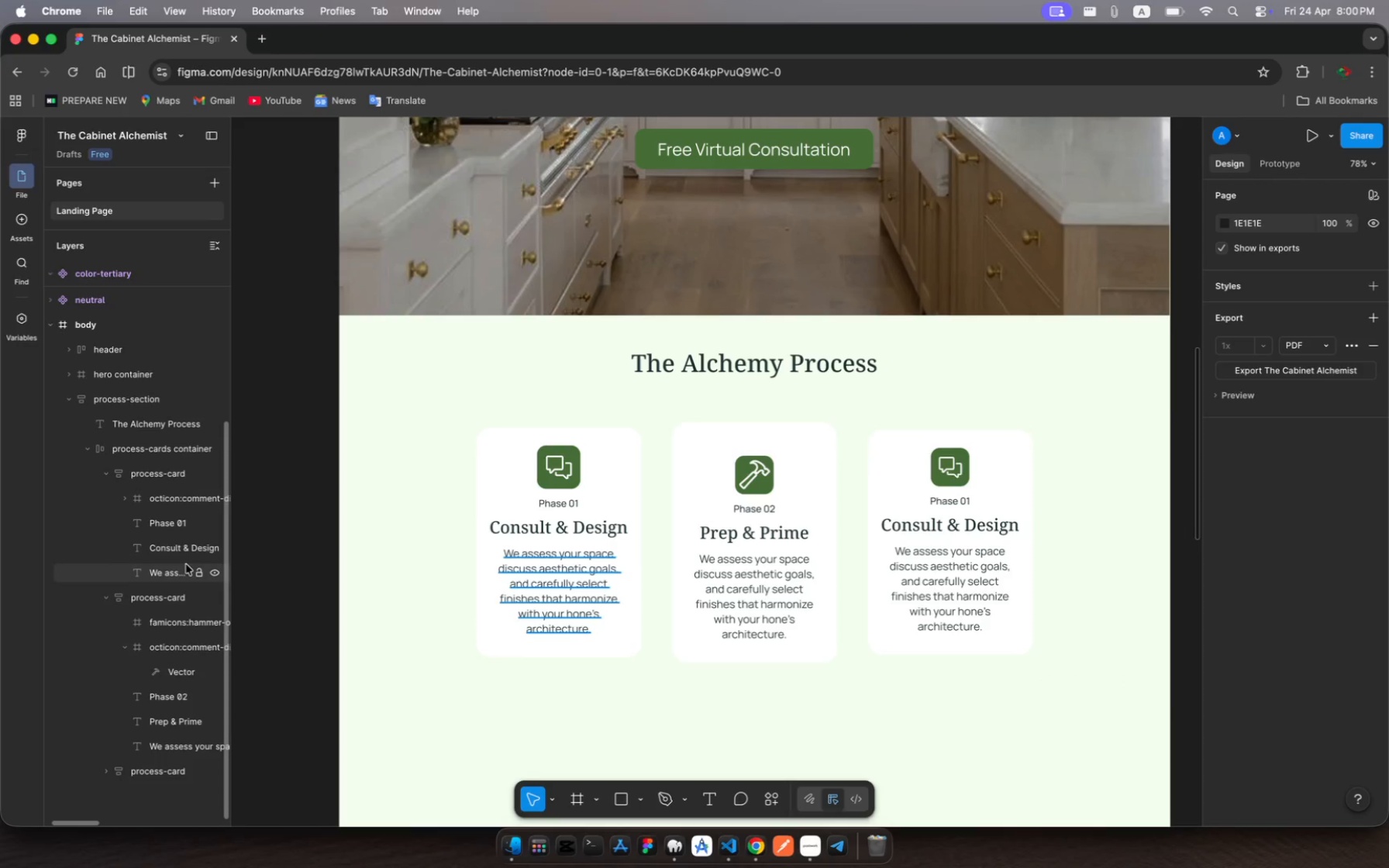 
double_click([746, 477])
 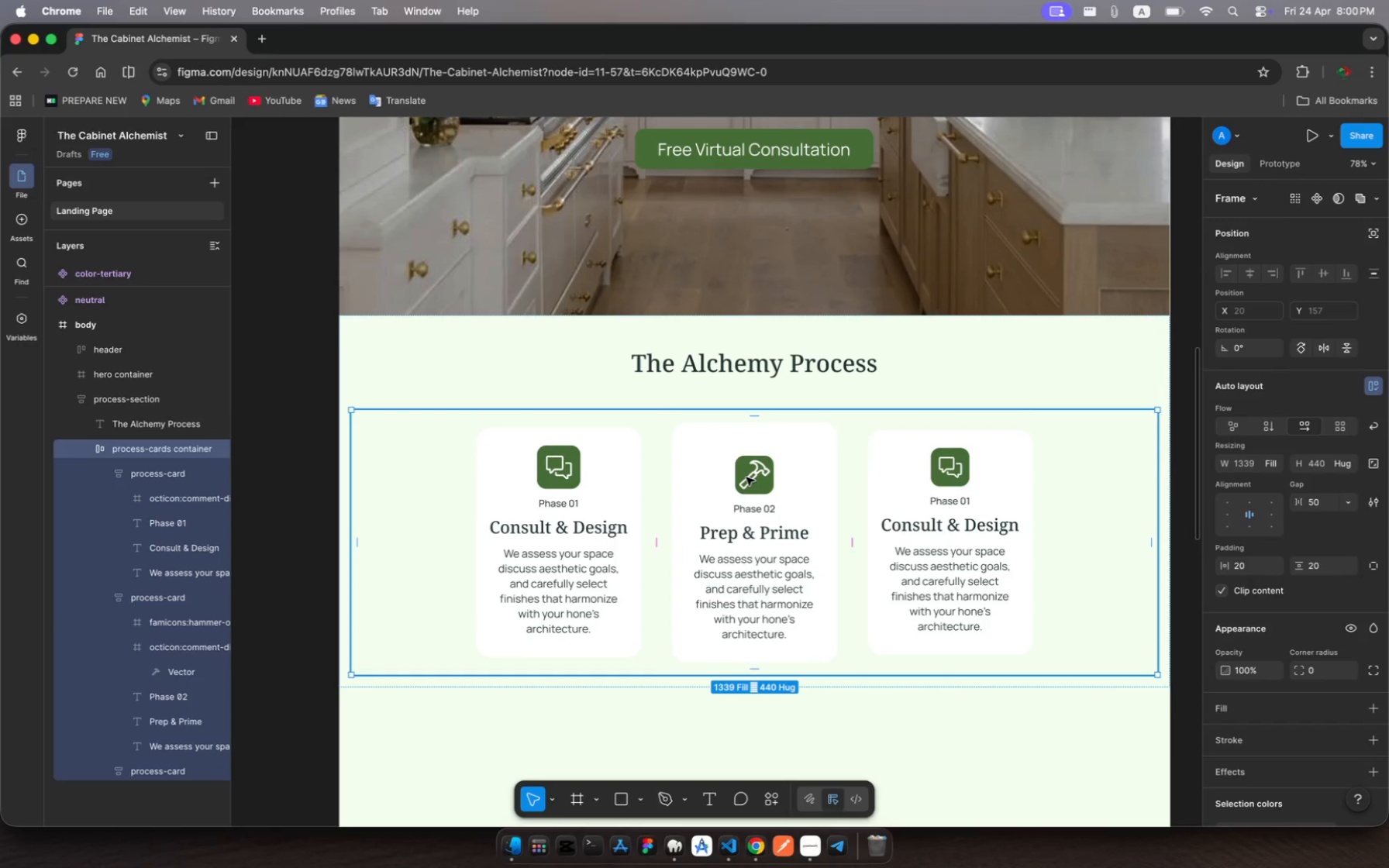 
double_click([746, 477])
 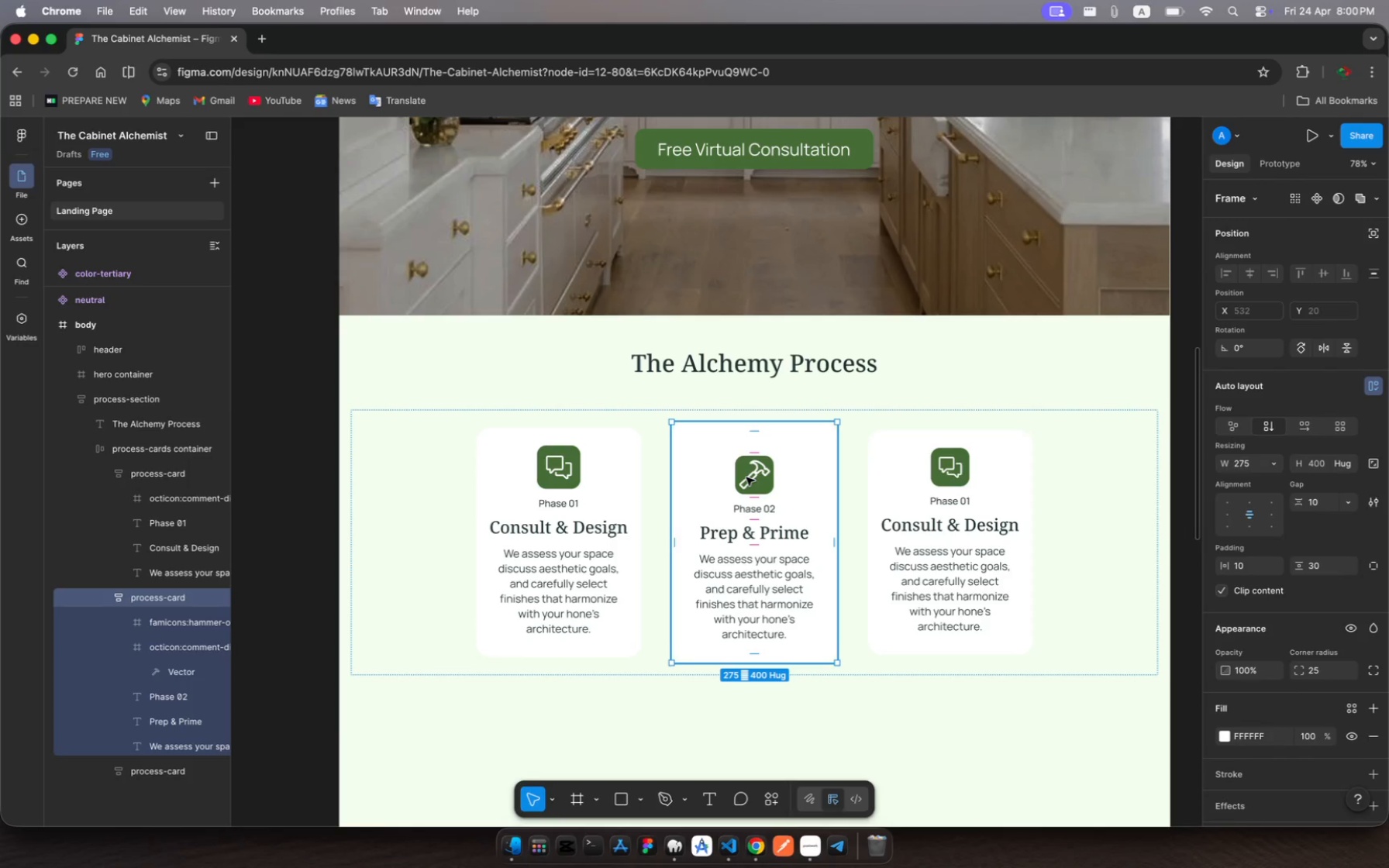 
double_click([746, 477])
 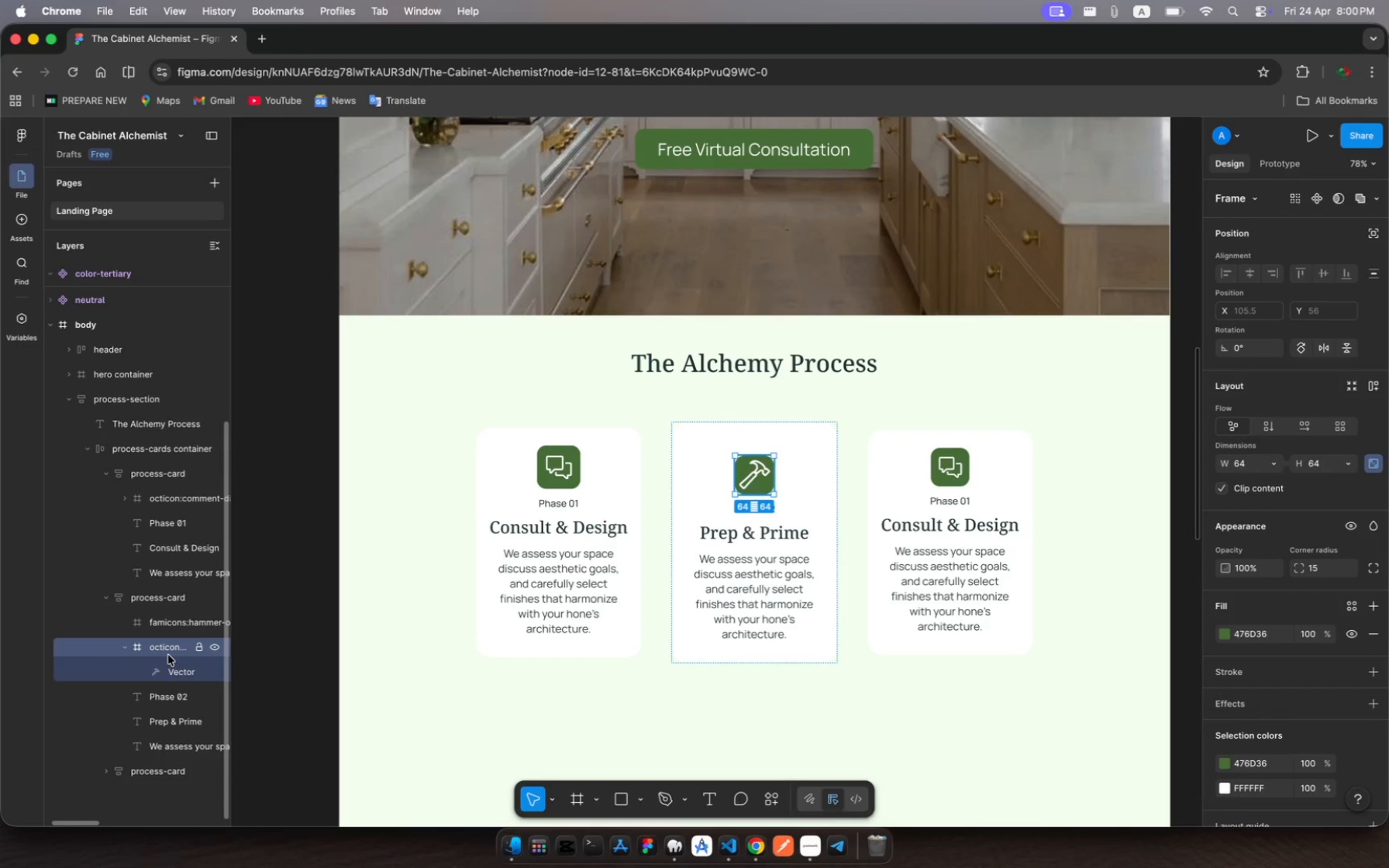 
left_click([164, 646])
 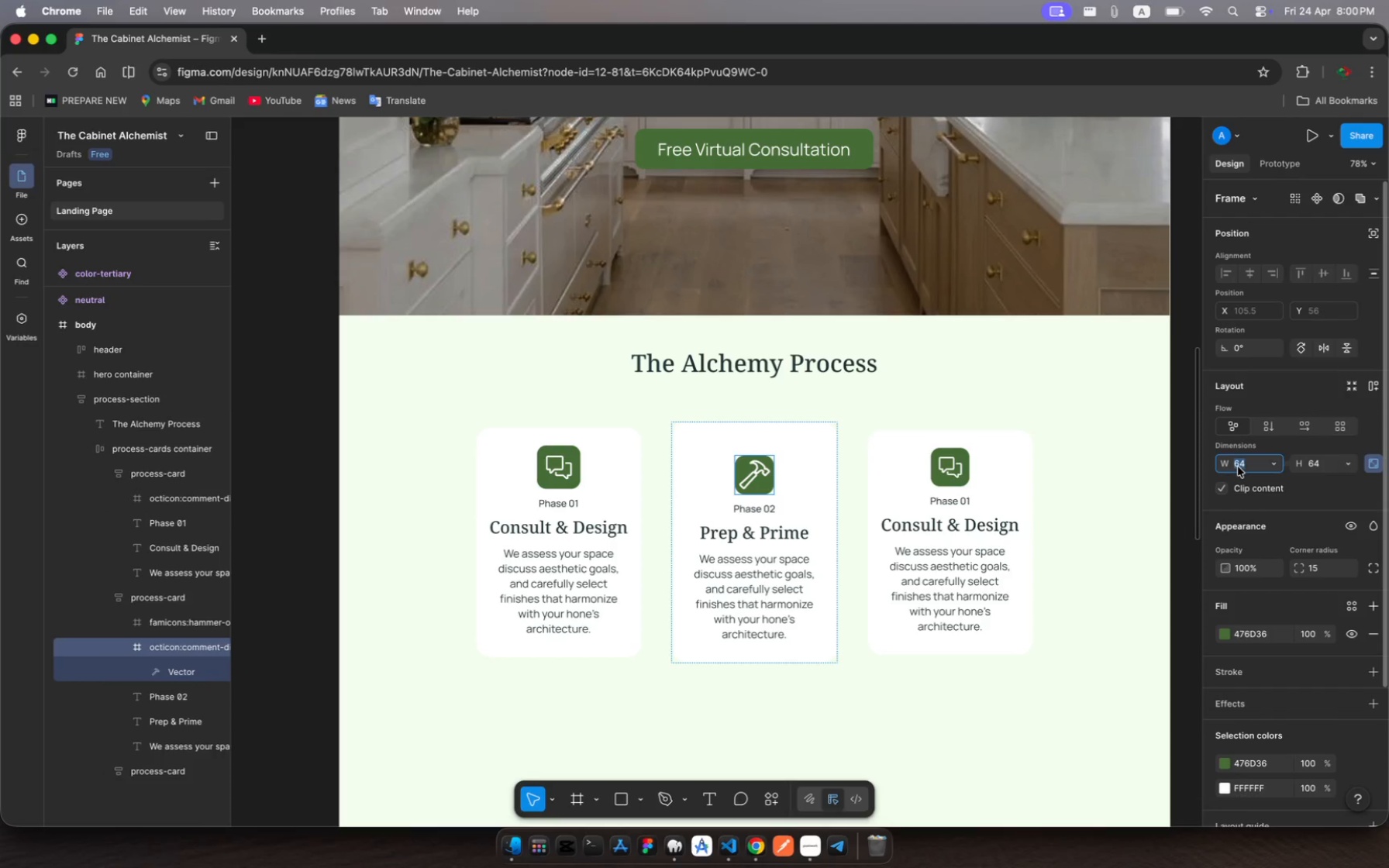 
wait(6.18)
 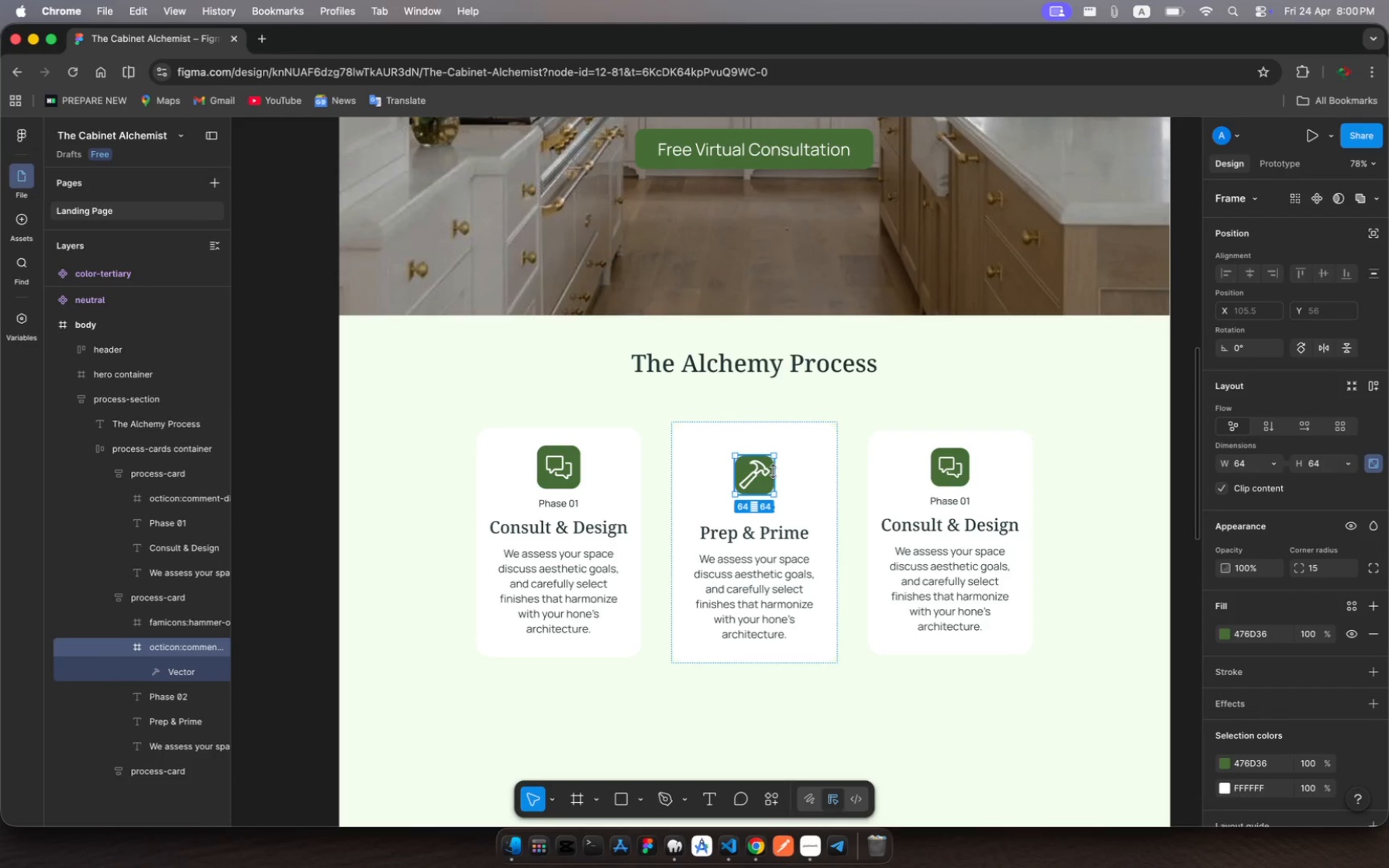 
type(72)
 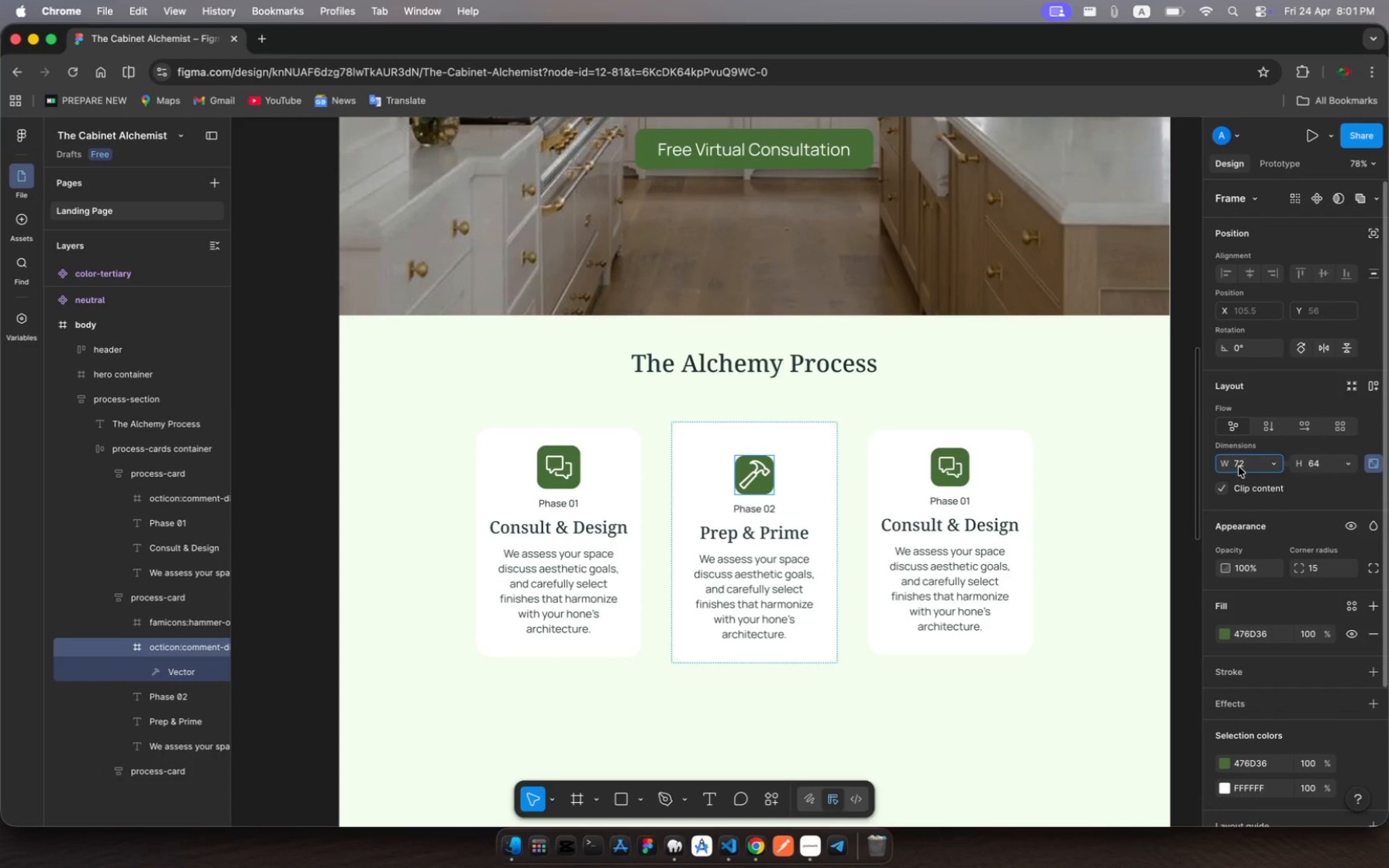 
key(Enter)
 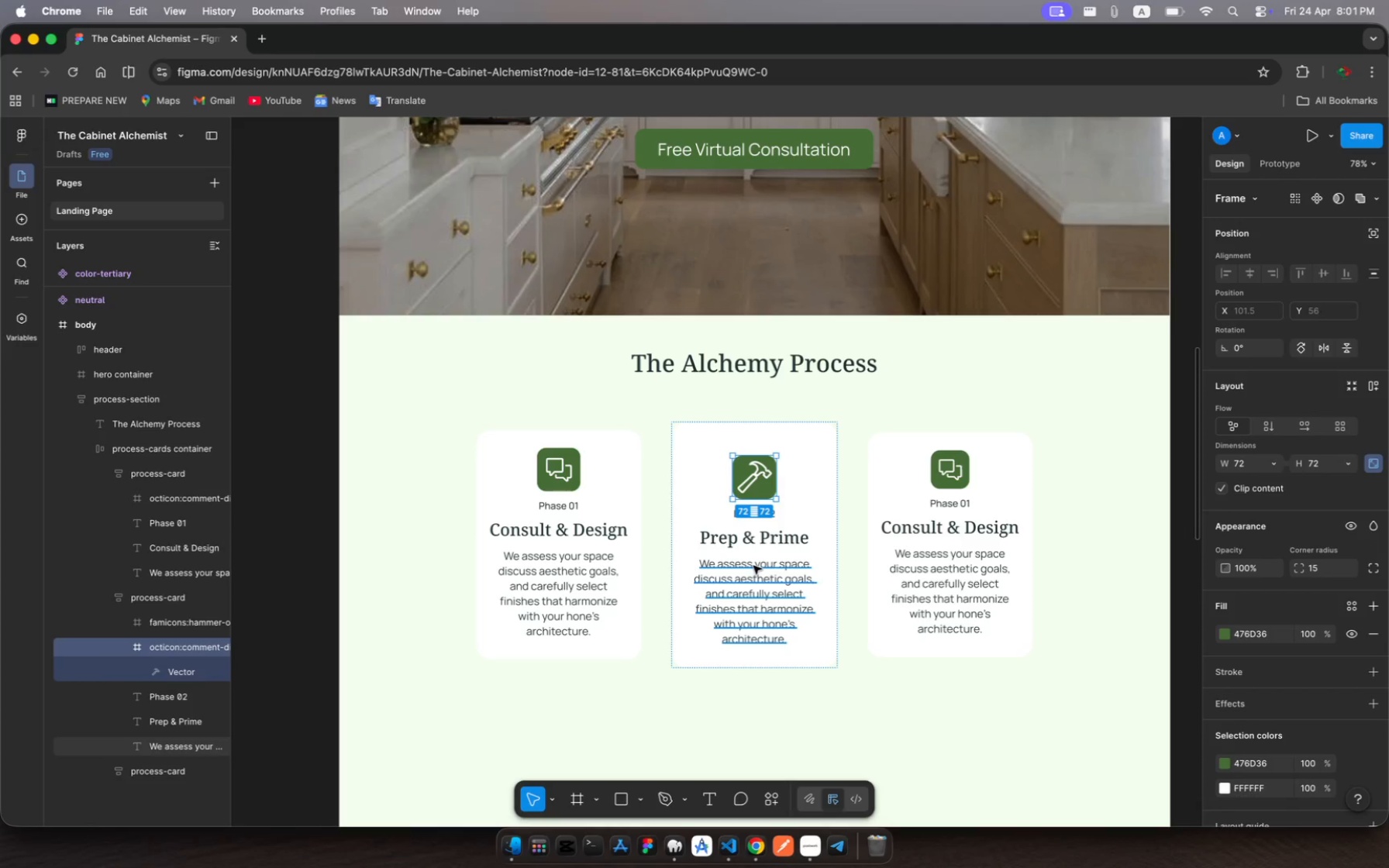 
wait(17.3)
 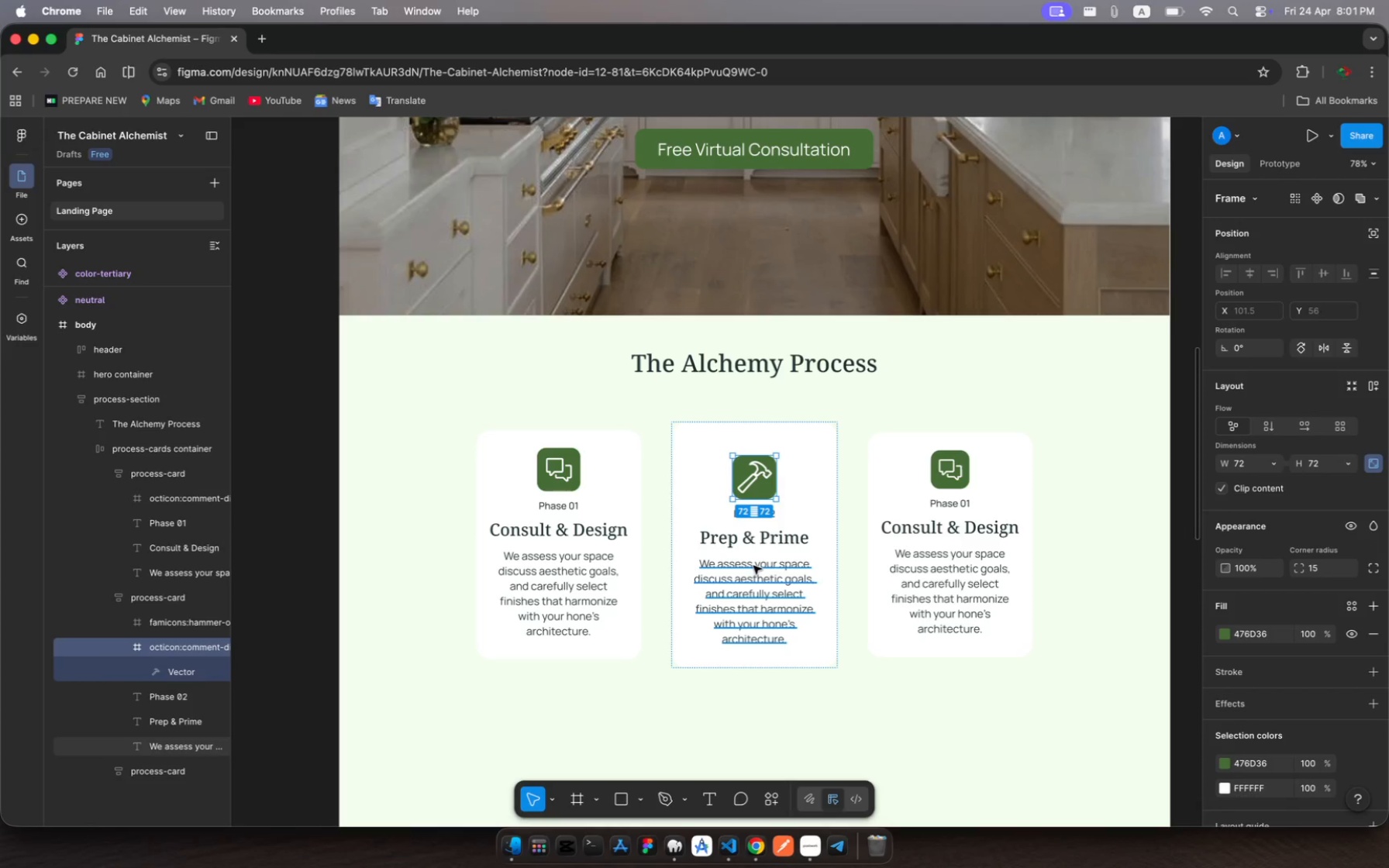 
left_click([753, 566])
 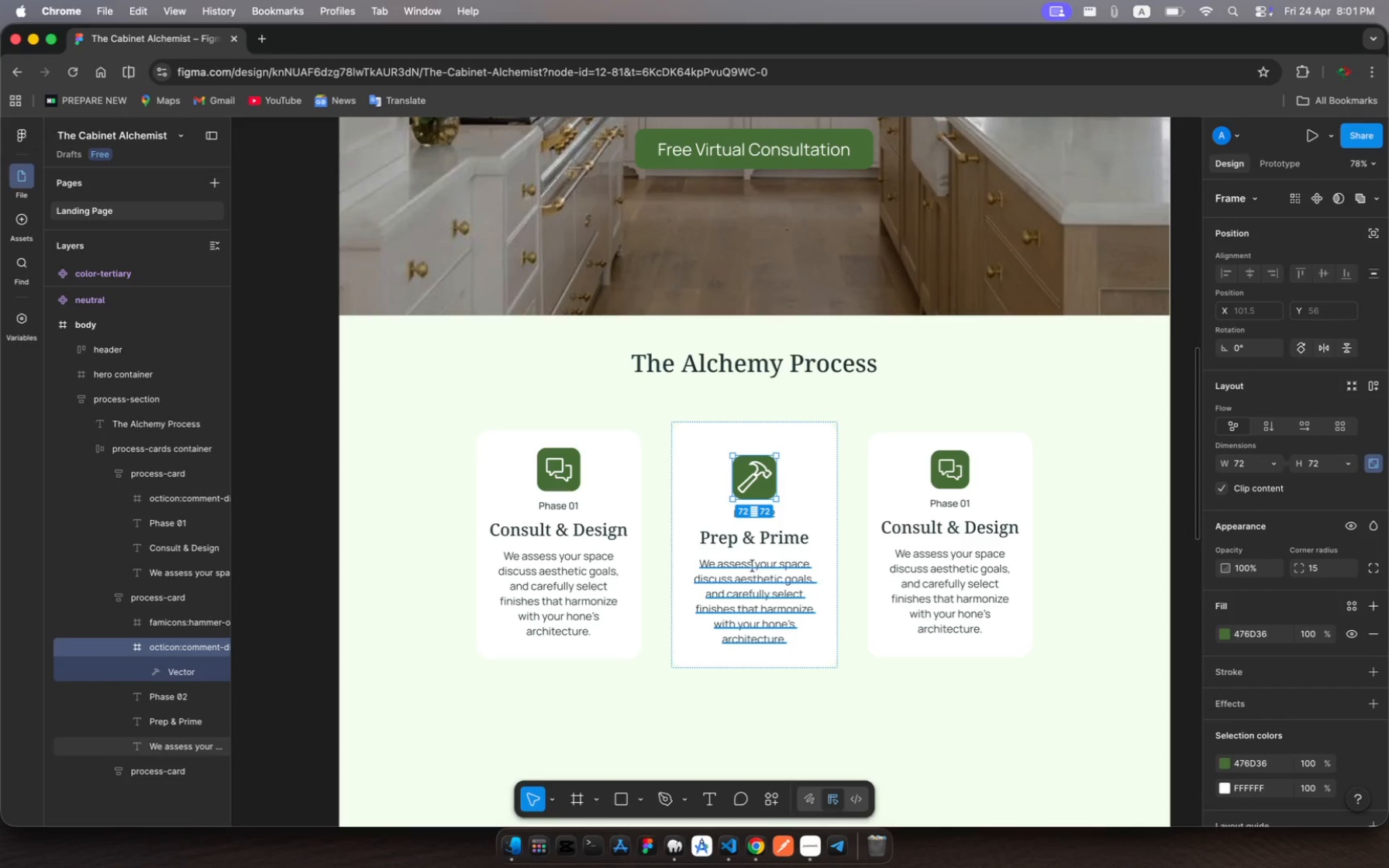 
left_click([753, 566])
 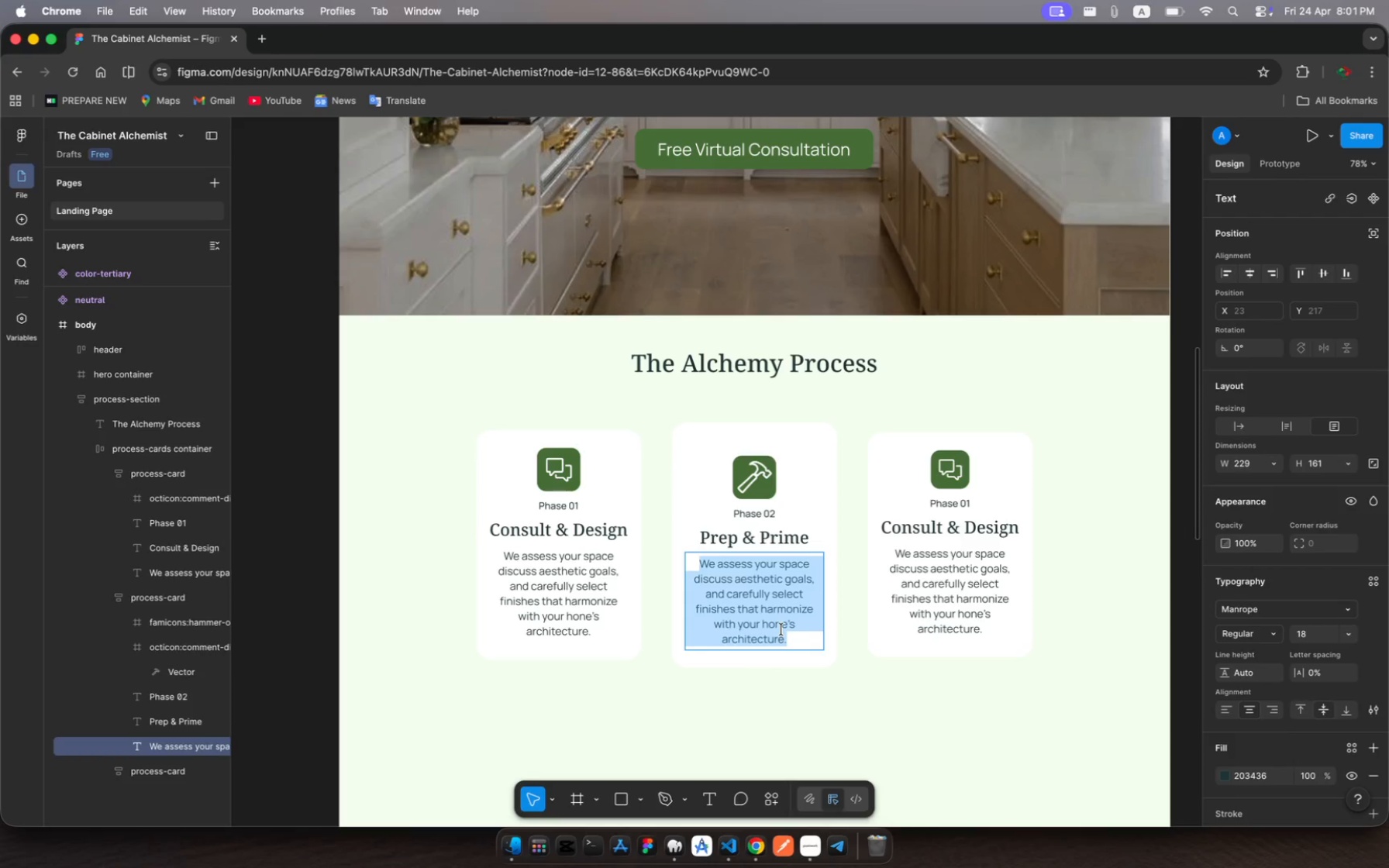 
type(Meticu)
 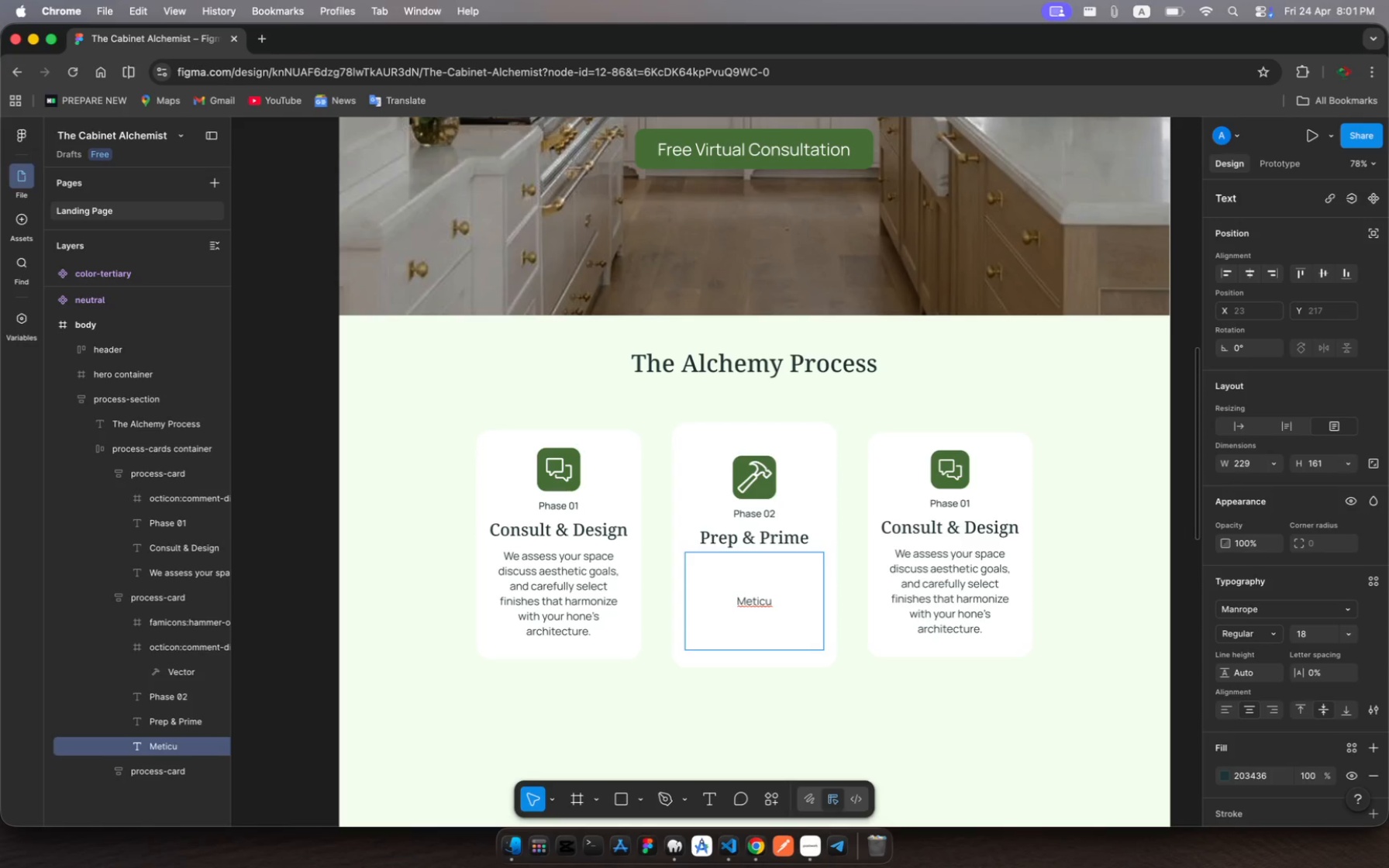 
type(lous )
 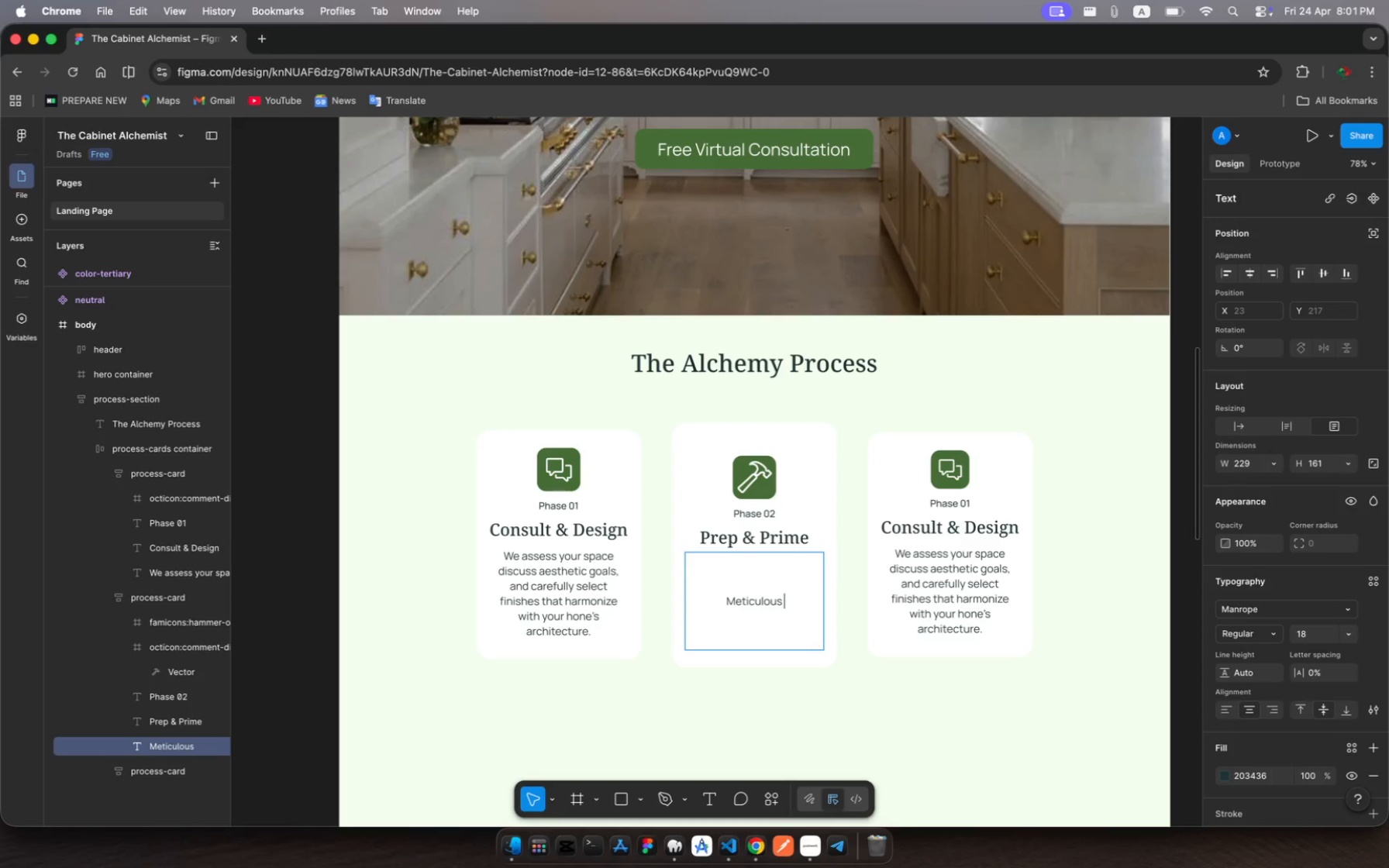 
type(decreasing )
key(Backspace)
type(, standing )
 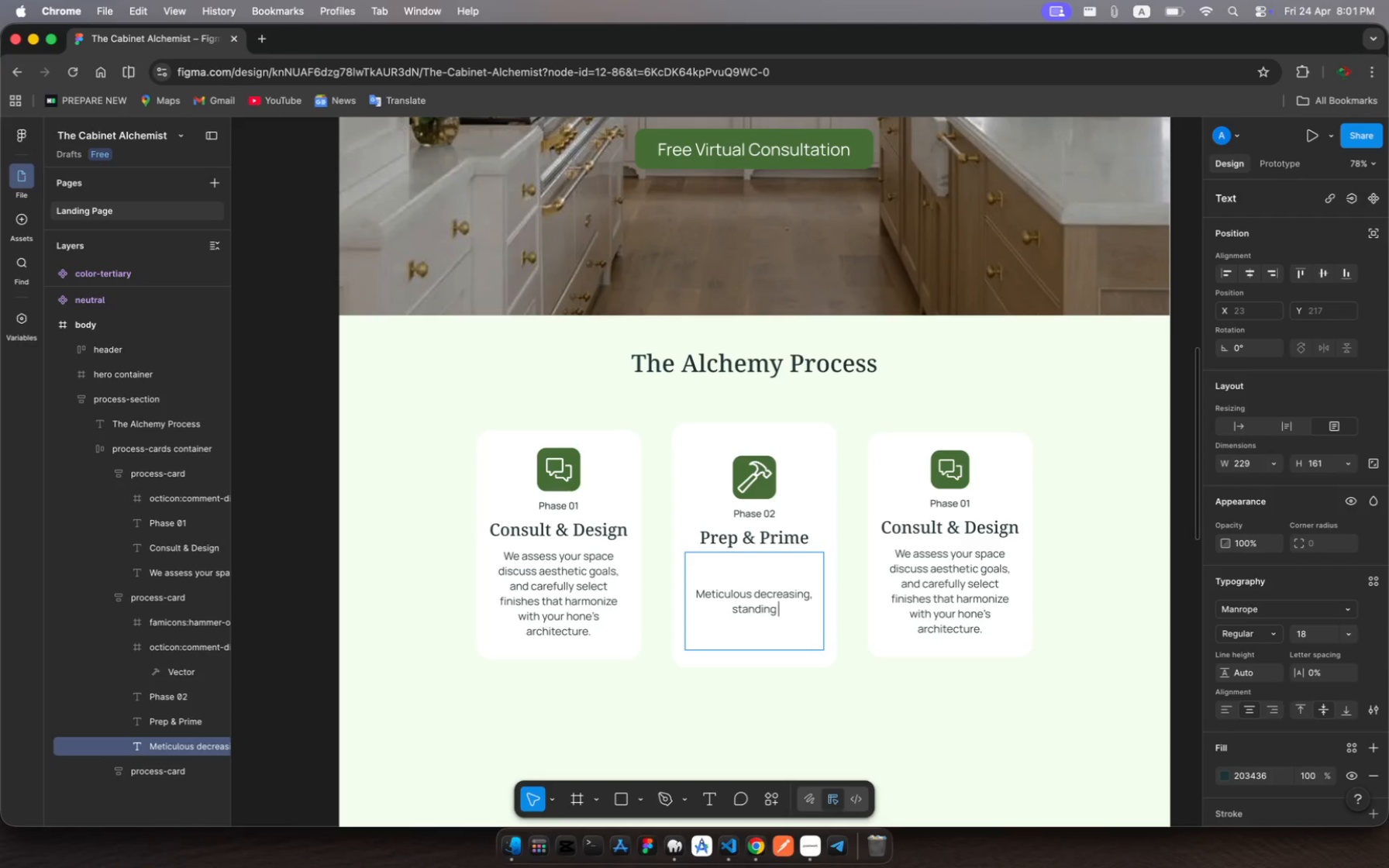 
key(Backspace)
type(, and applicatin of a bonding )
 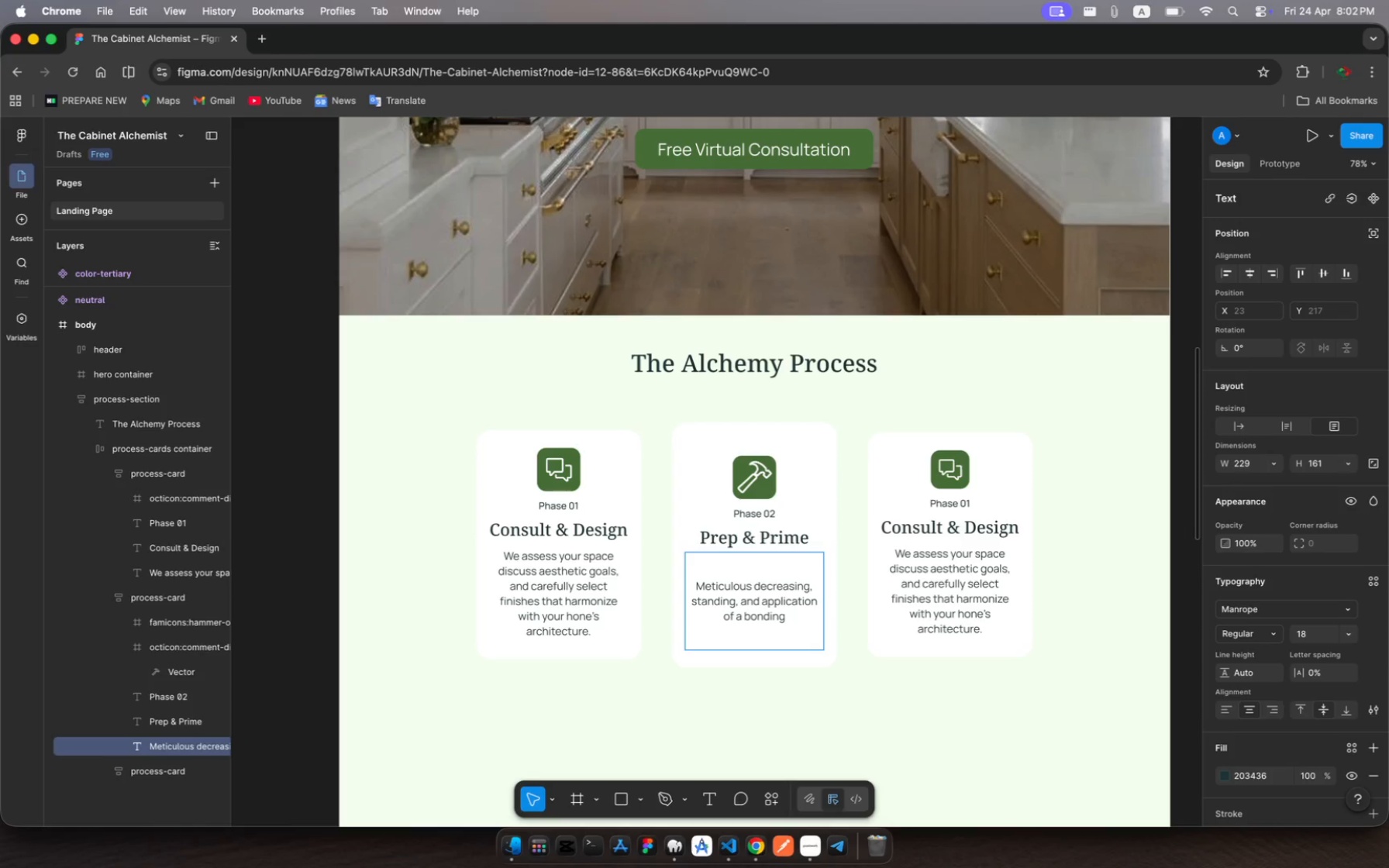 
wait(7.95)
 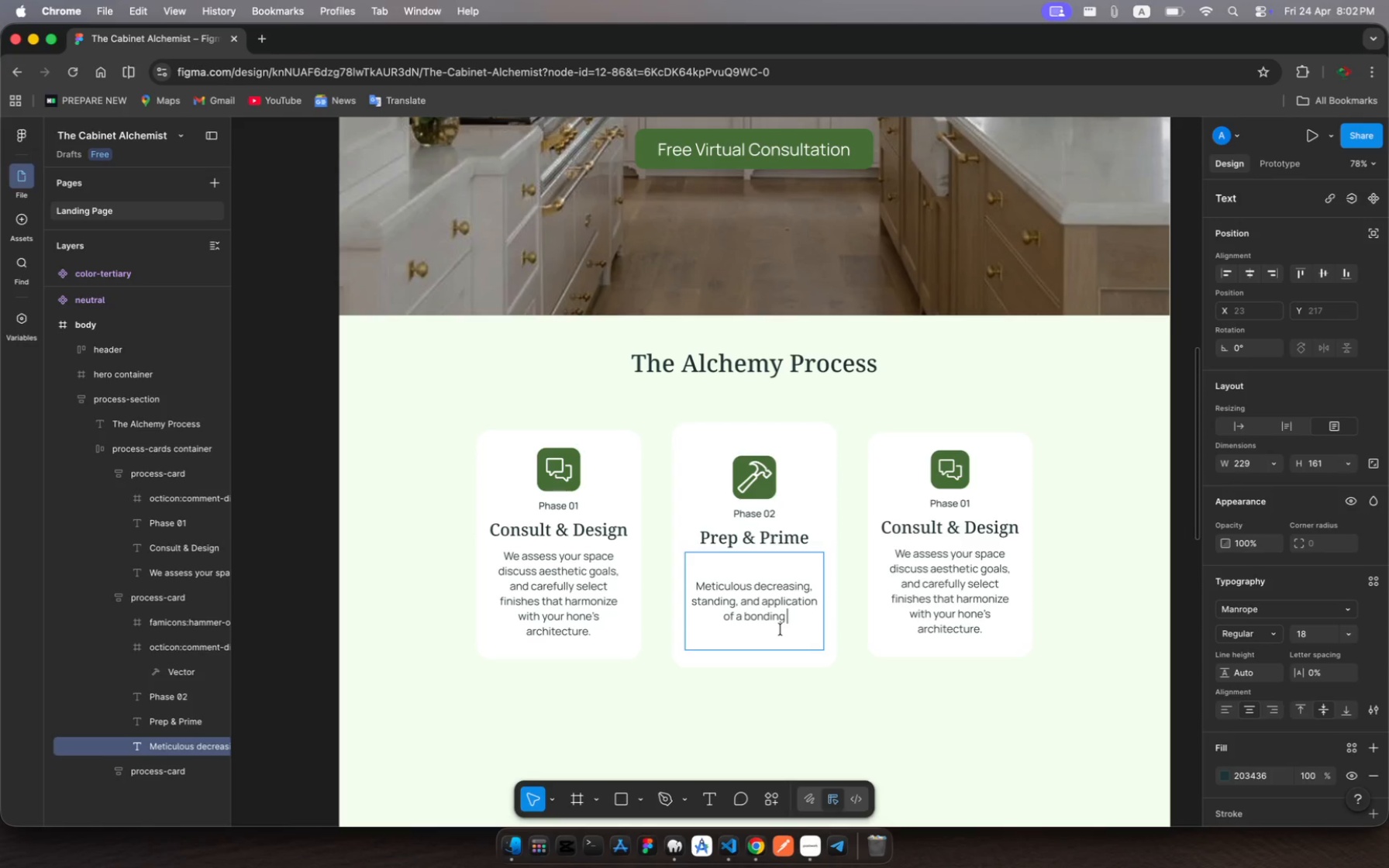 
type(primer ensure )
 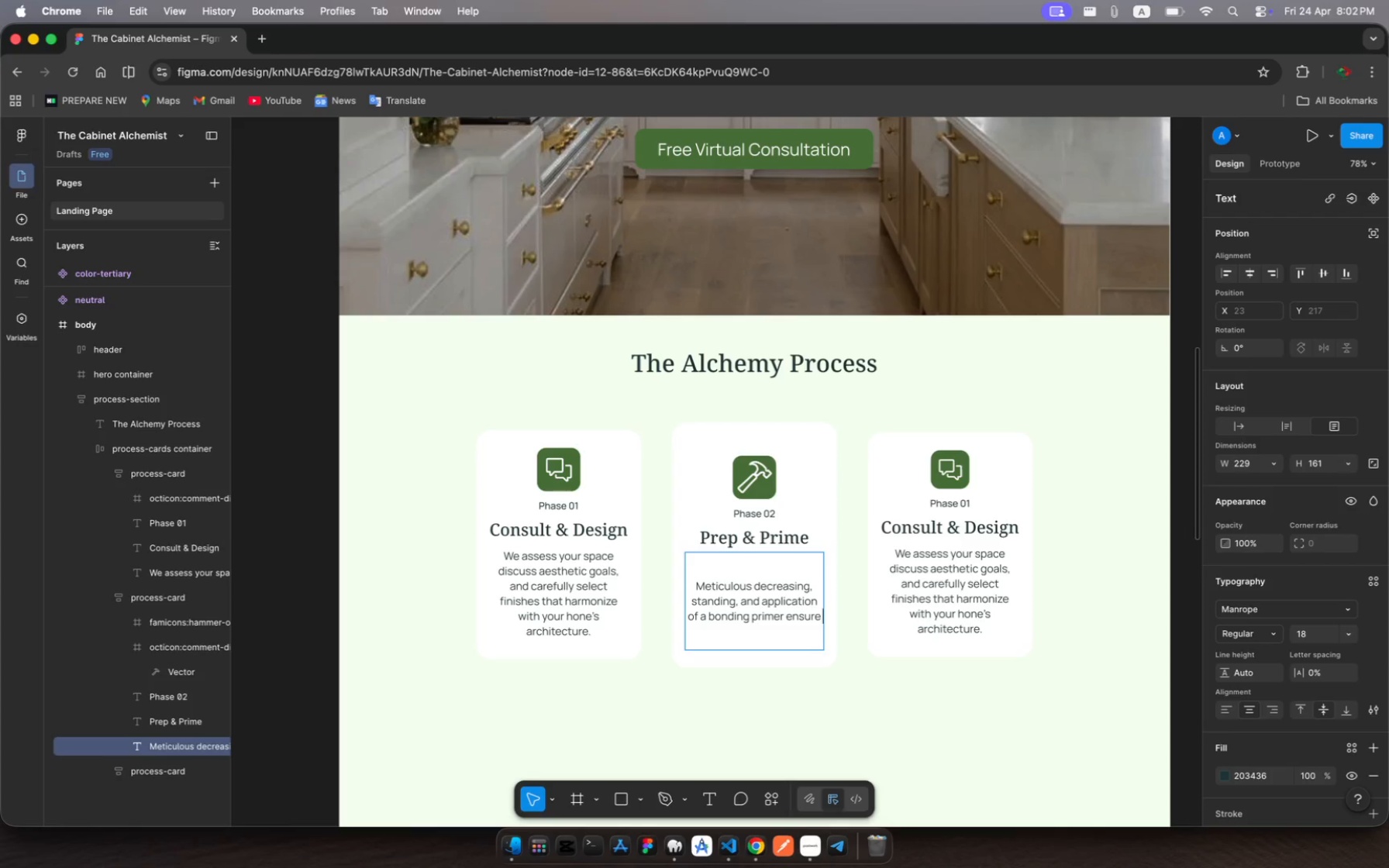 
wait(5.51)
 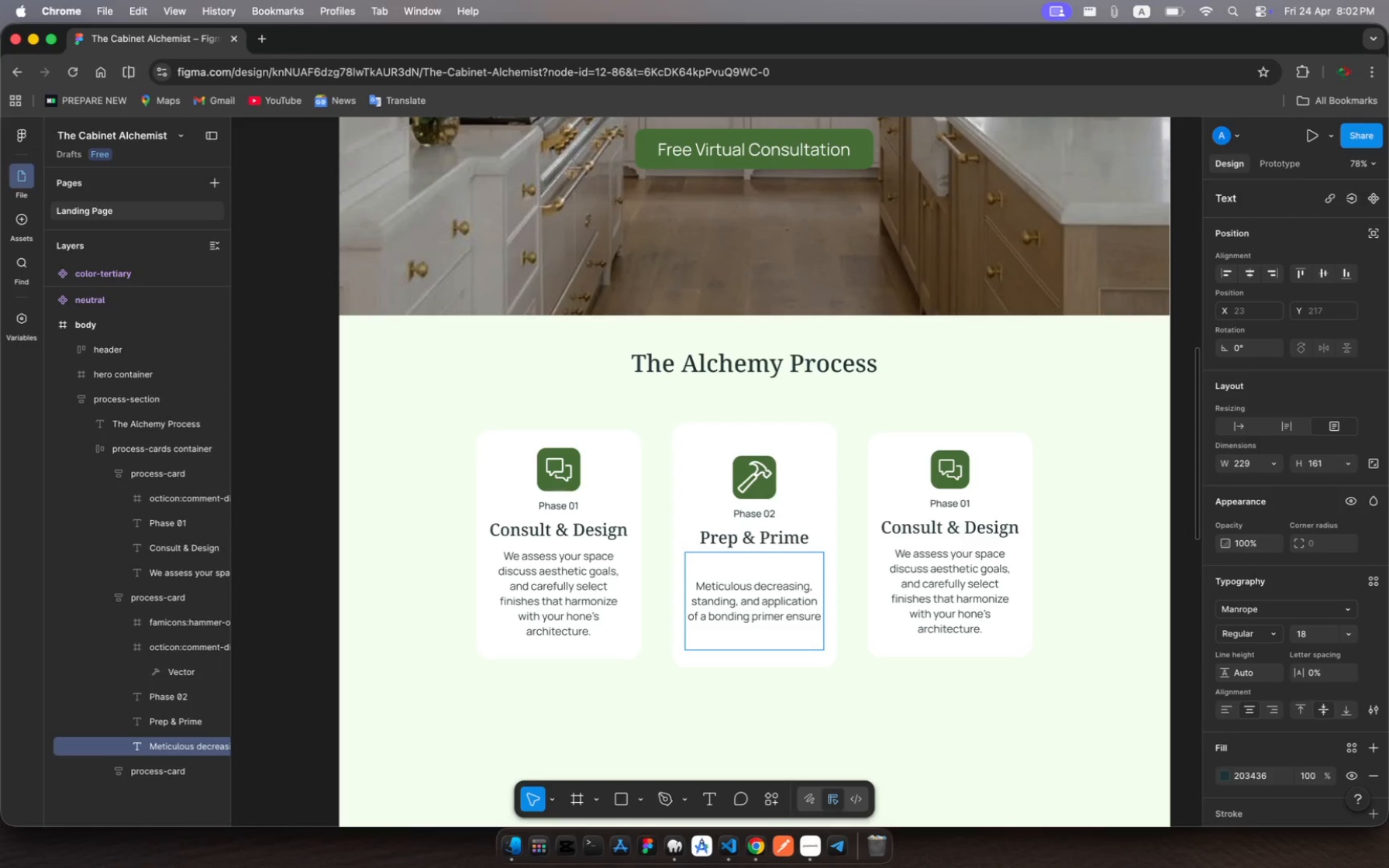 
type(a fl)
 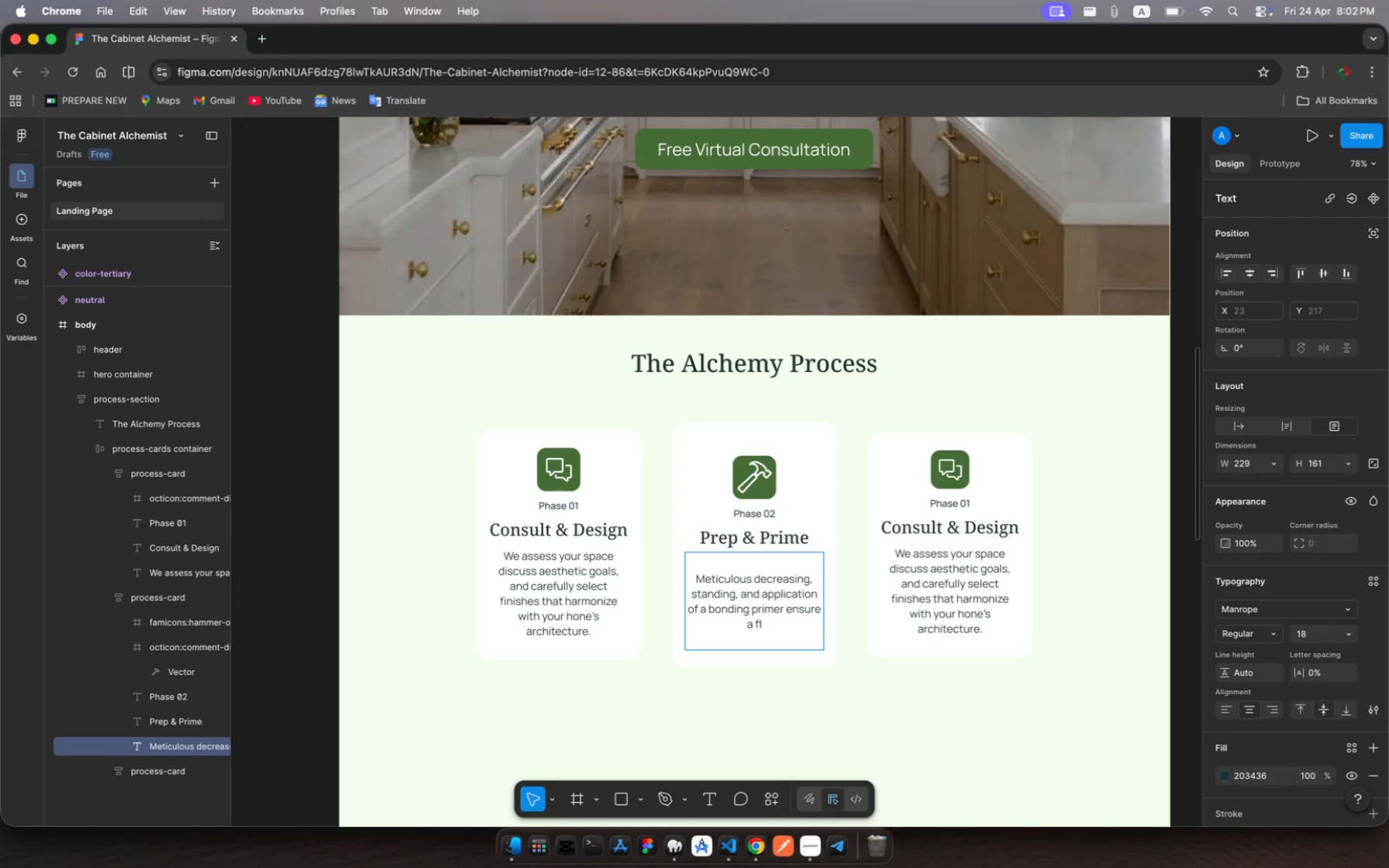 
type(awless)
 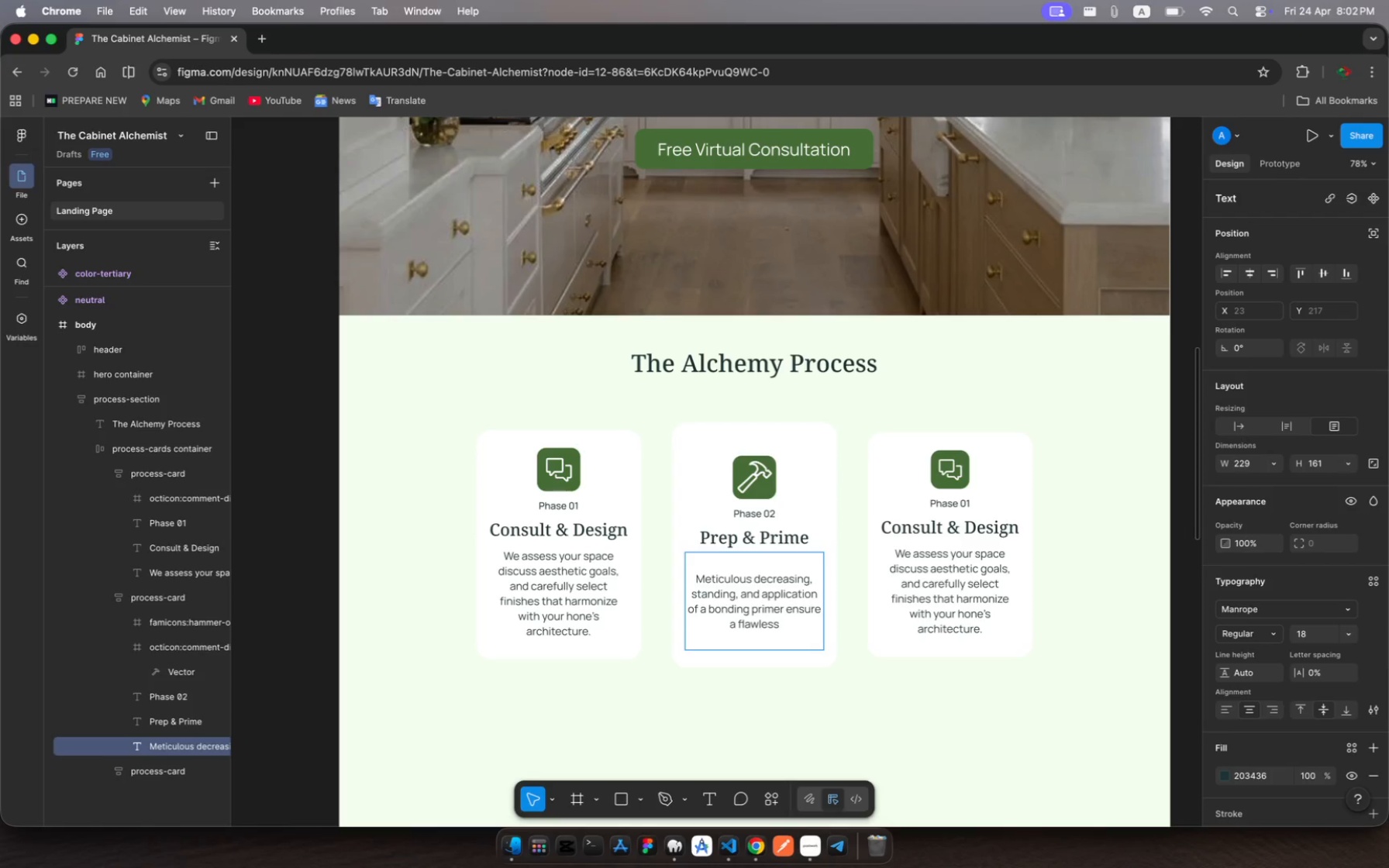 
wait(6.49)
 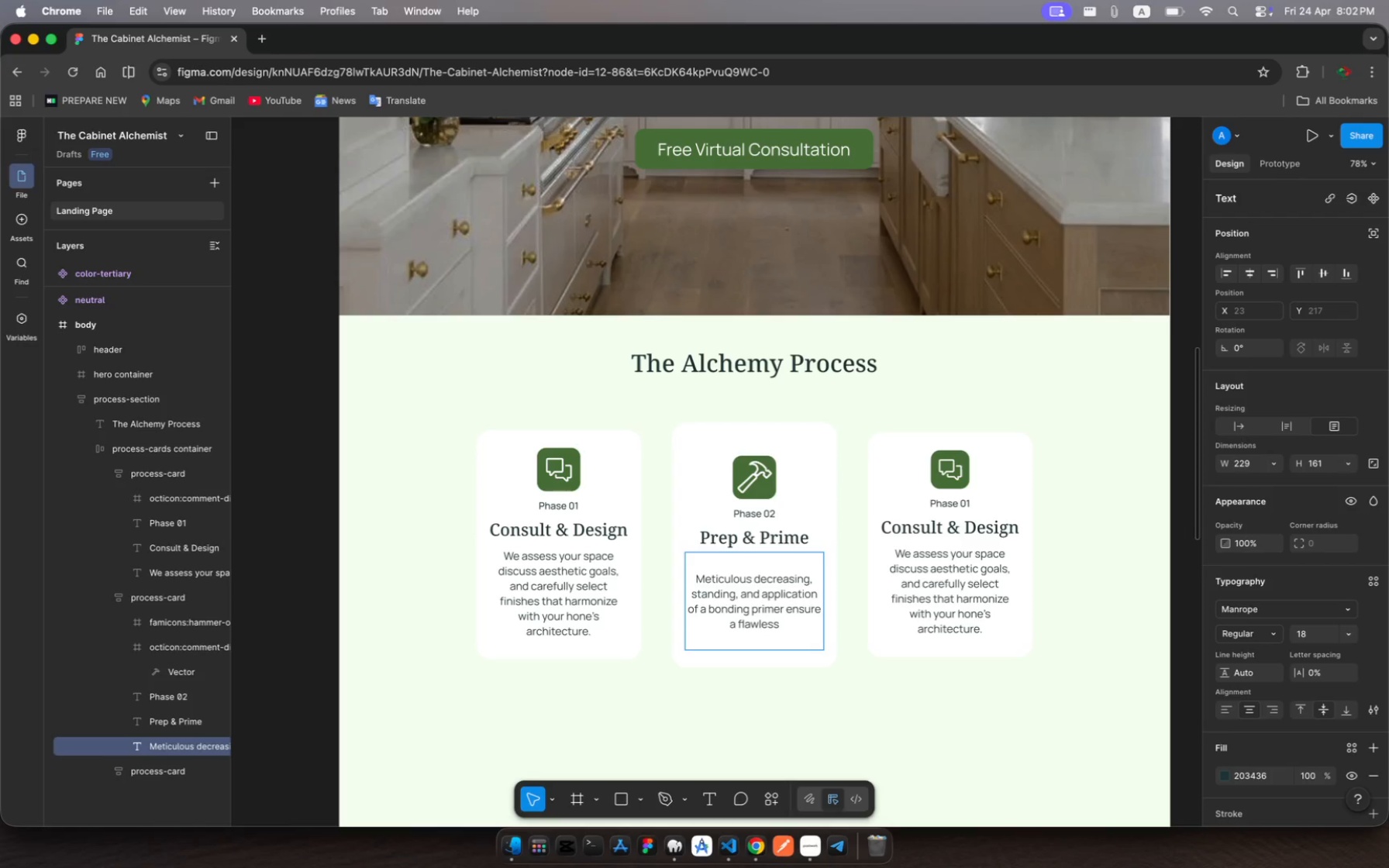 
type(, permanent foundation for the final finish.)
 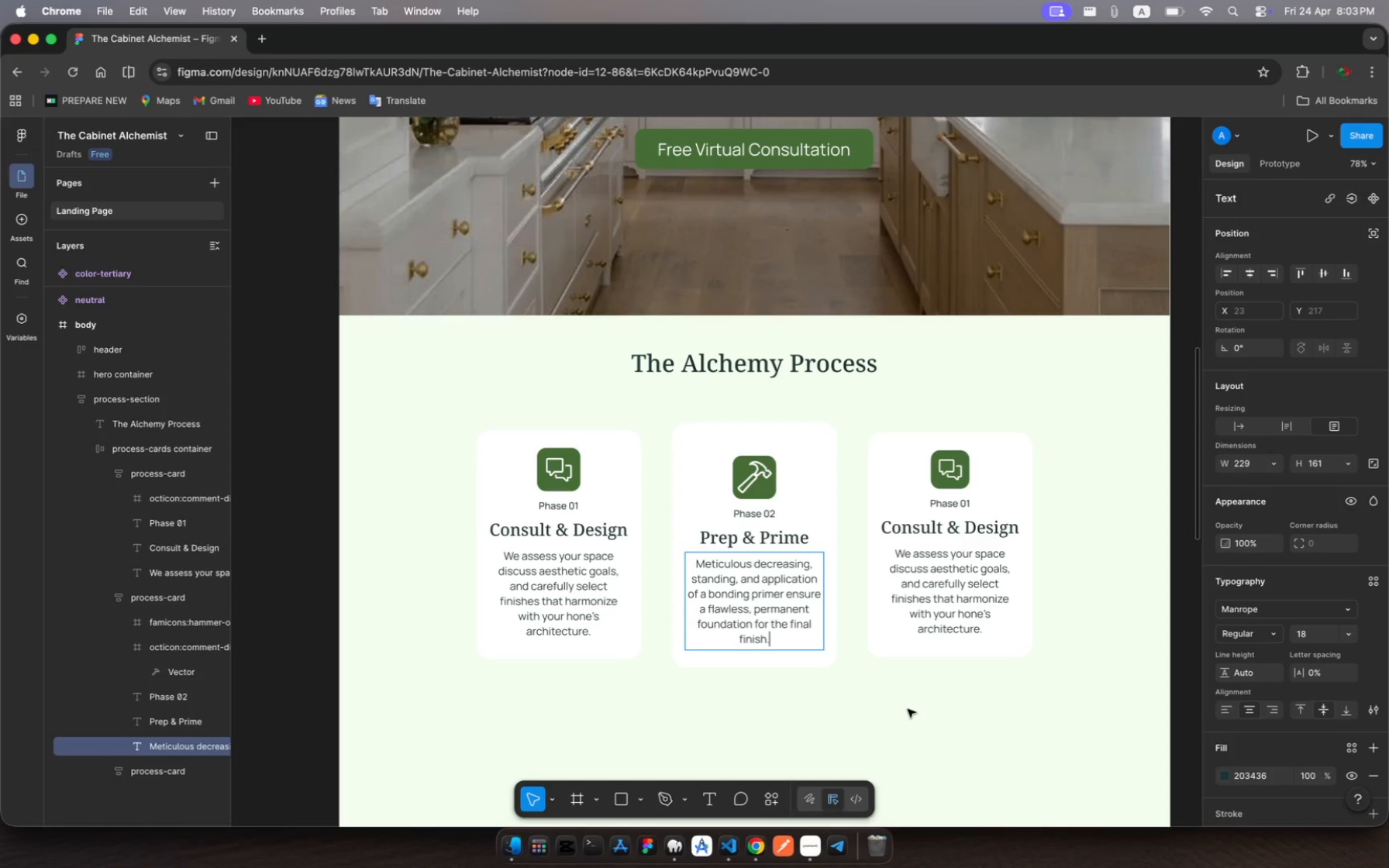 
wait(19.42)
 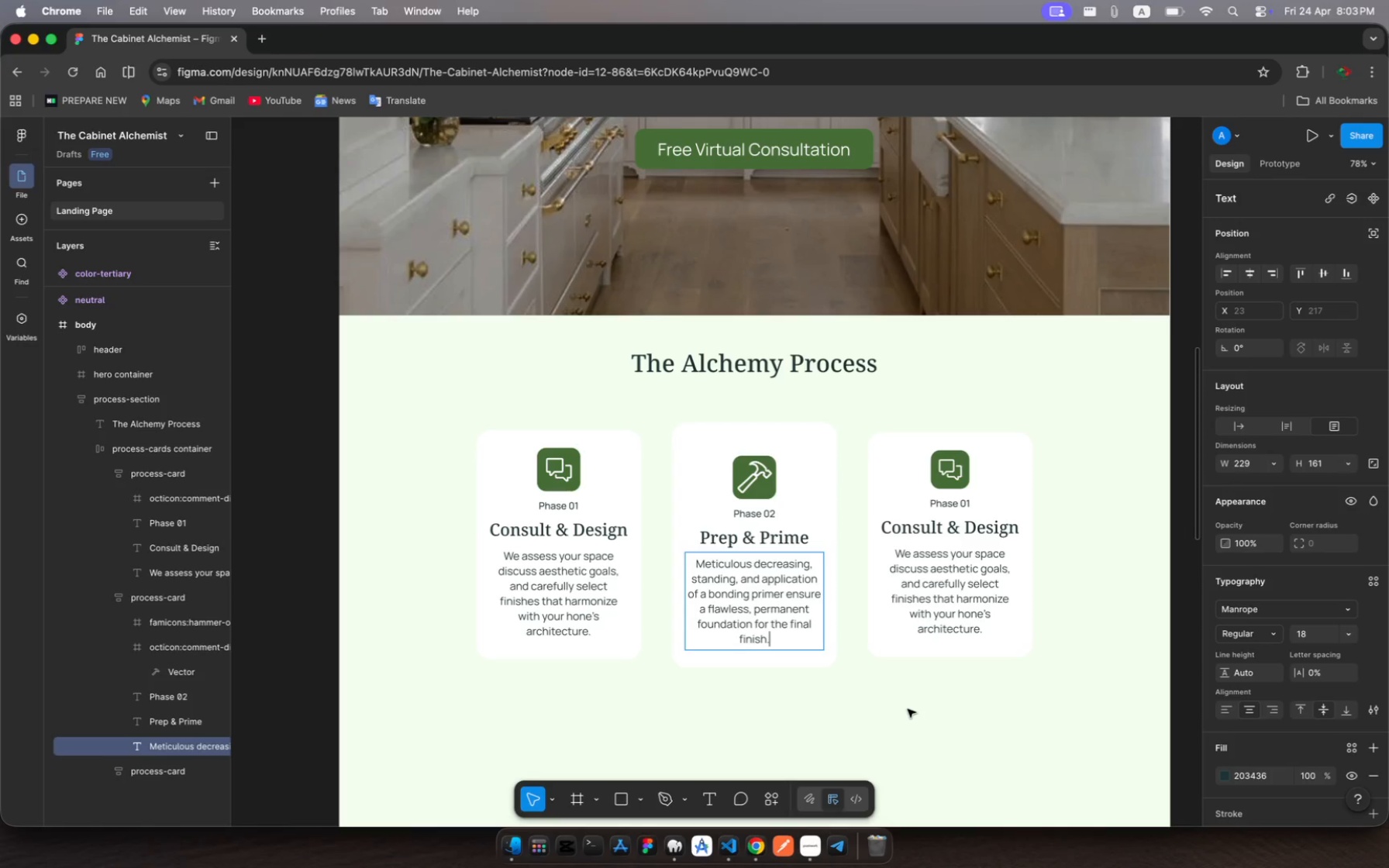 
left_click([745, 484])
 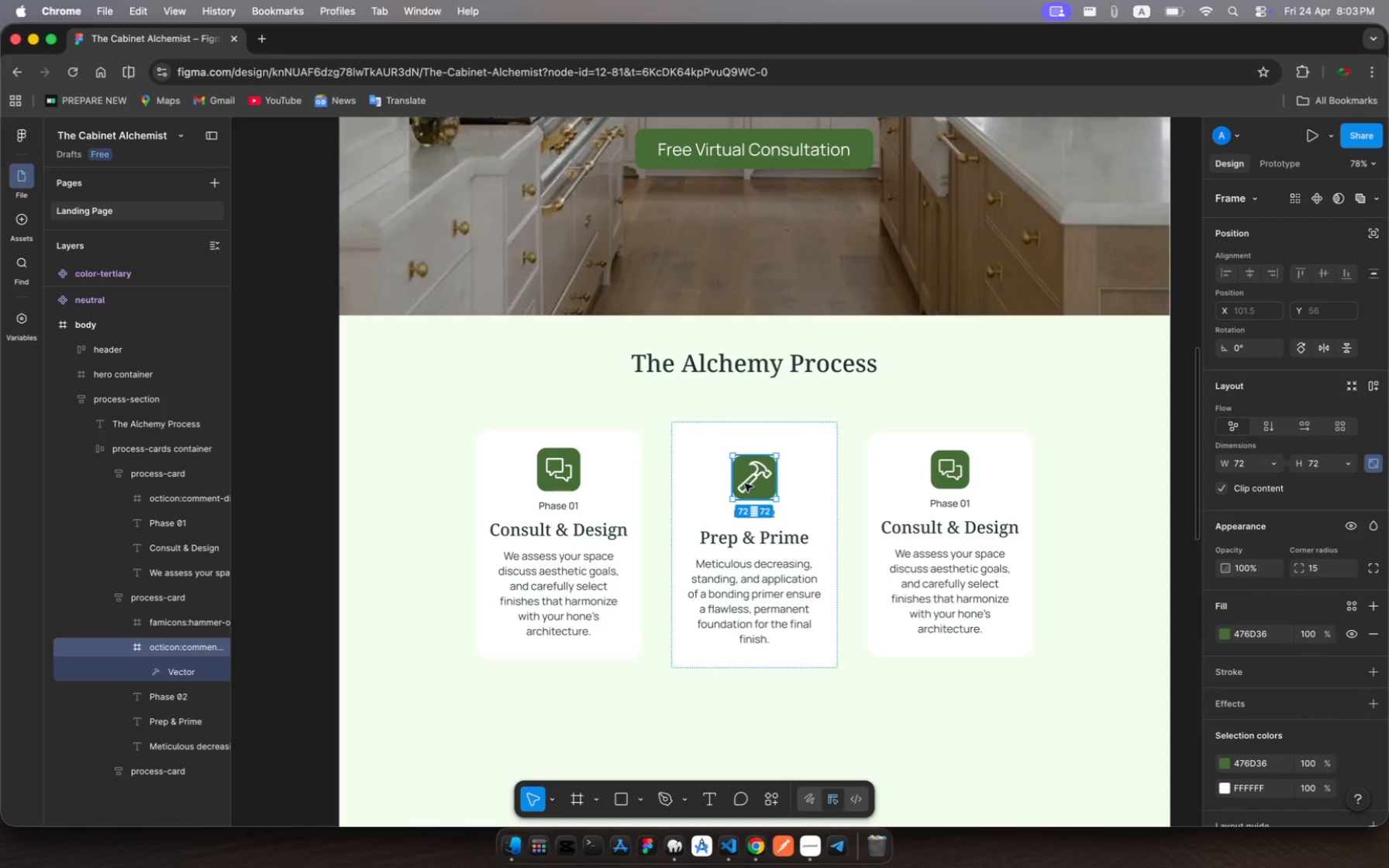 
double_click([745, 484])
 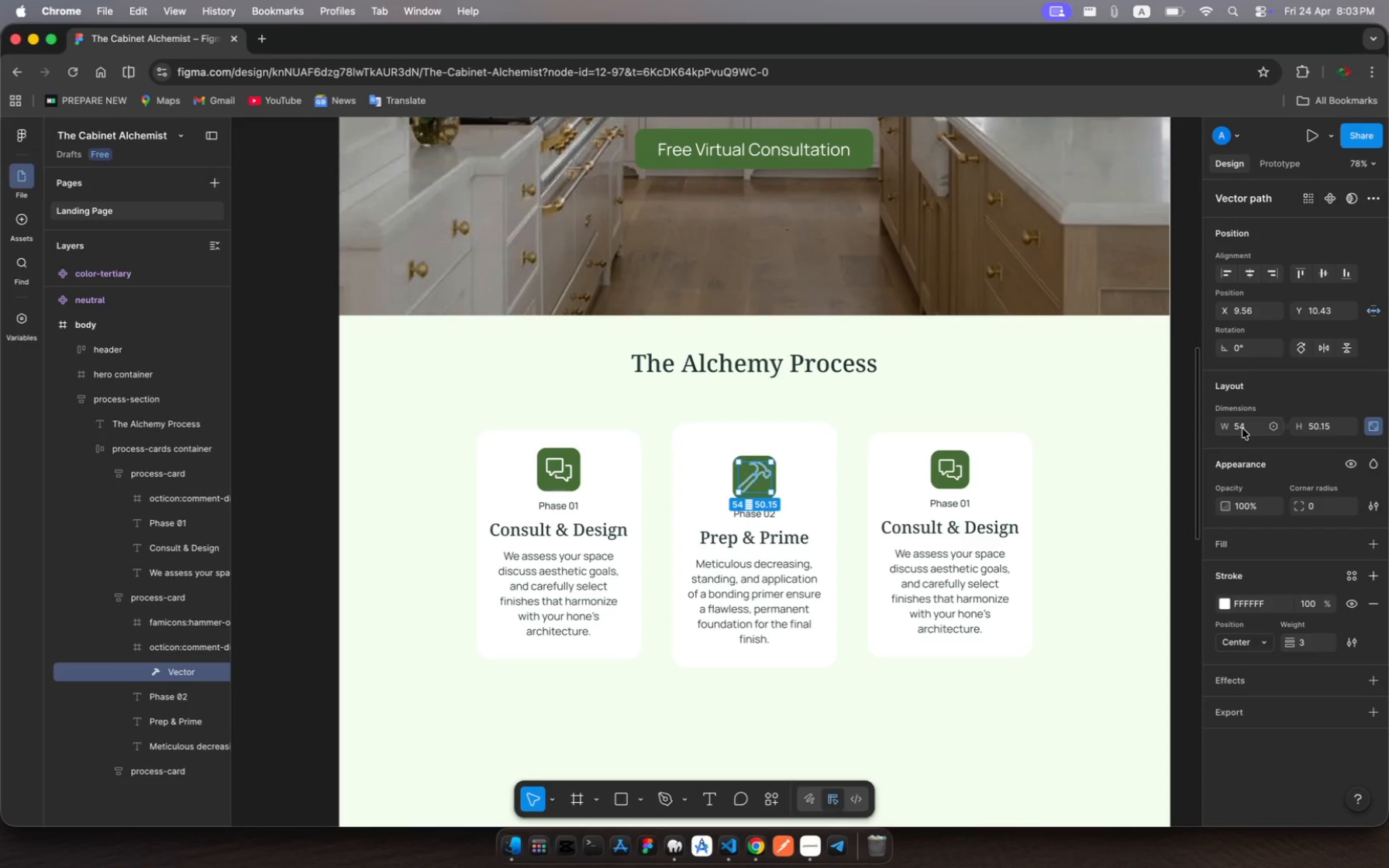 
left_click([1241, 428])
 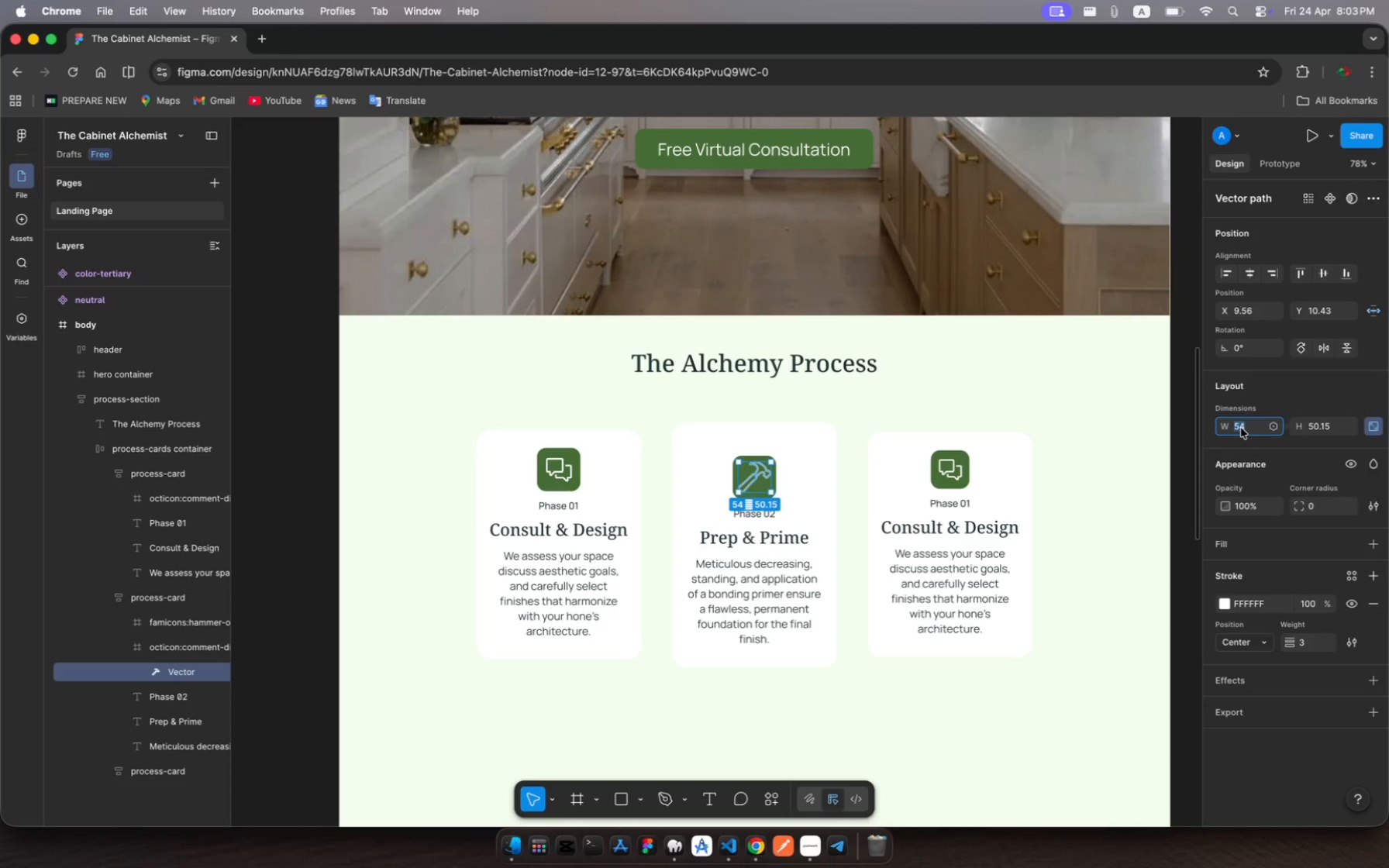 
type(48)
 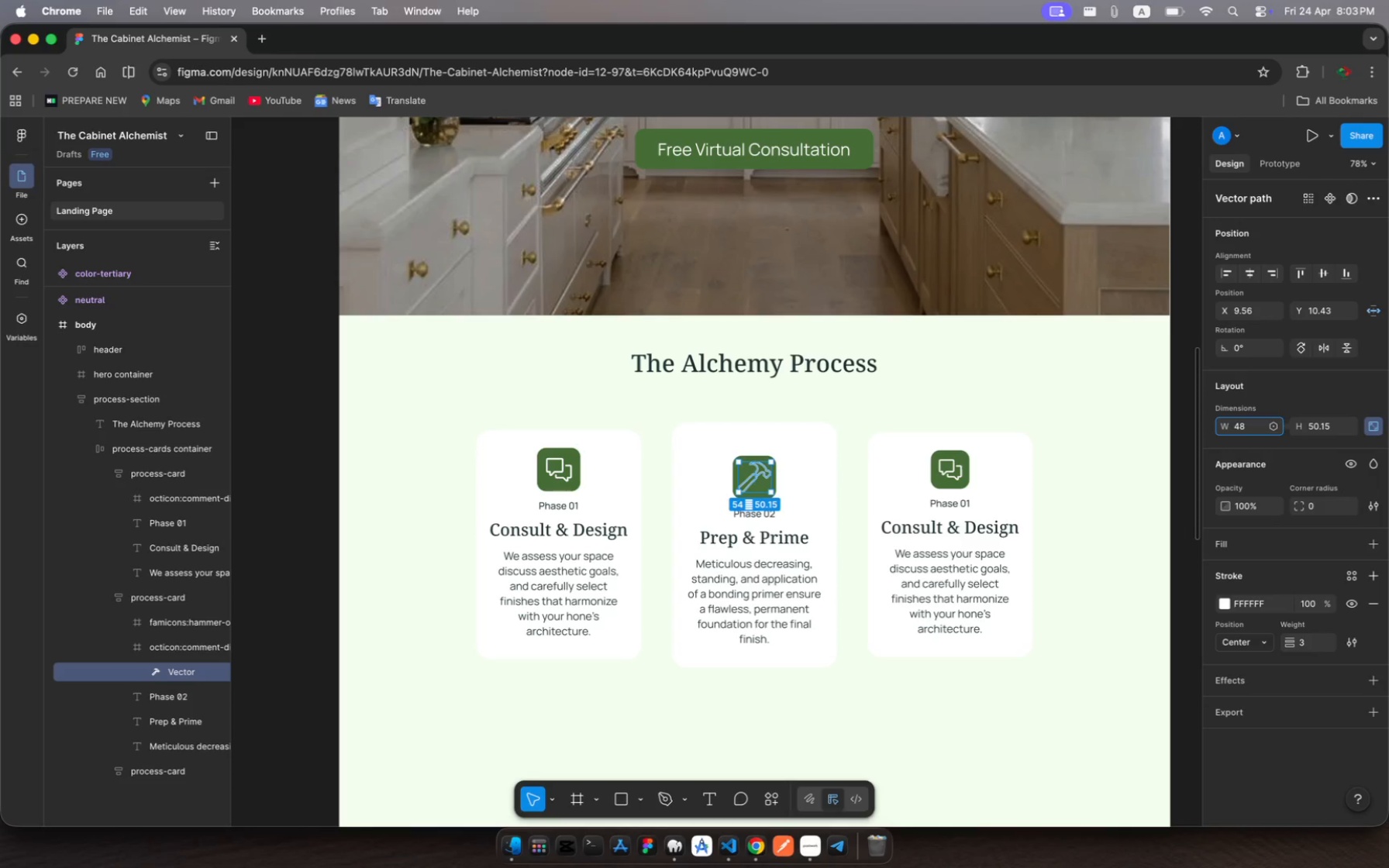 
key(Enter)
 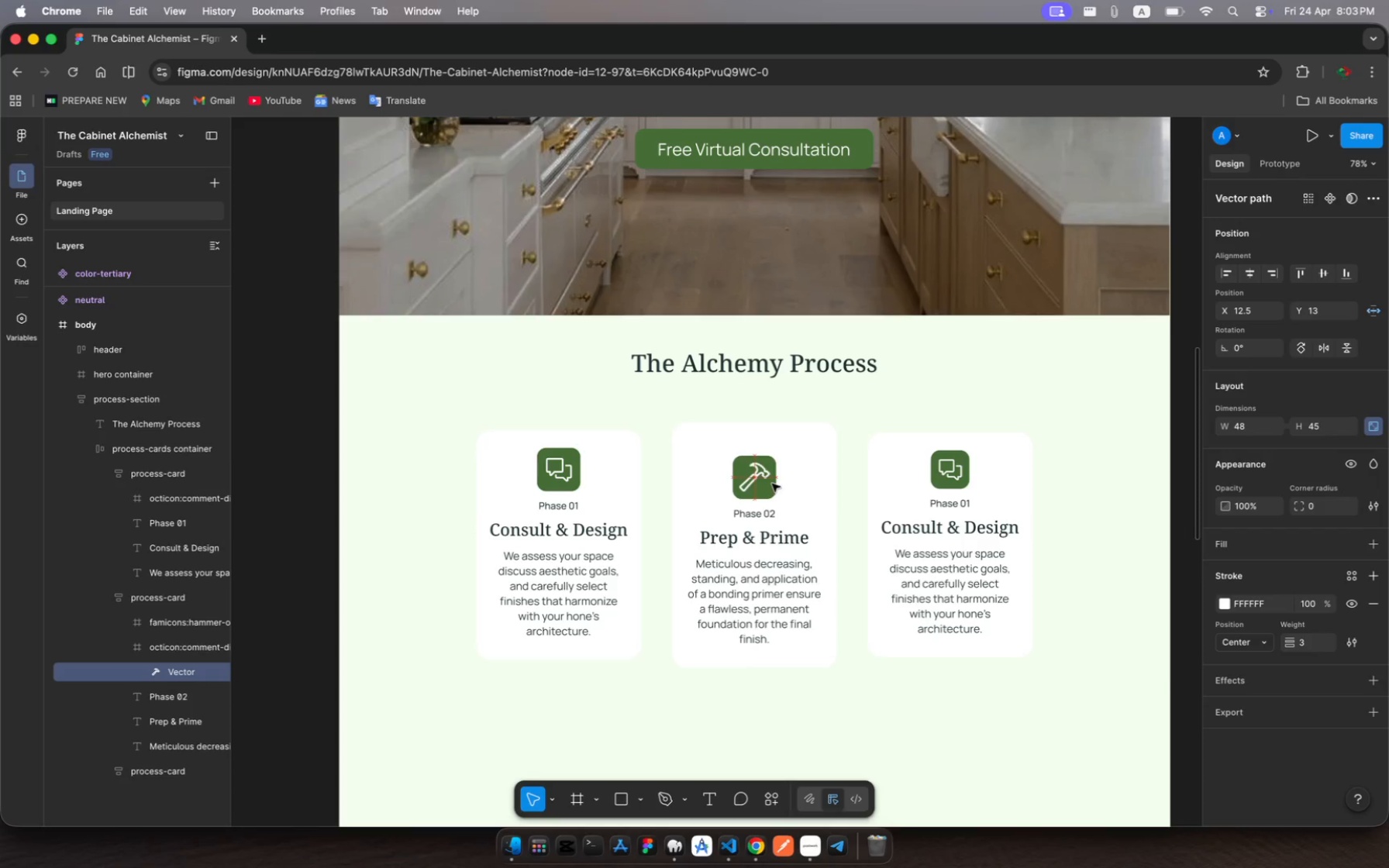 
wait(7.16)
 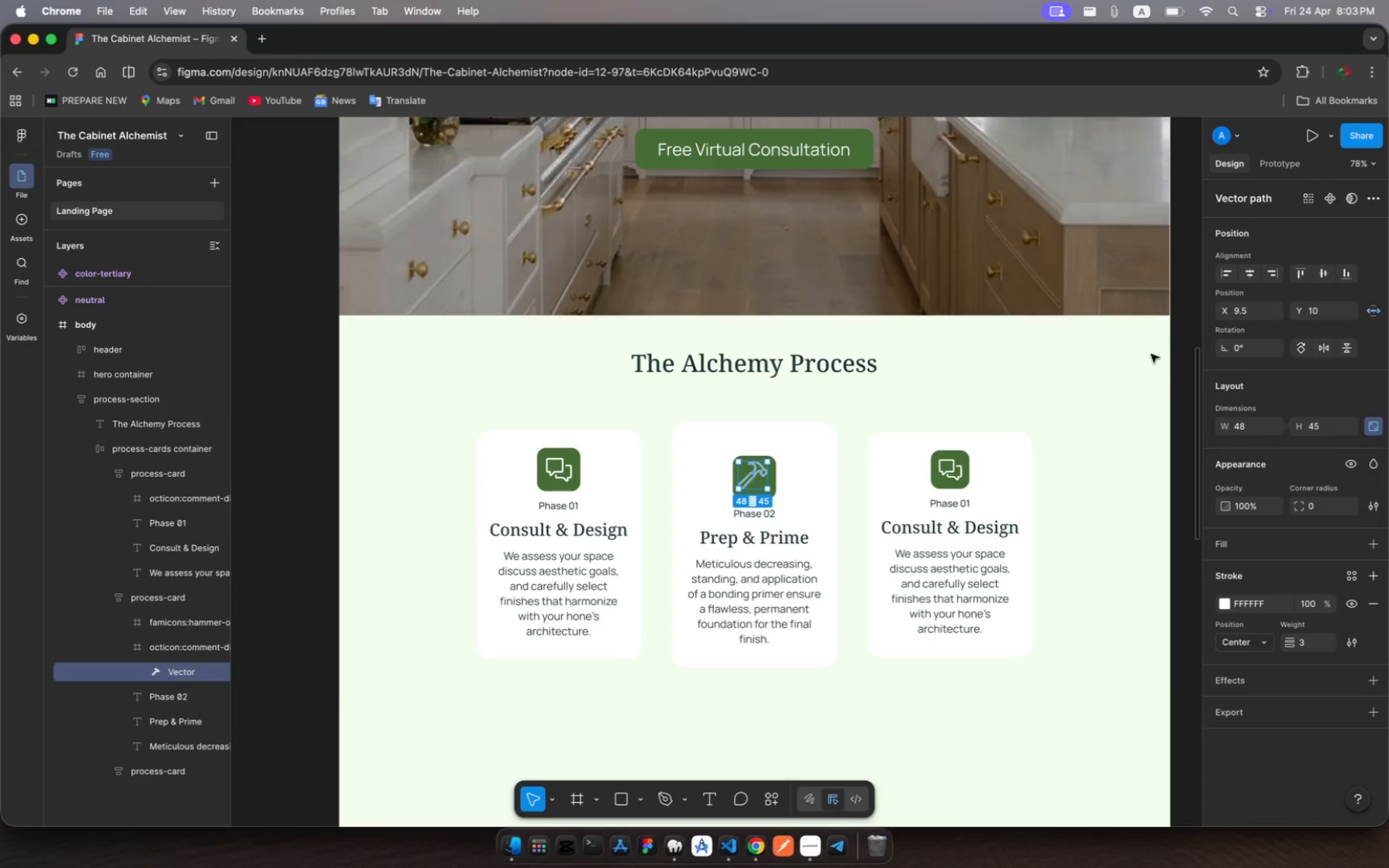 
left_click([958, 504])
 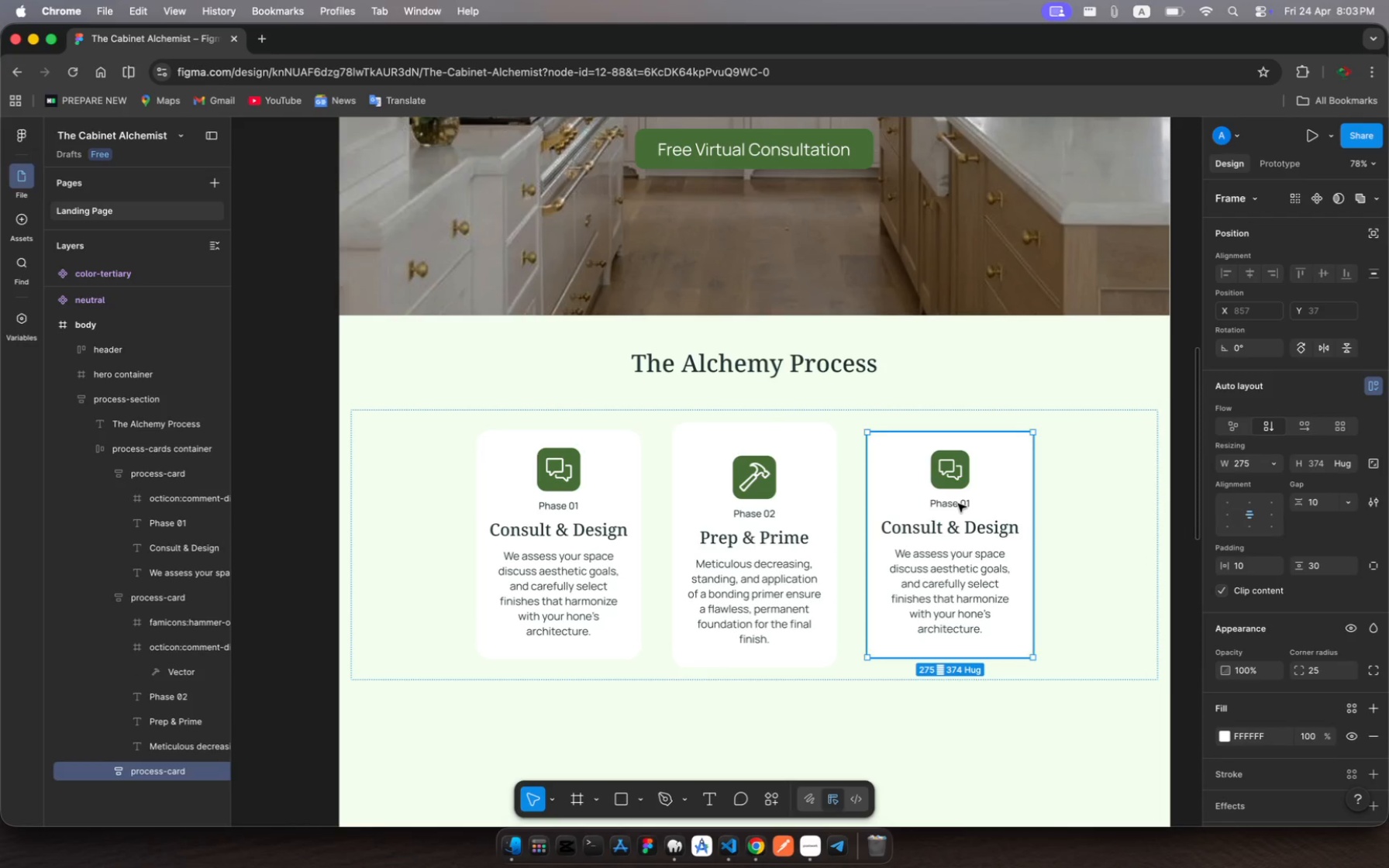 
left_click([958, 504])
 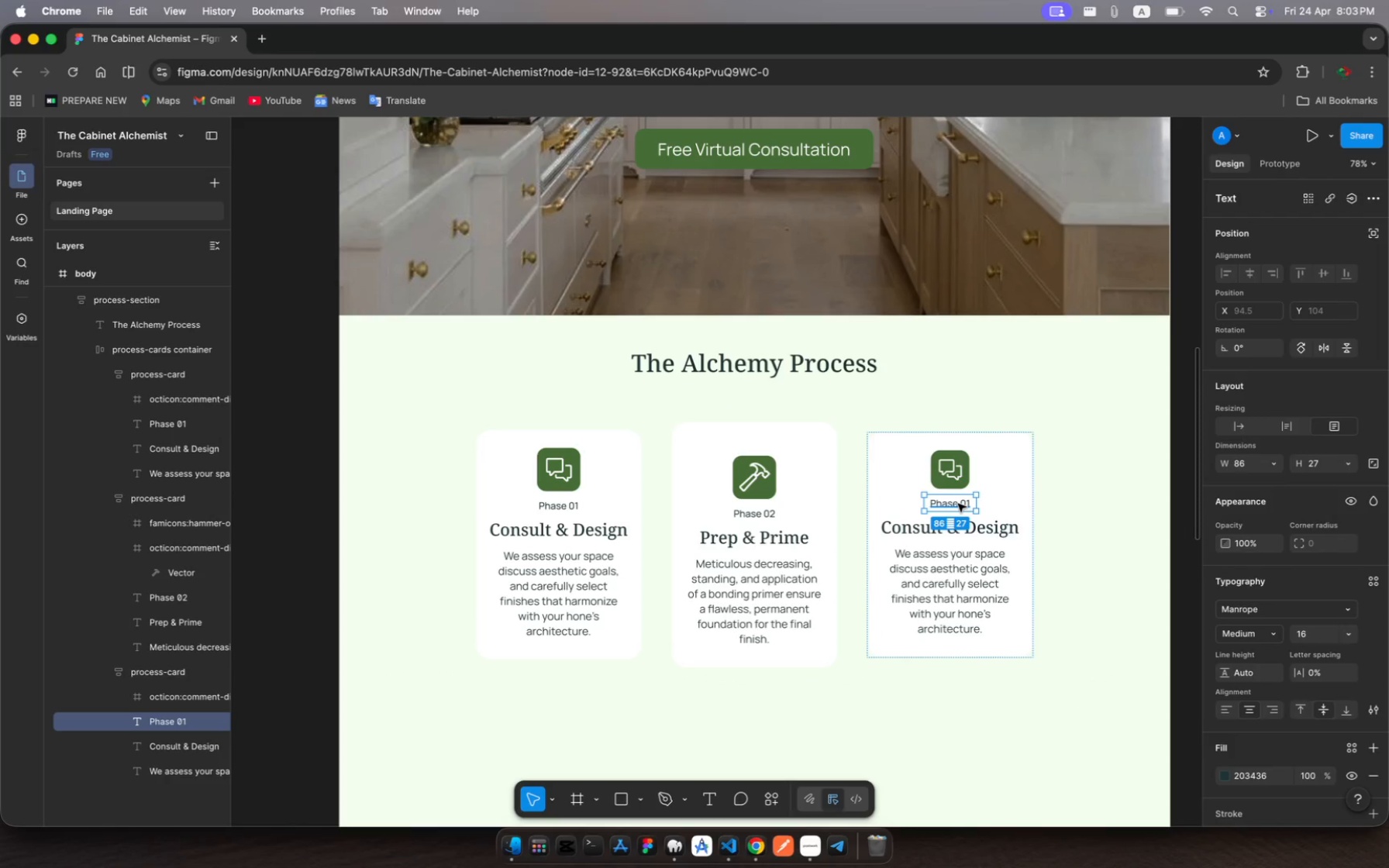 
wait(5.34)
 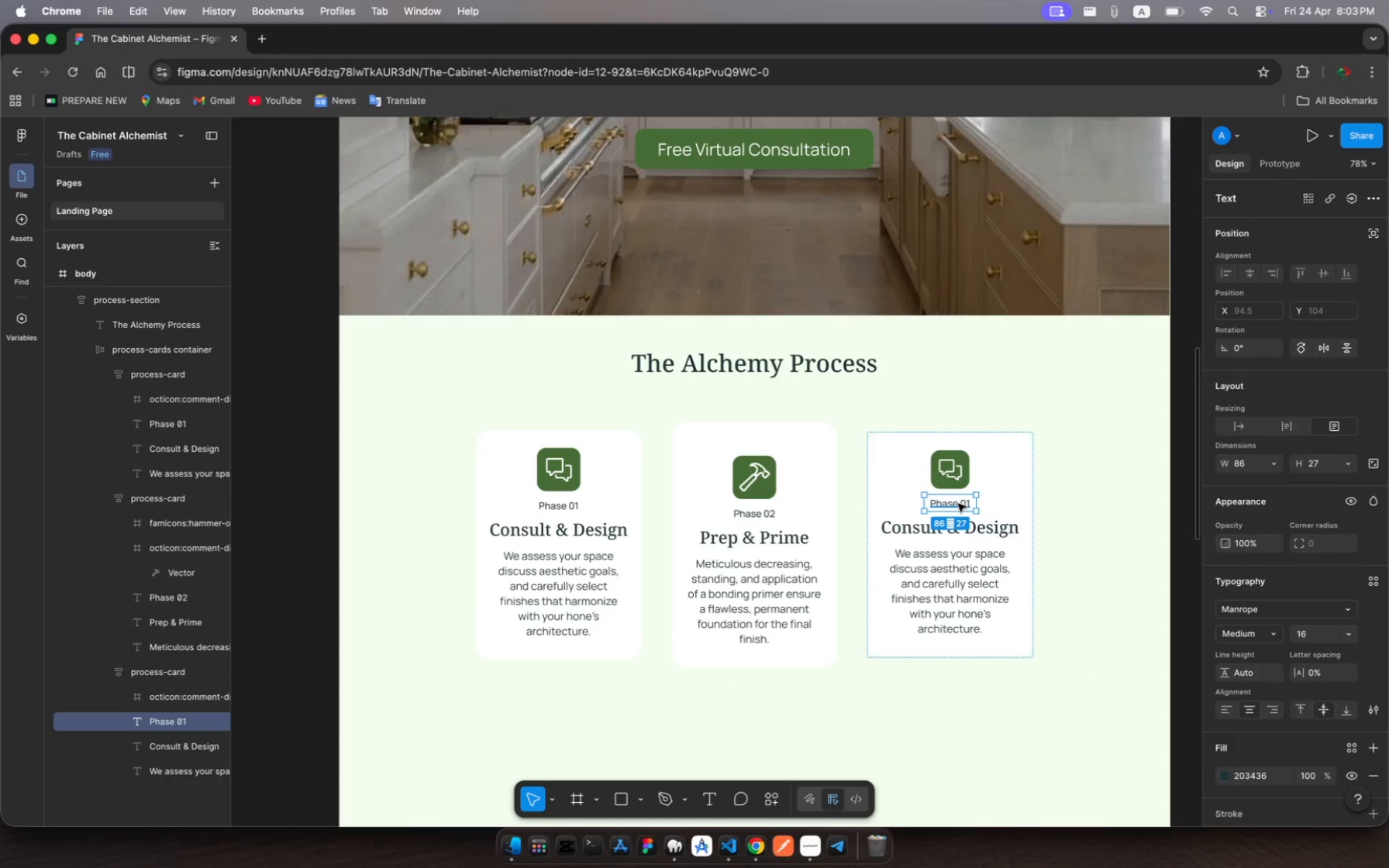 
left_click([957, 503])
 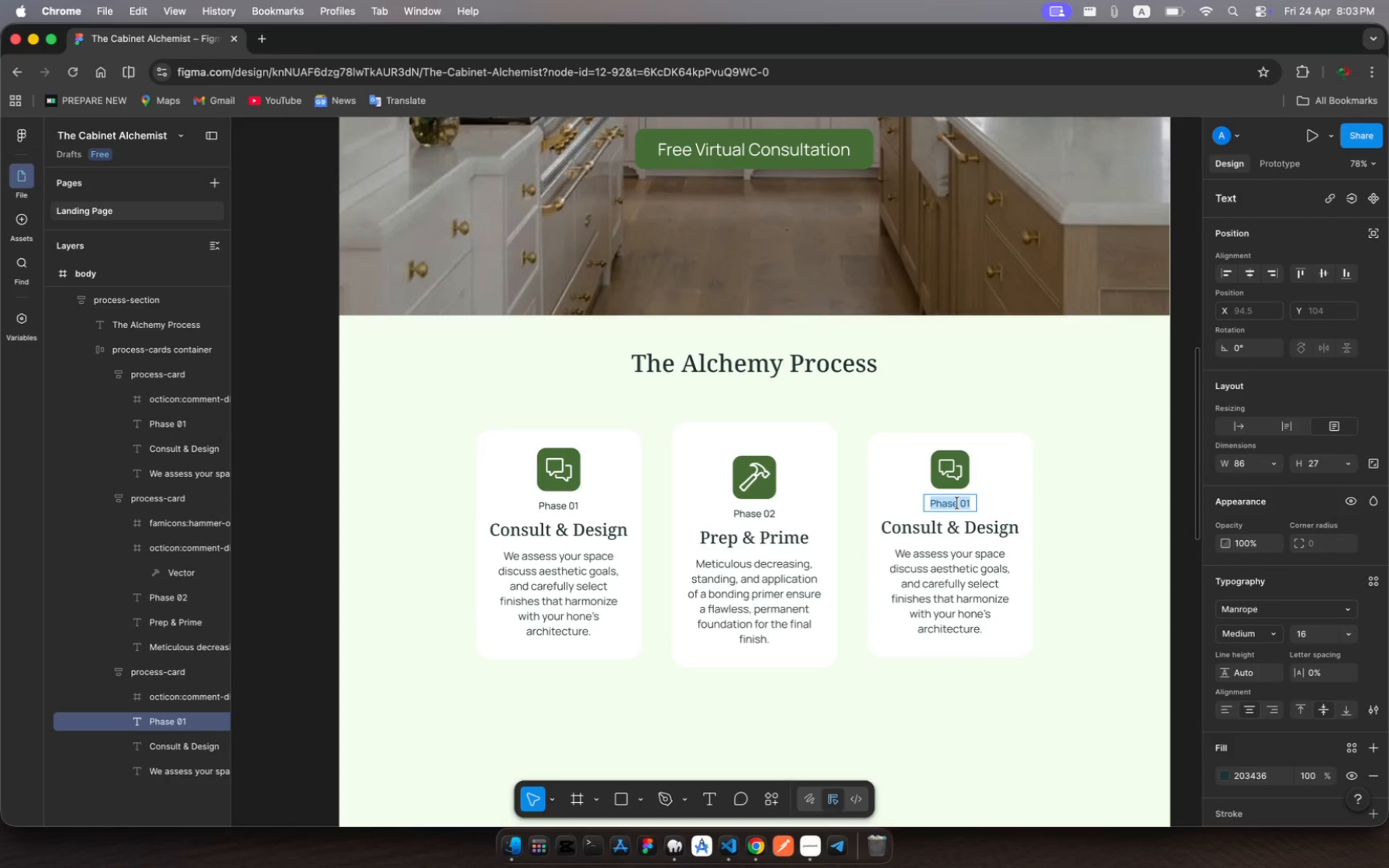 
left_click([957, 503])
 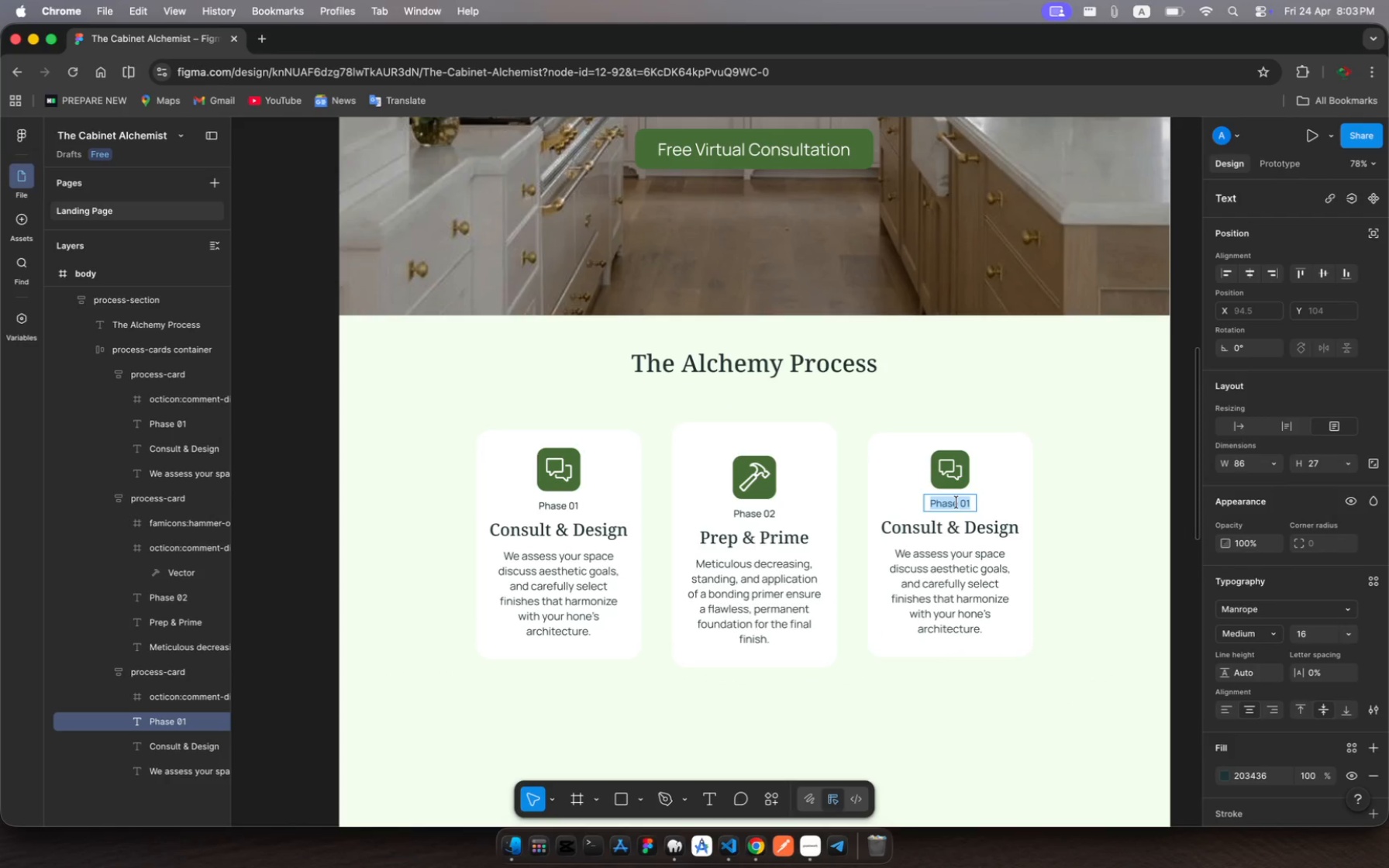 
key(ArrowRight)
 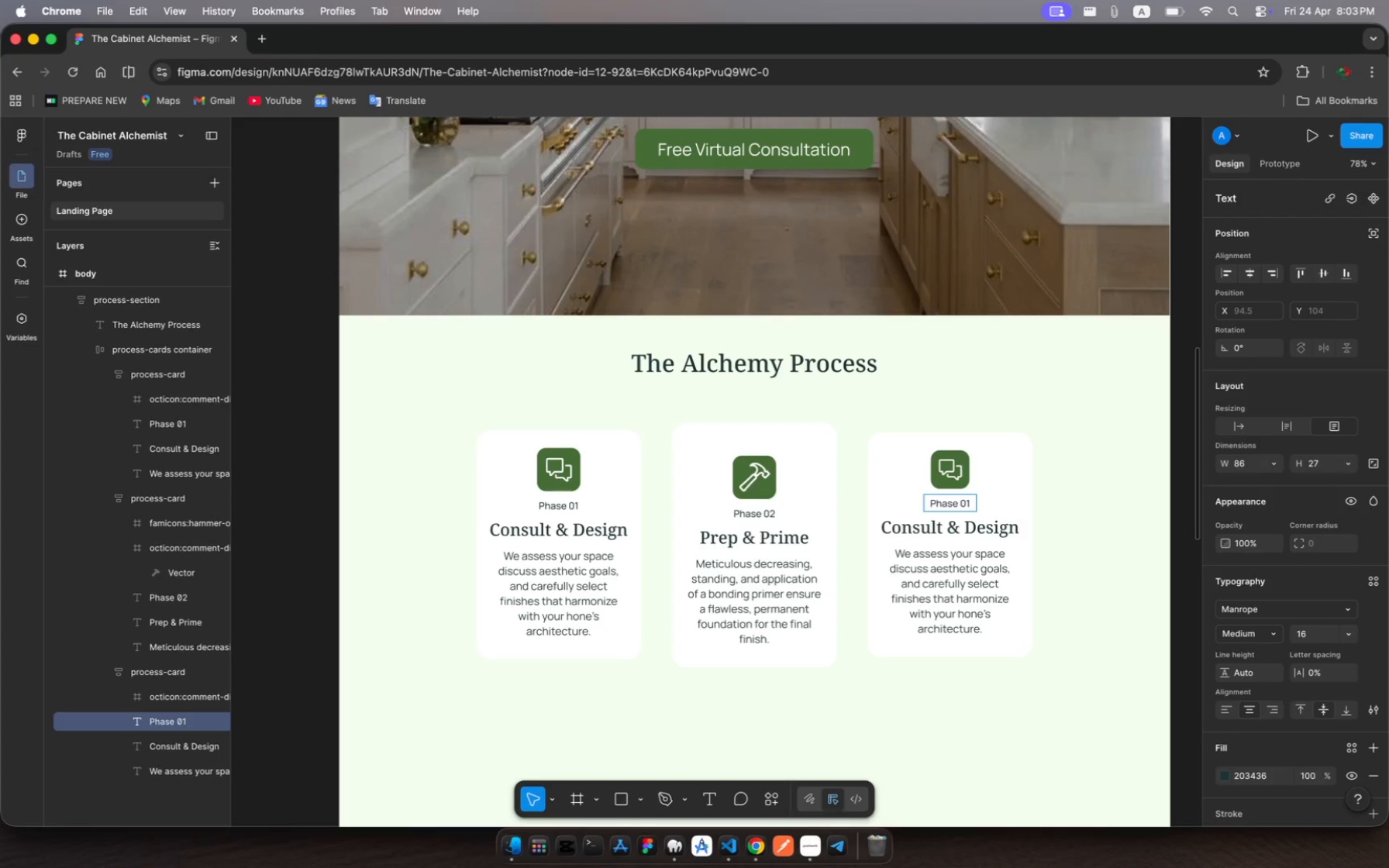 
key(Backspace)
 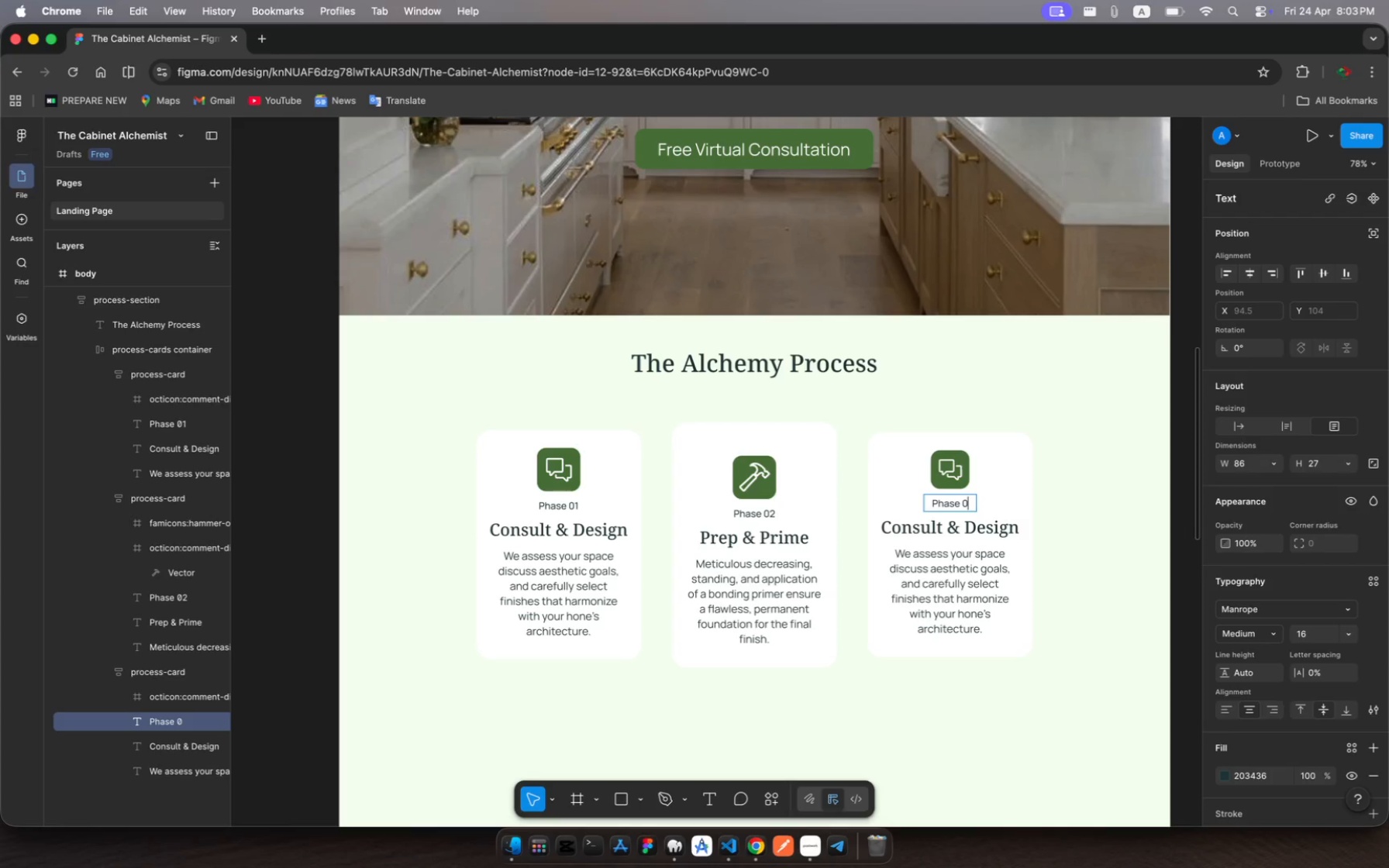 
key(3)
 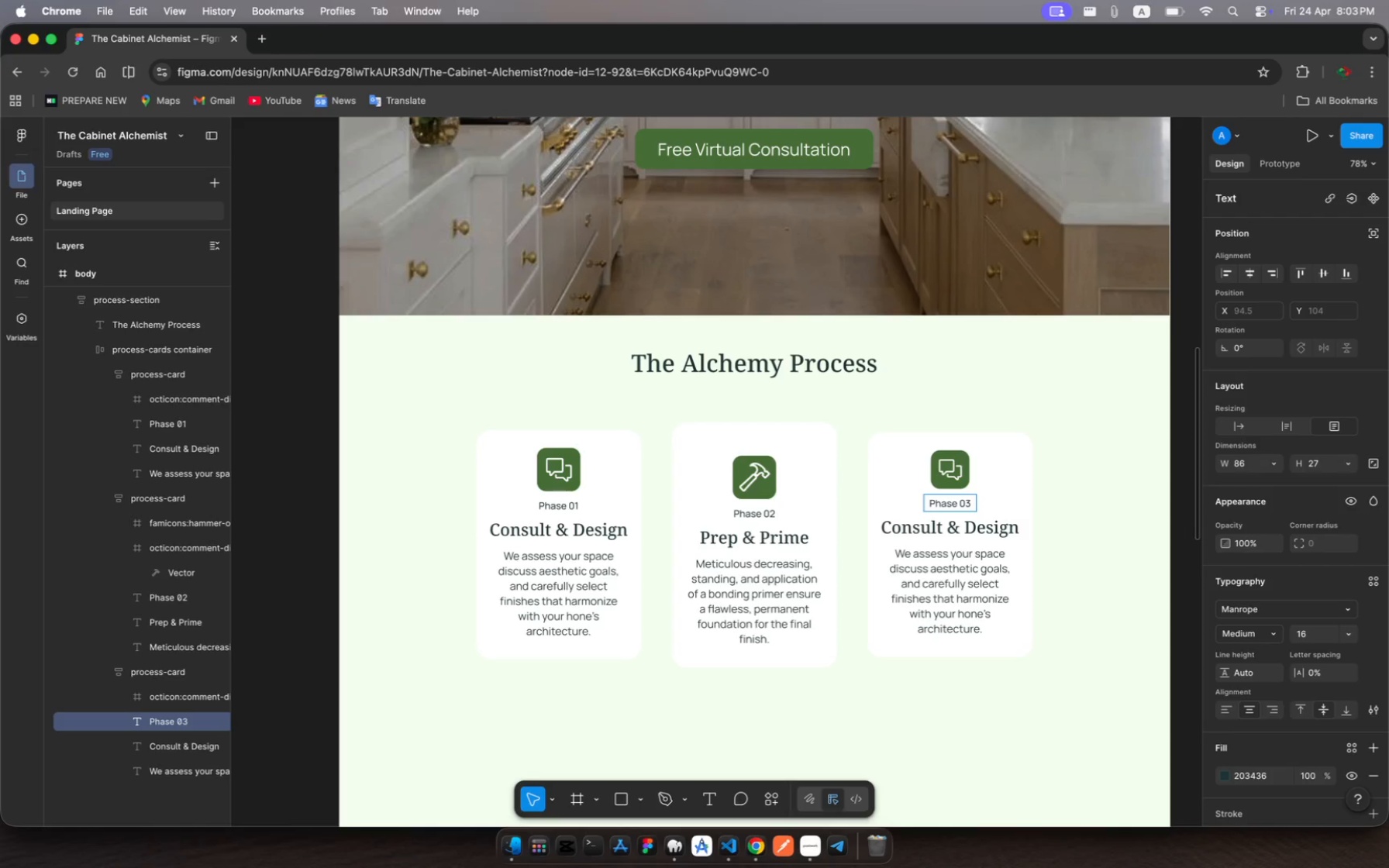 
key(Escape)
 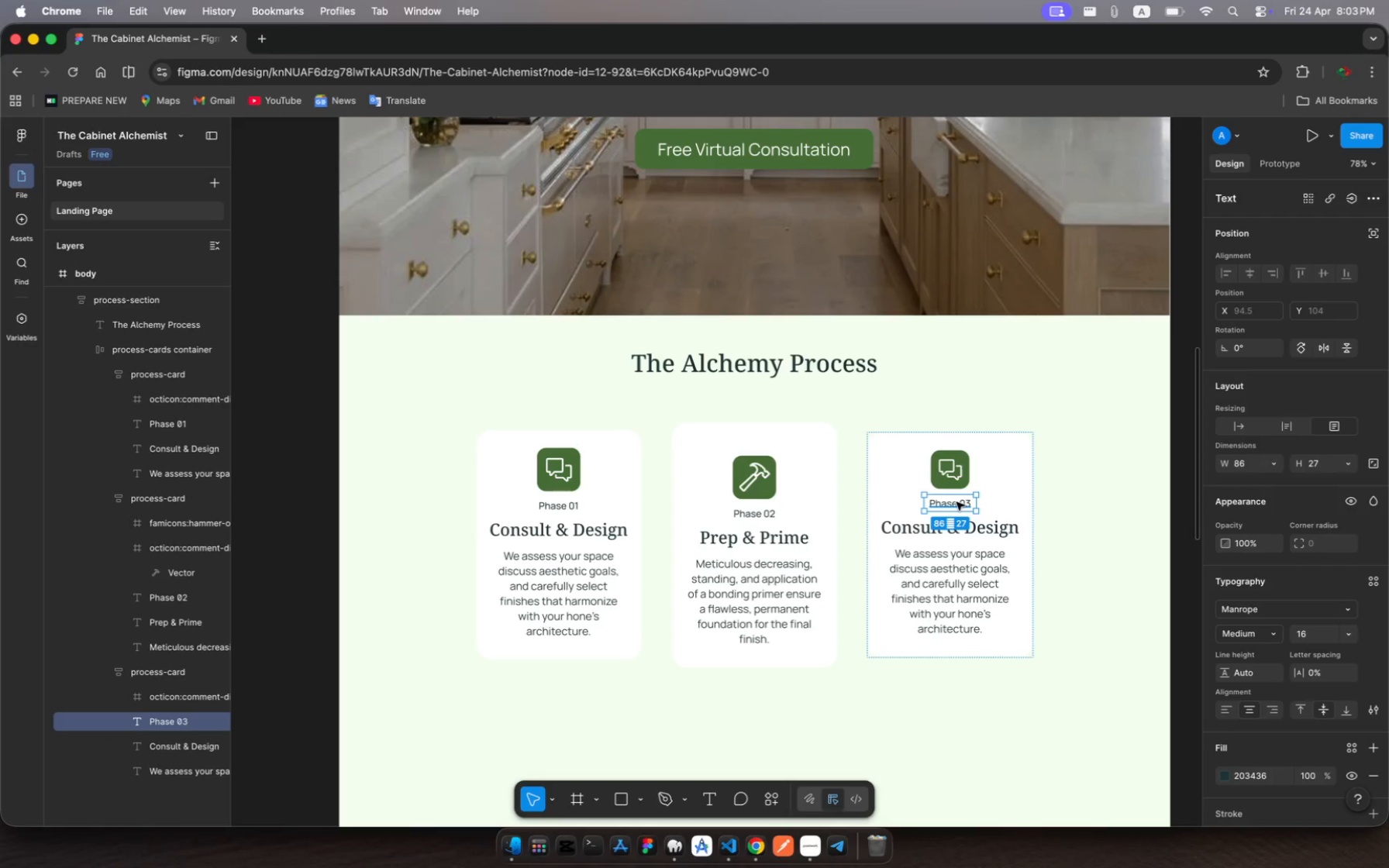 
key(Escape)
 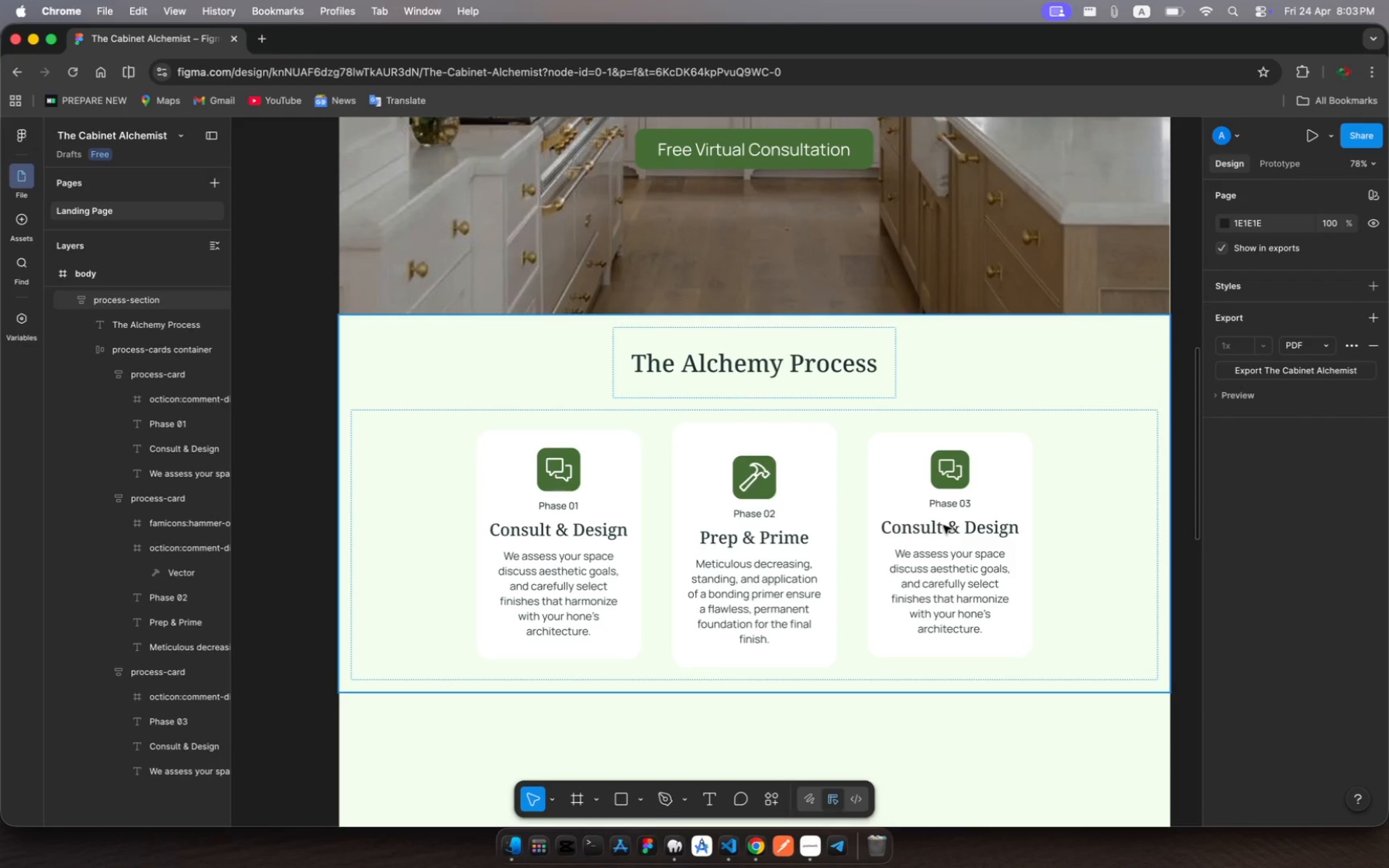 
left_click([939, 527])
 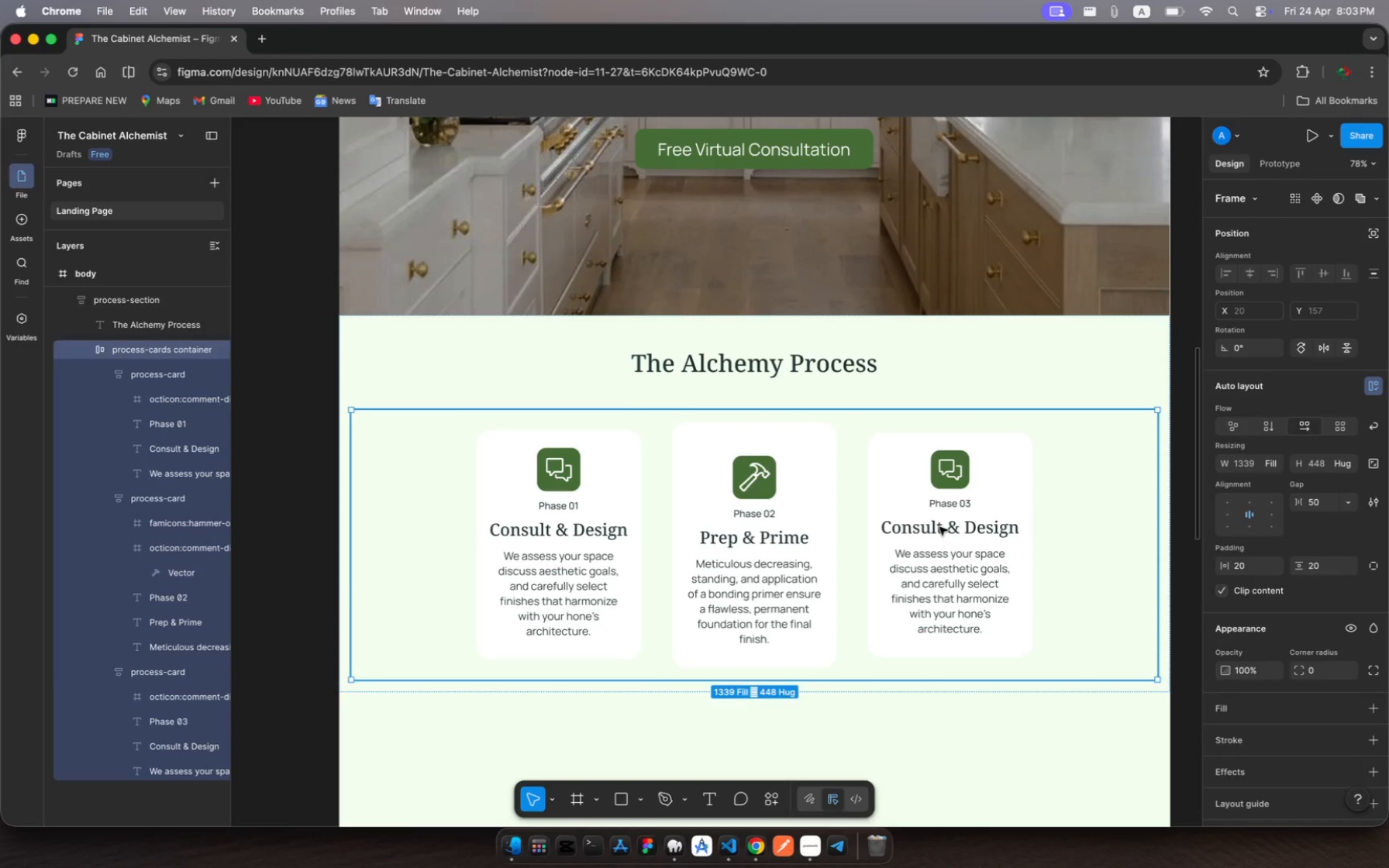 
double_click([939, 527])
 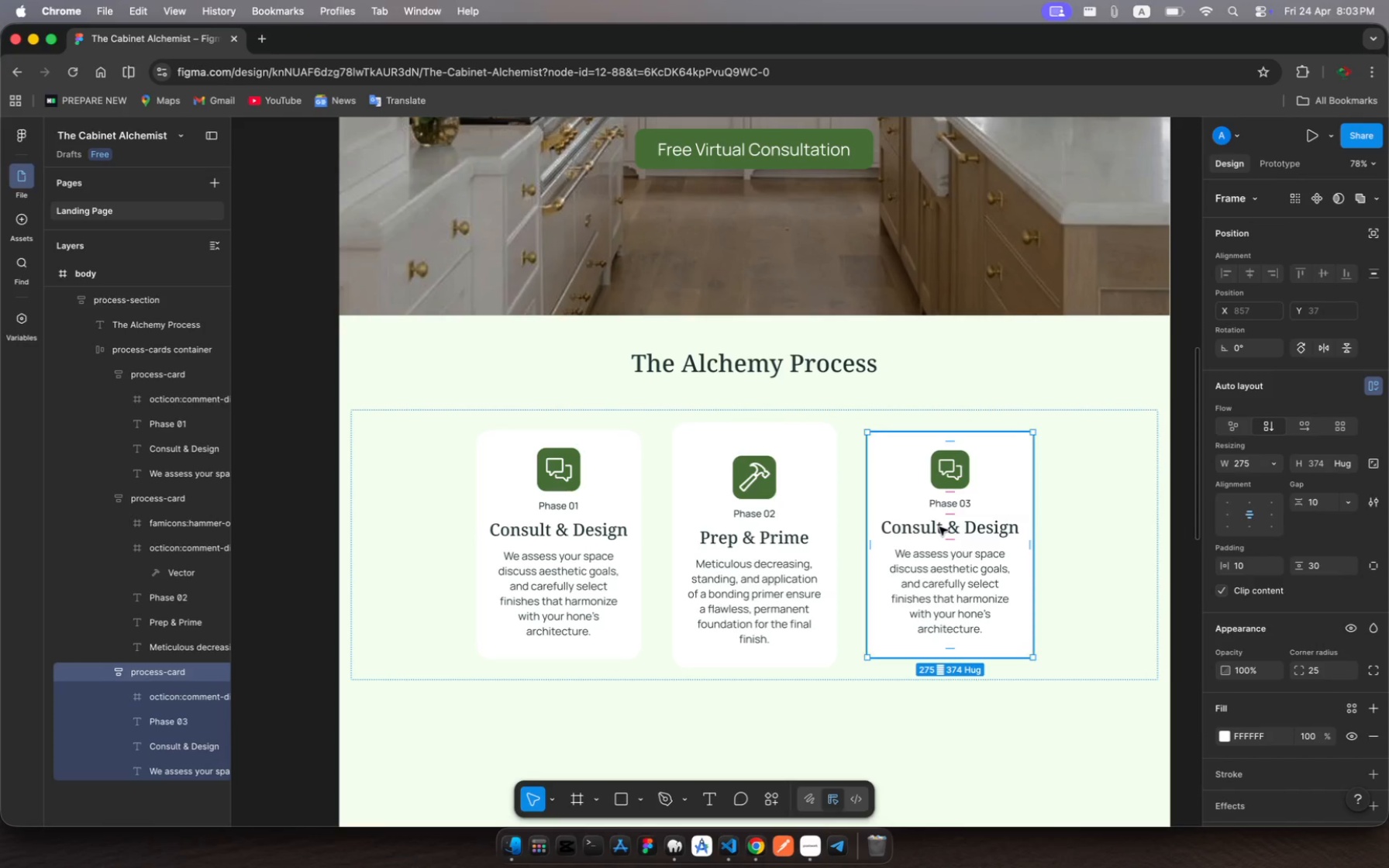 
left_click([939, 527])
 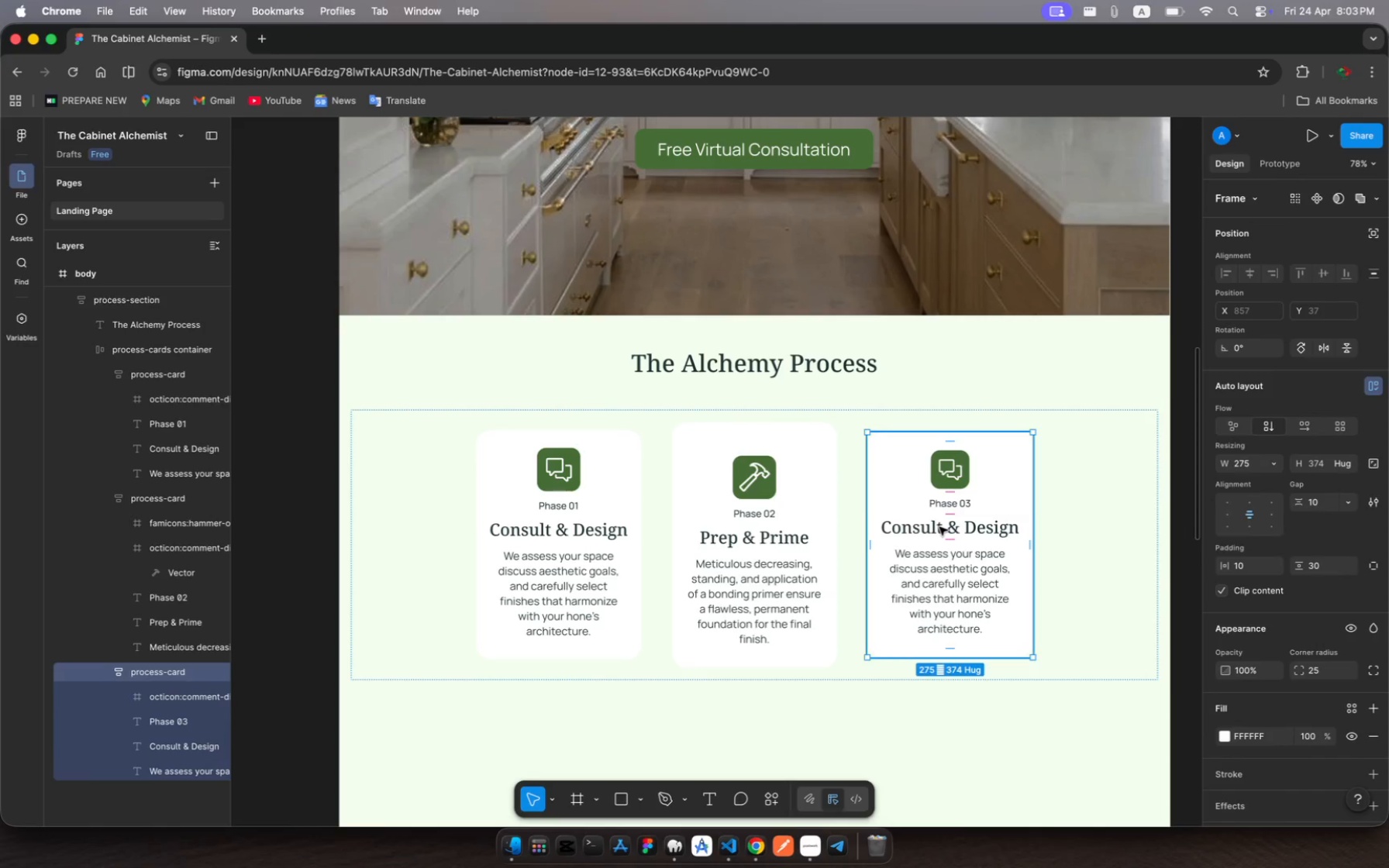 
left_click([939, 527])
 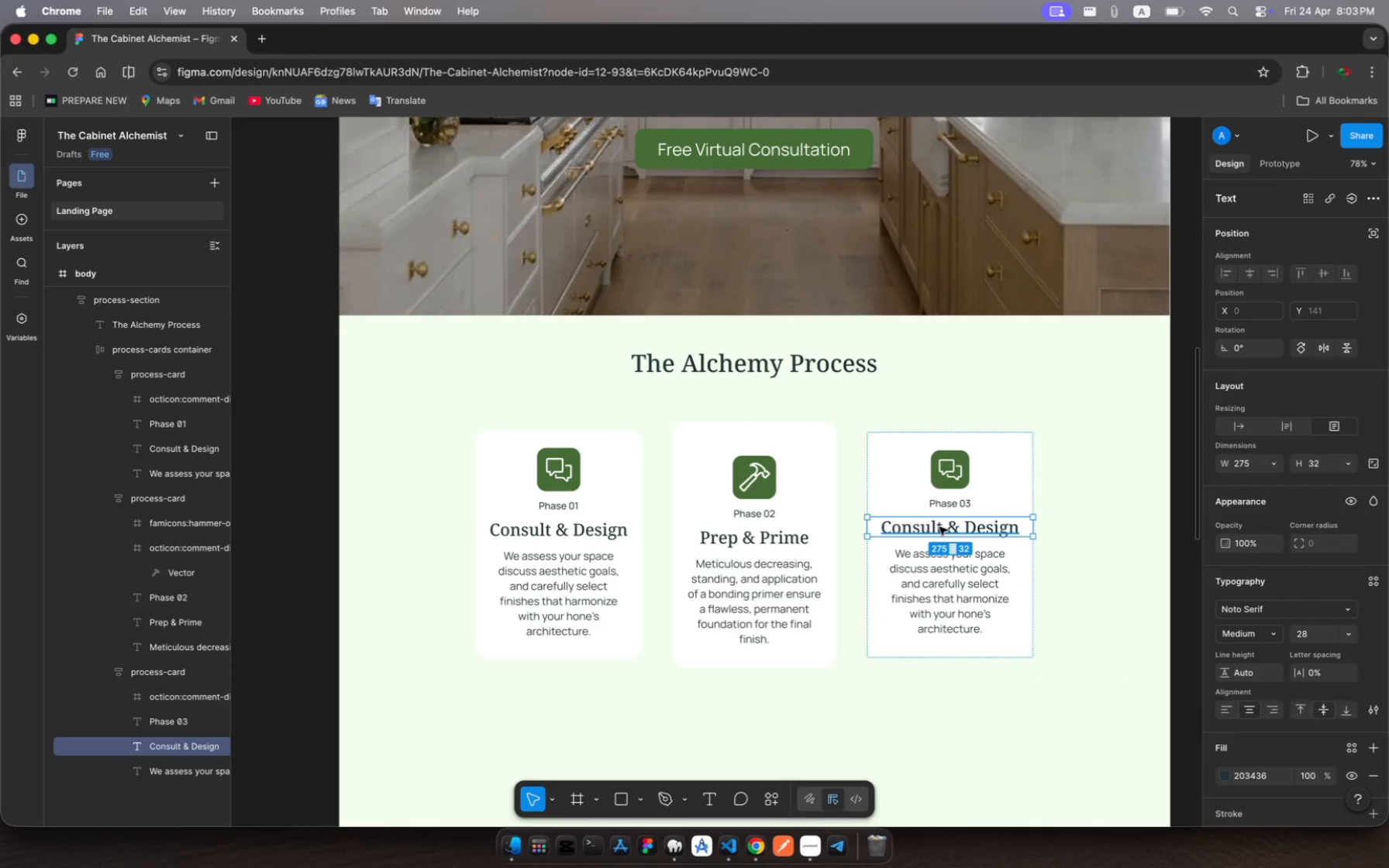 
left_click([939, 527])
 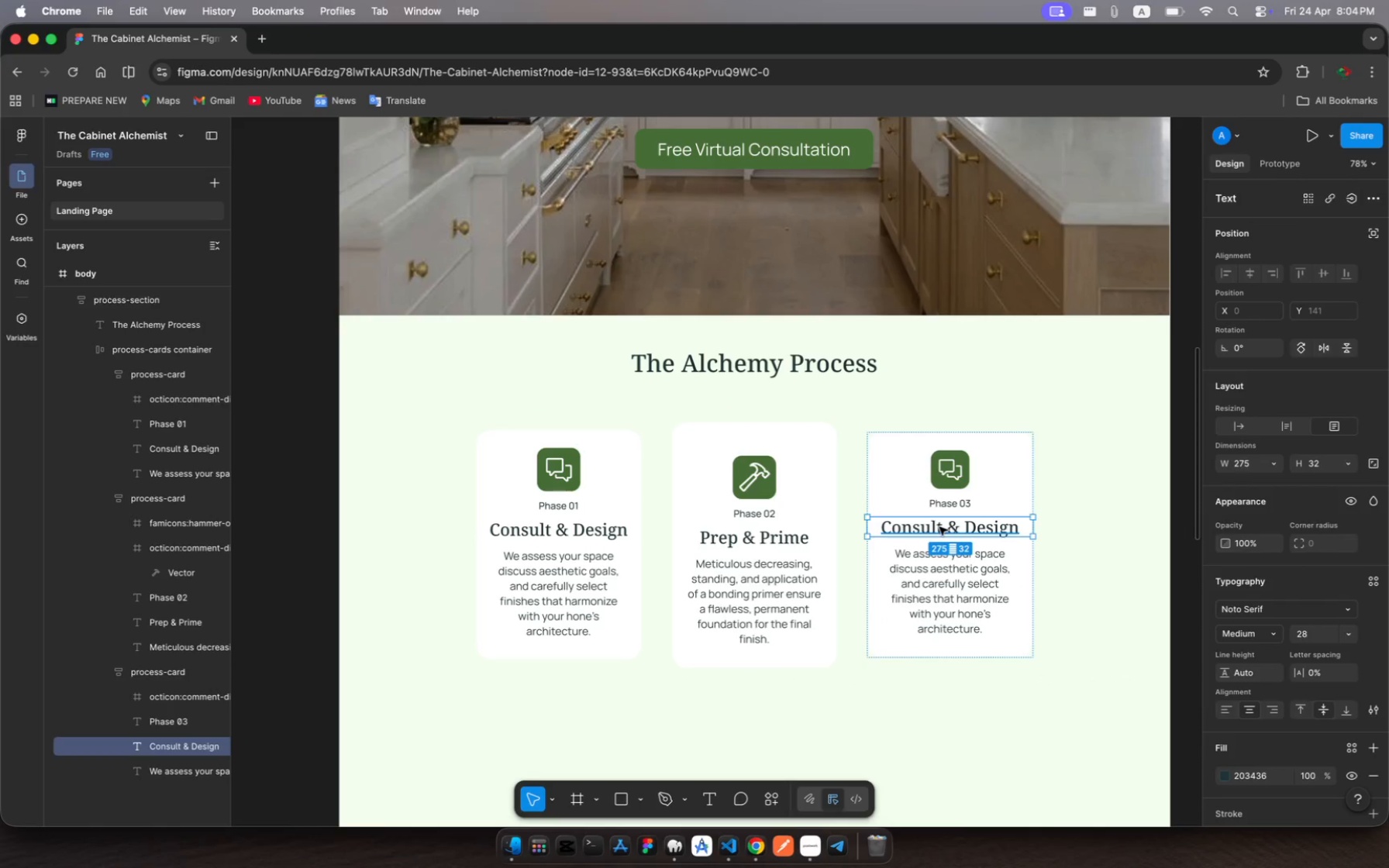 
left_click([939, 527])
 